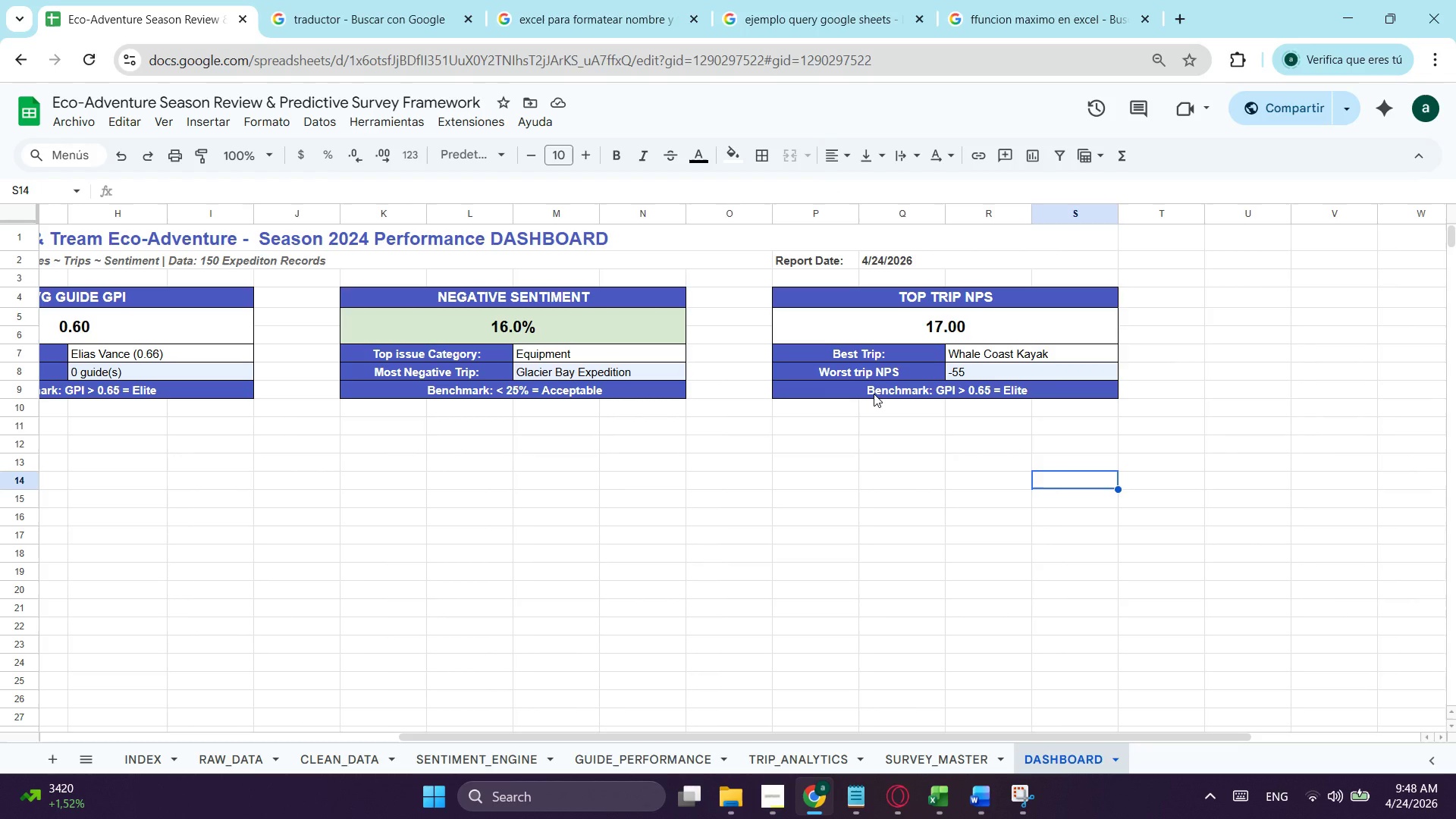 
double_click([1025, 388])
 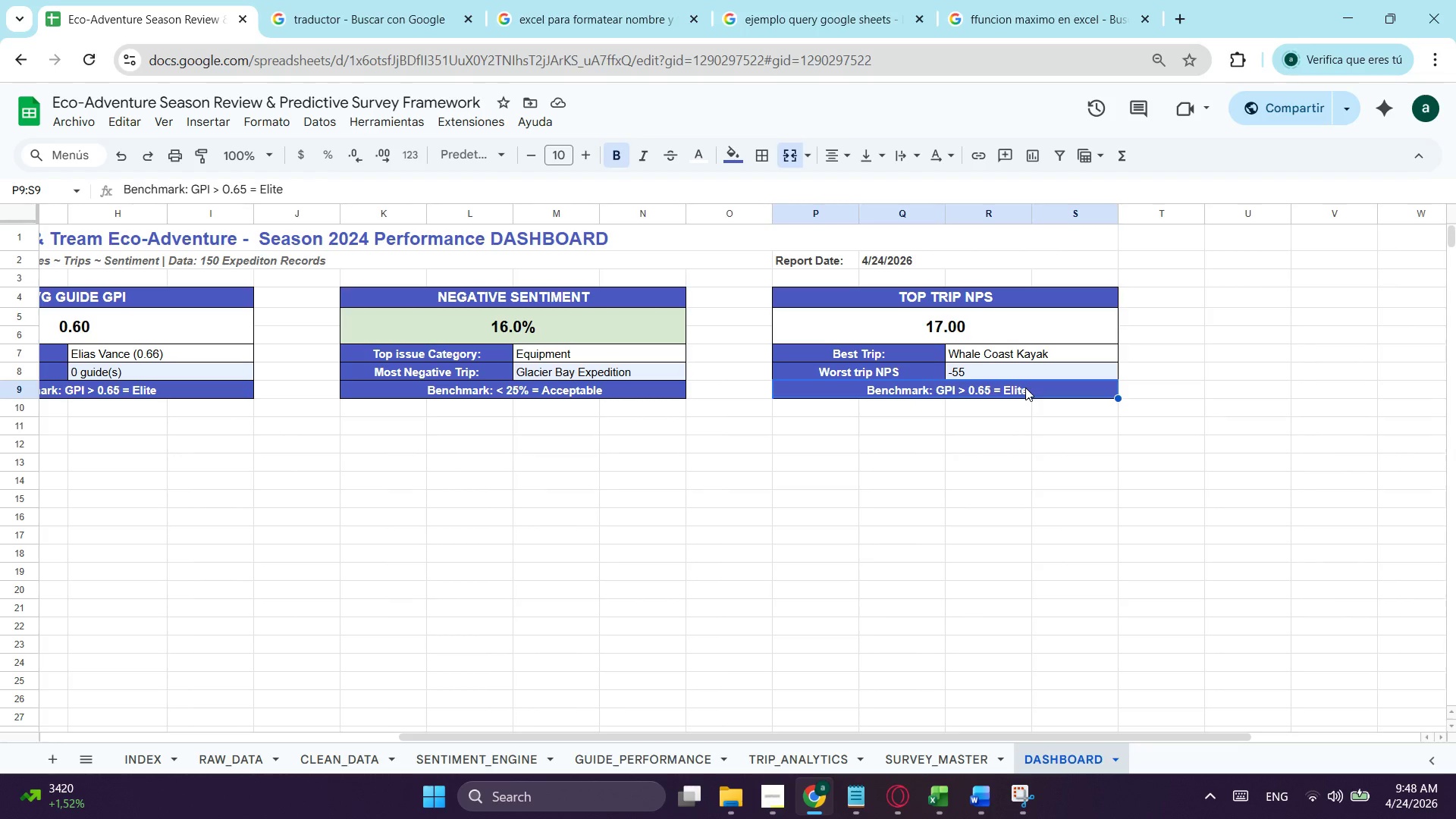 
triple_click([1025, 388])
 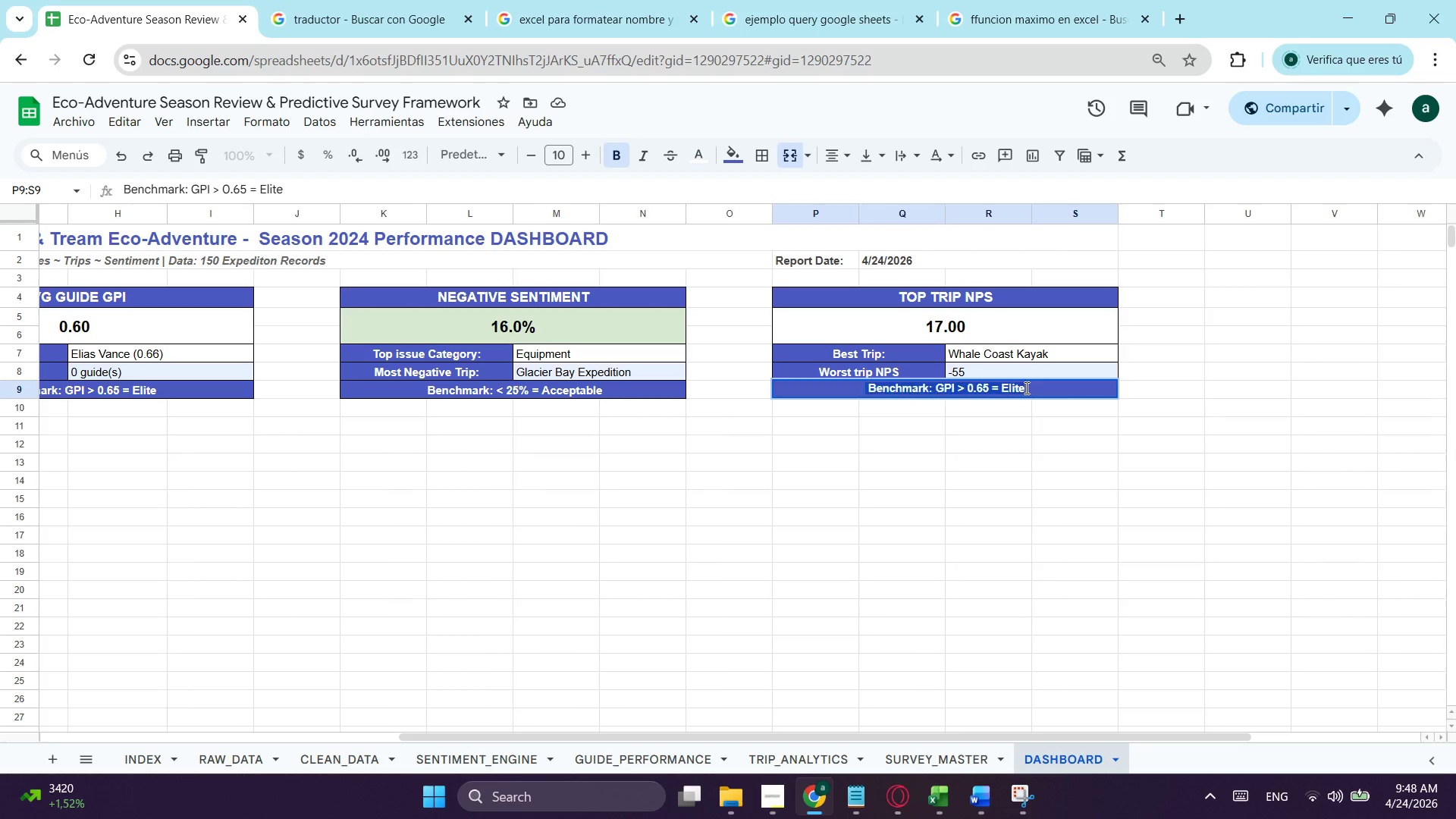 
left_click_drag(start_coordinate=[1025, 388], to_coordinate=[940, 388])
 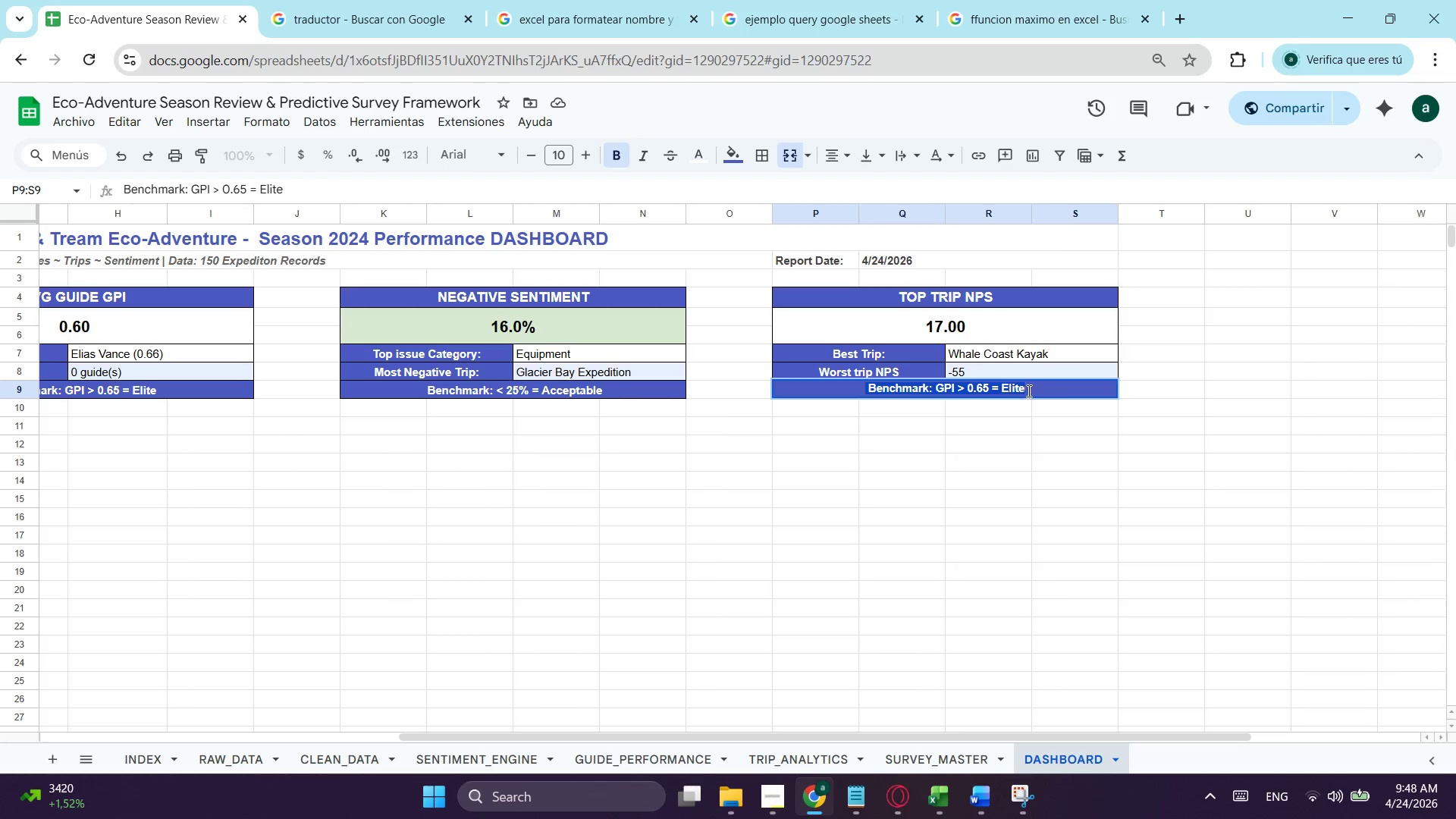 
left_click([1028, 391])
 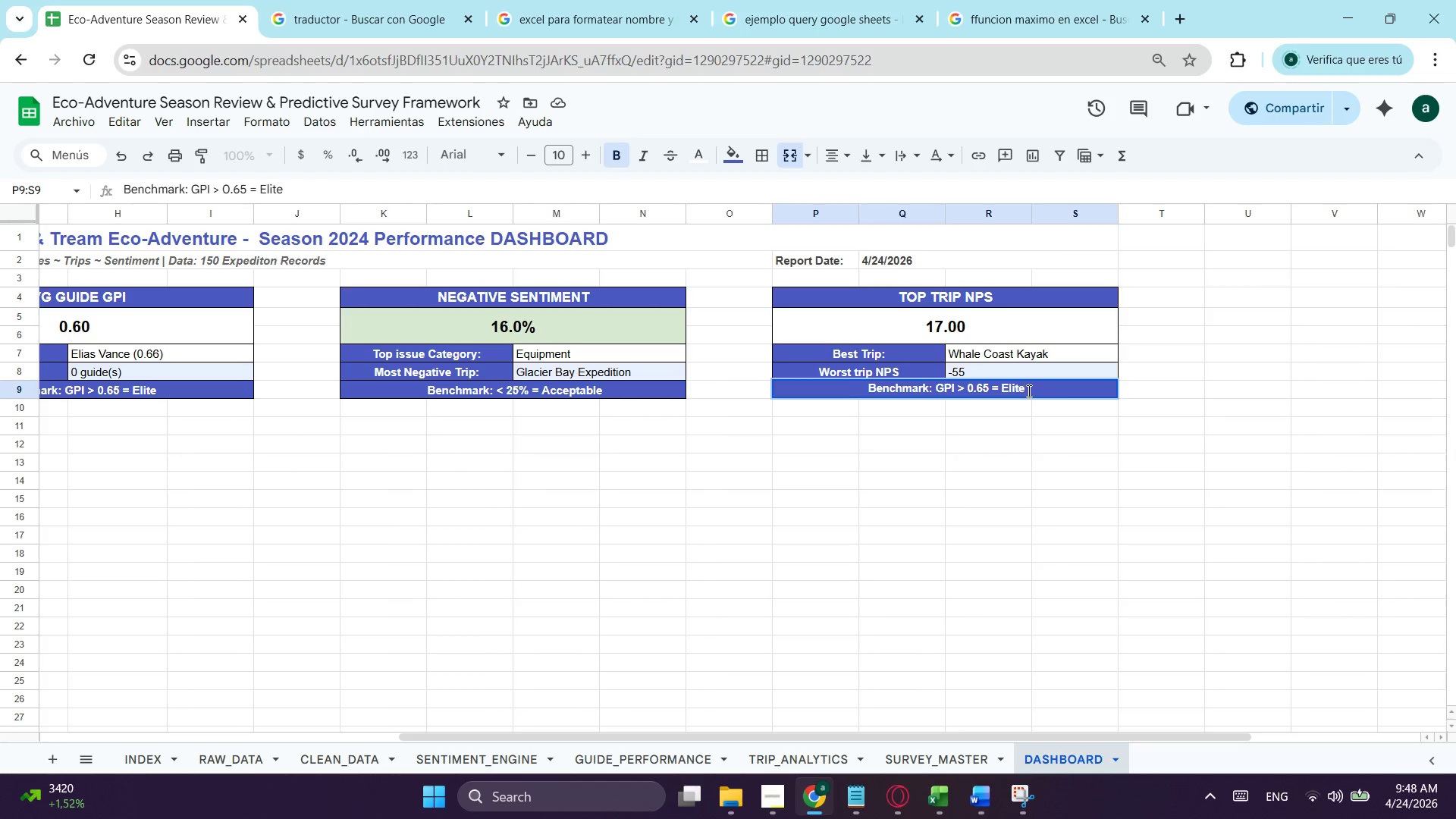 
hold_key(key=Backspace, duration=0.75)
 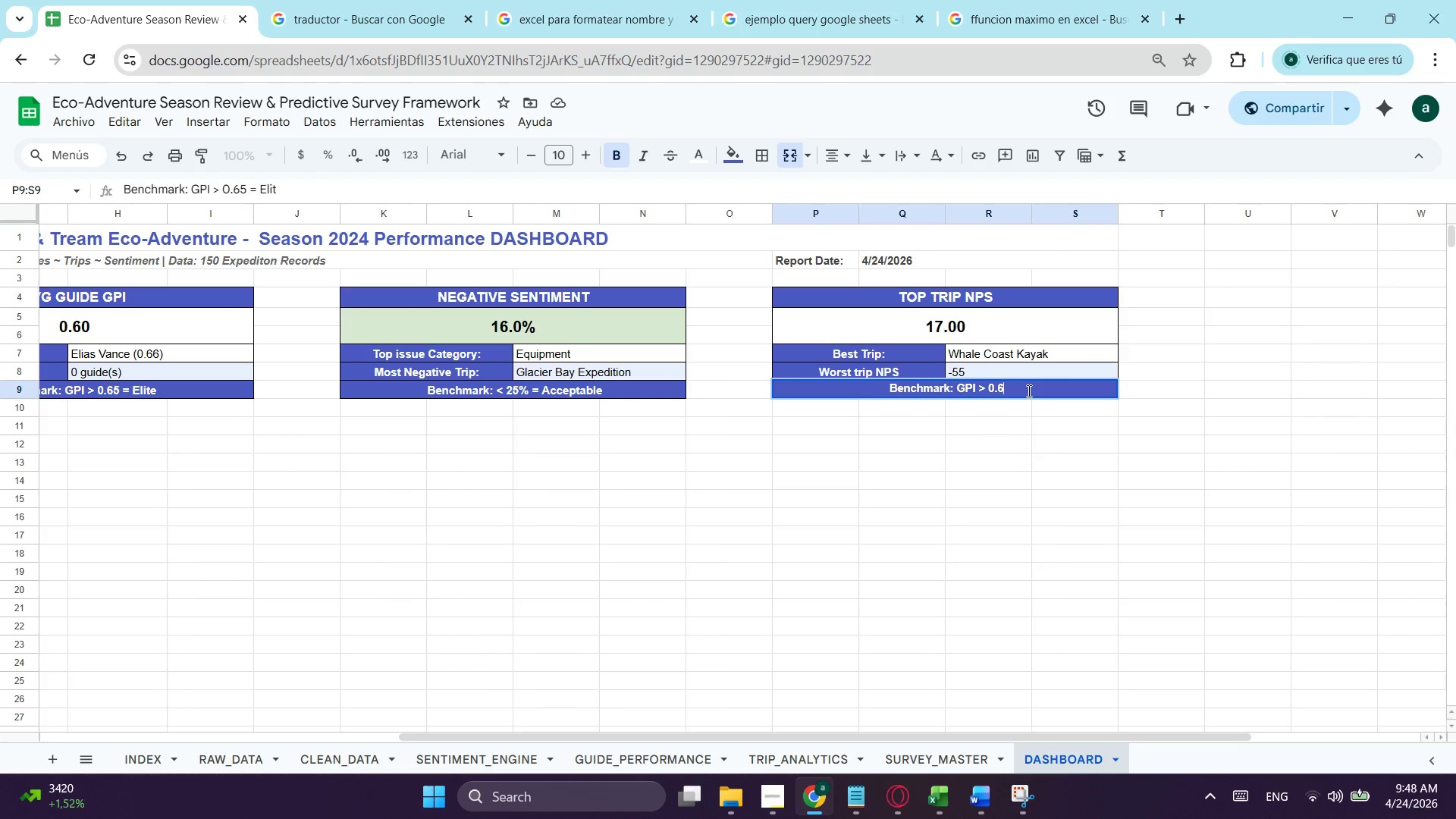 
key(Backspace)
key(Backspace)
key(Backspace)
key(Backspace)
key(Backspace)
key(Backspace)
key(Backspace)
key(Backspace)
key(Backspace)
type(NPS > -)
key(Backspace)
type(0 Net Positive)
 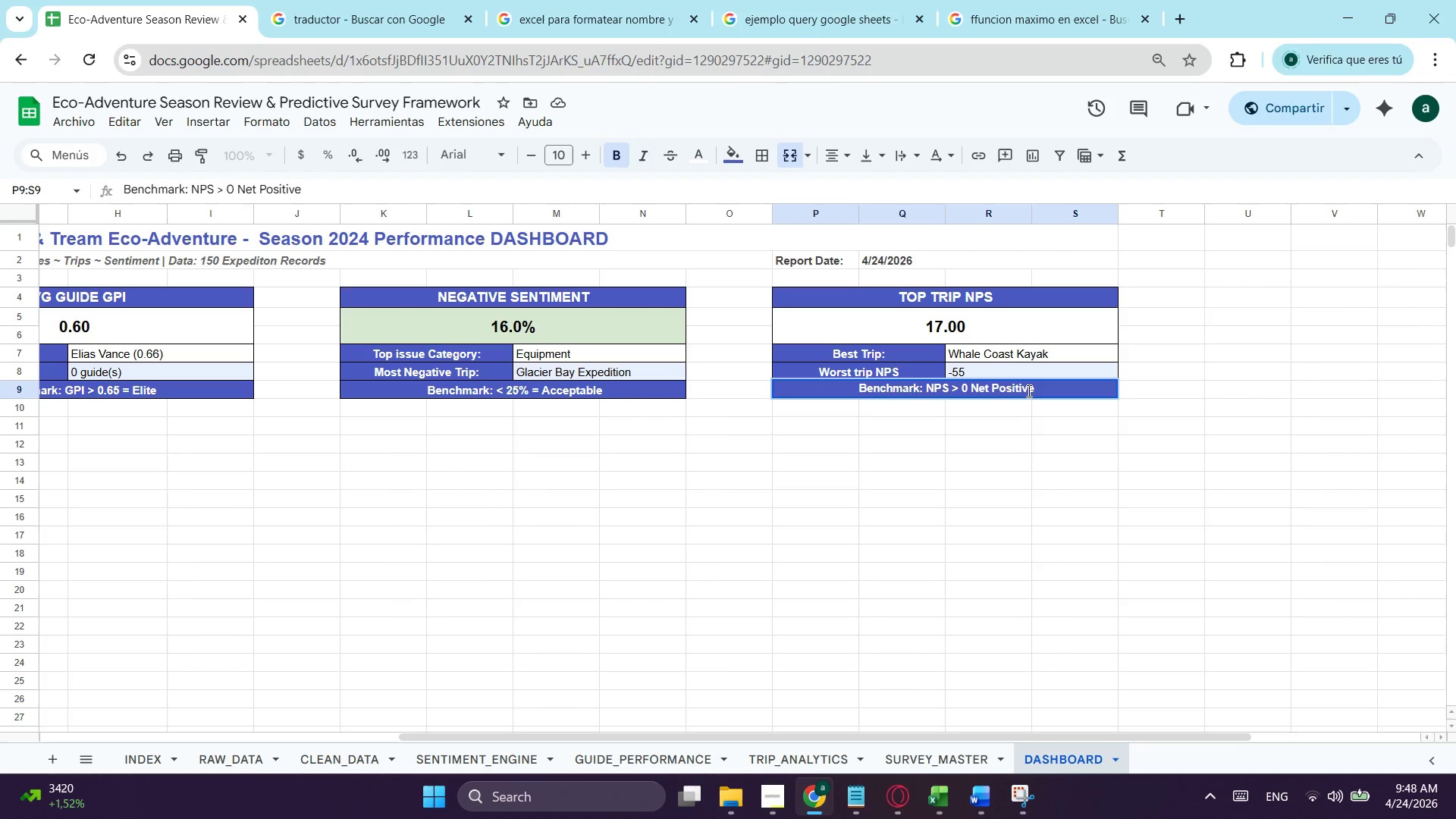 
wait(13.05)
 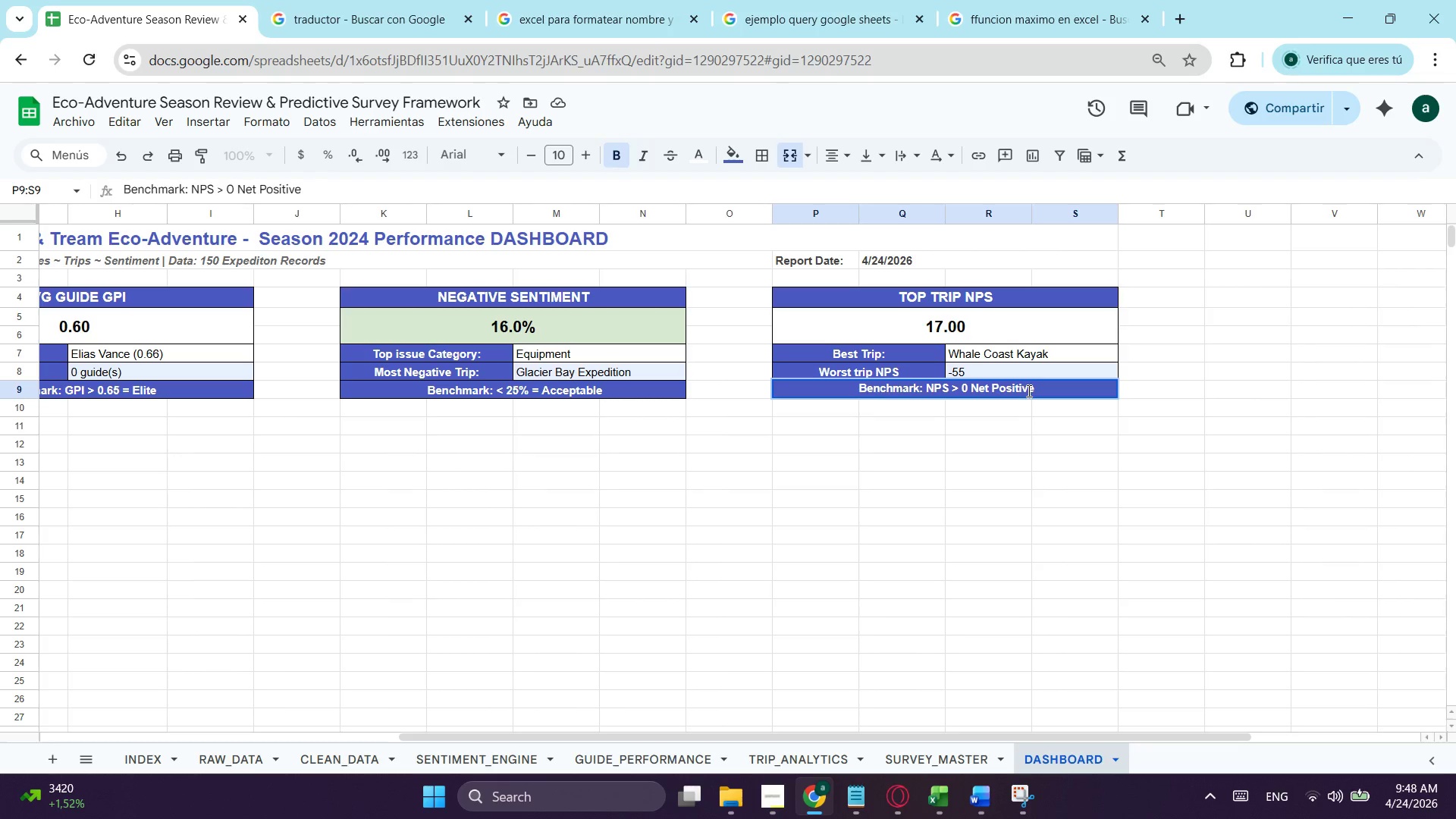 
left_click_drag(start_coordinate=[705, 740], to_coordinate=[297, 752])
 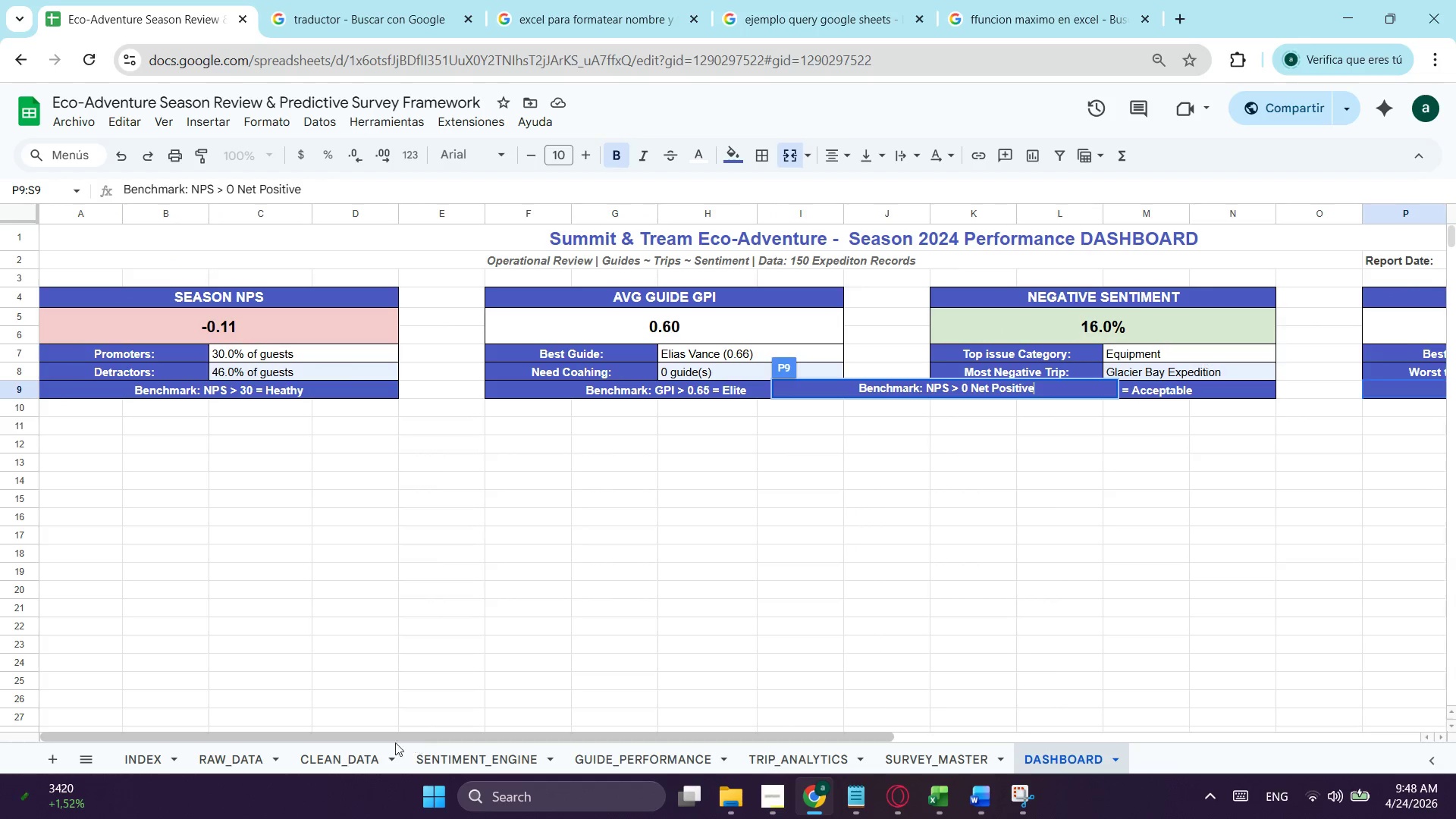 
left_click([638, 748])
 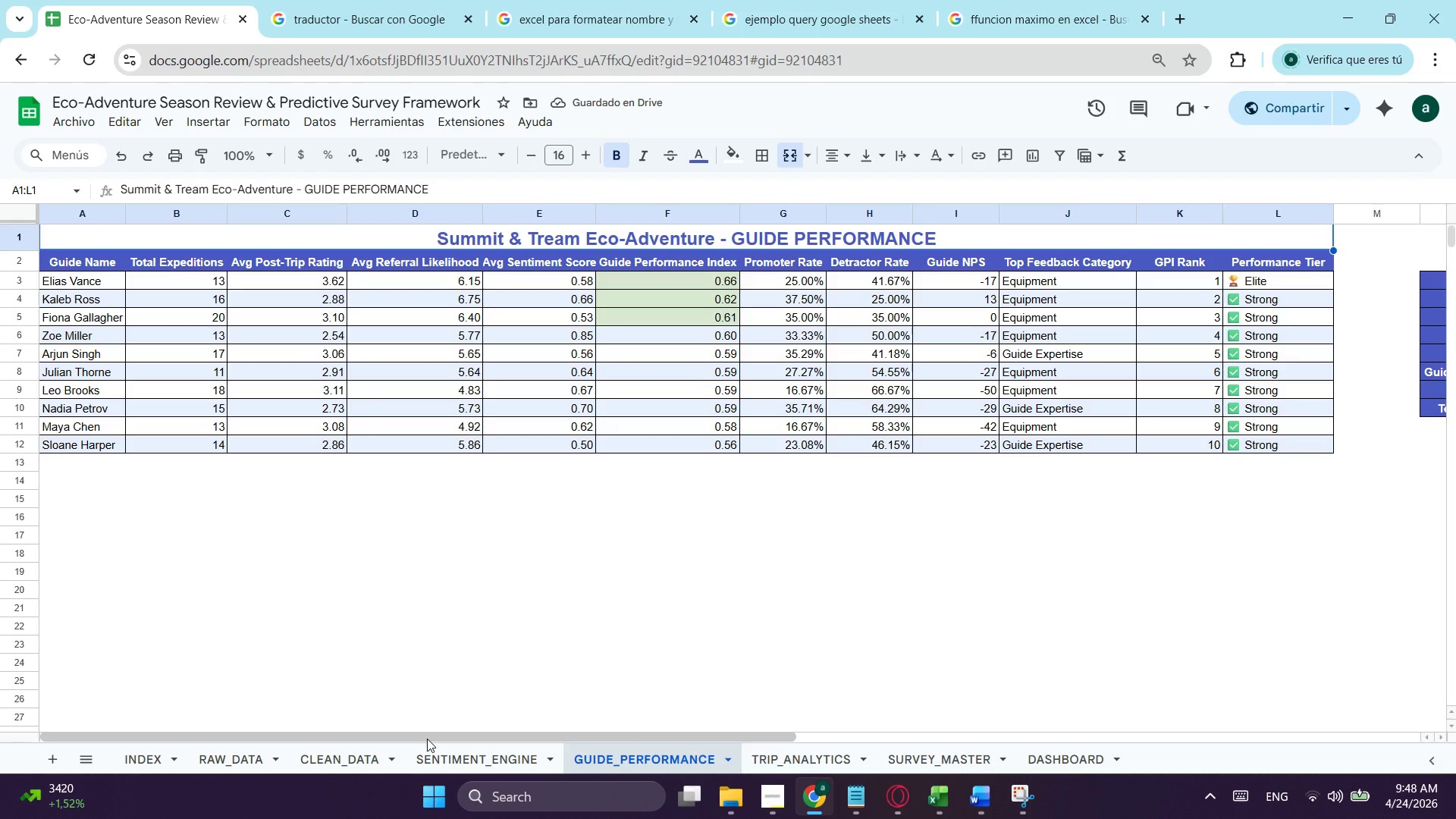 
left_click_drag(start_coordinate=[427, 739], to_coordinate=[61, 668])
 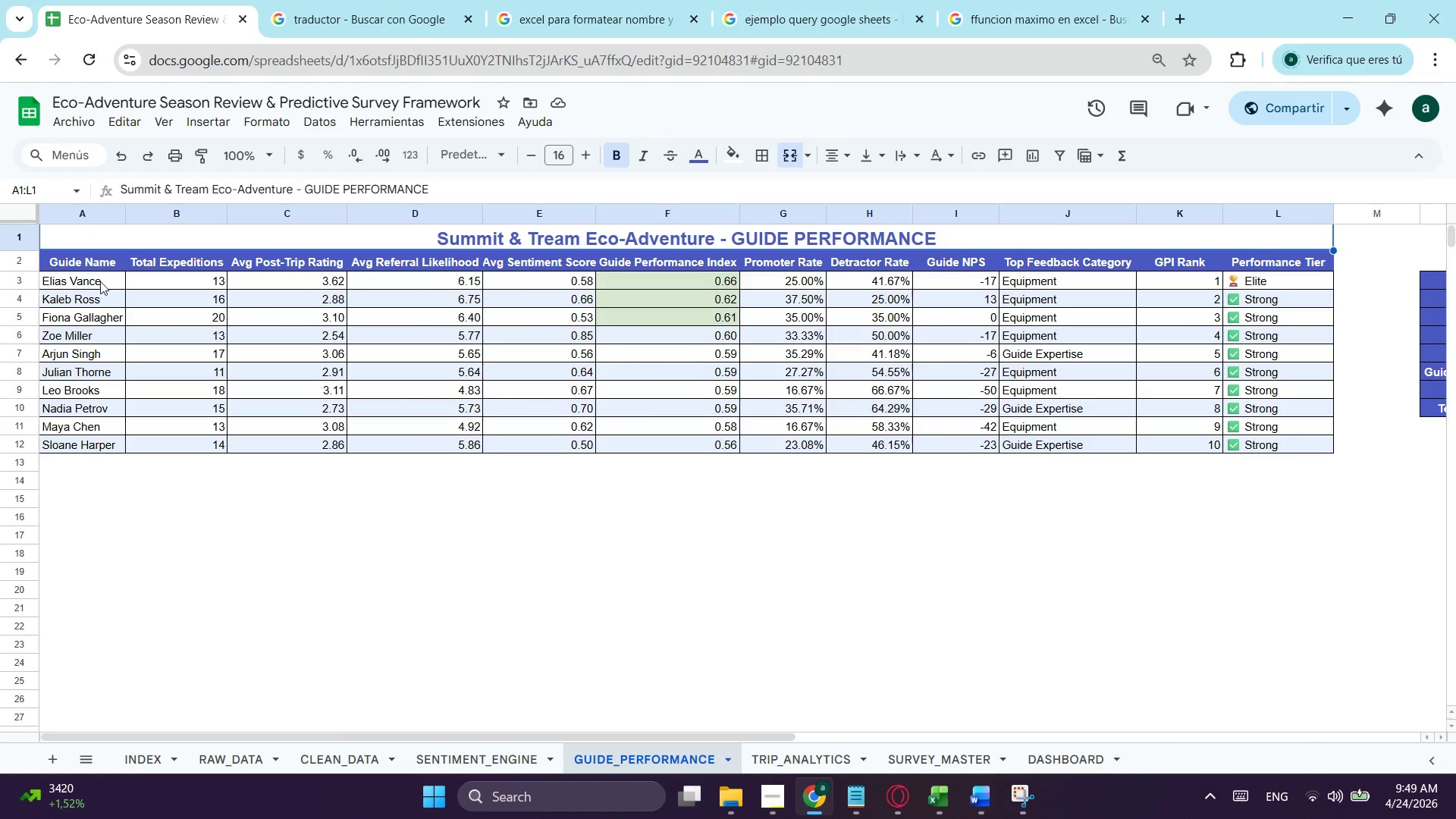 
left_click_drag(start_coordinate=[100, 281], to_coordinate=[103, 450])
 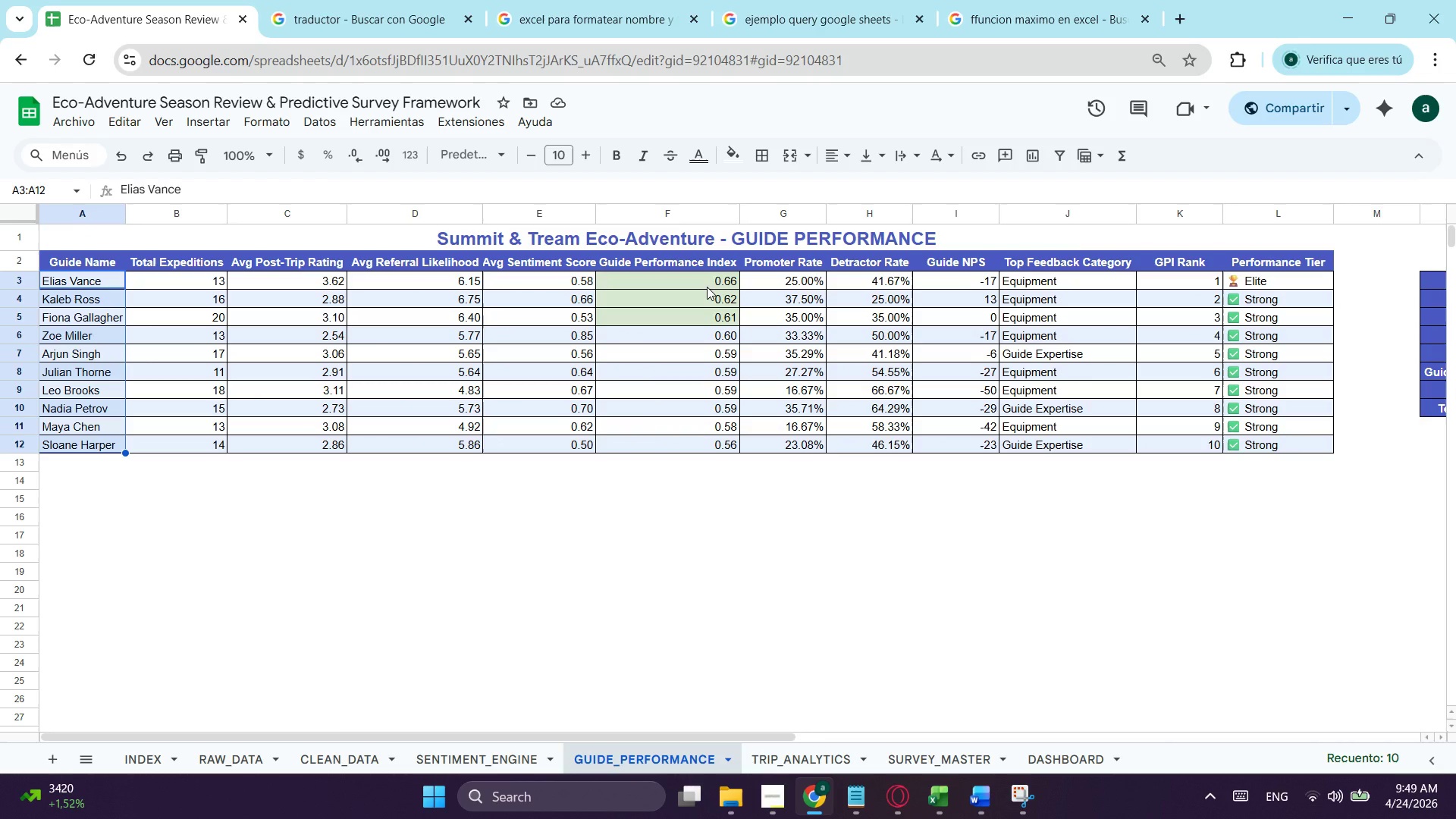 
hold_key(key=ControlLeft, duration=1.47)
left_click_drag(start_coordinate=[713, 278], to_coordinate=[684, 440])
 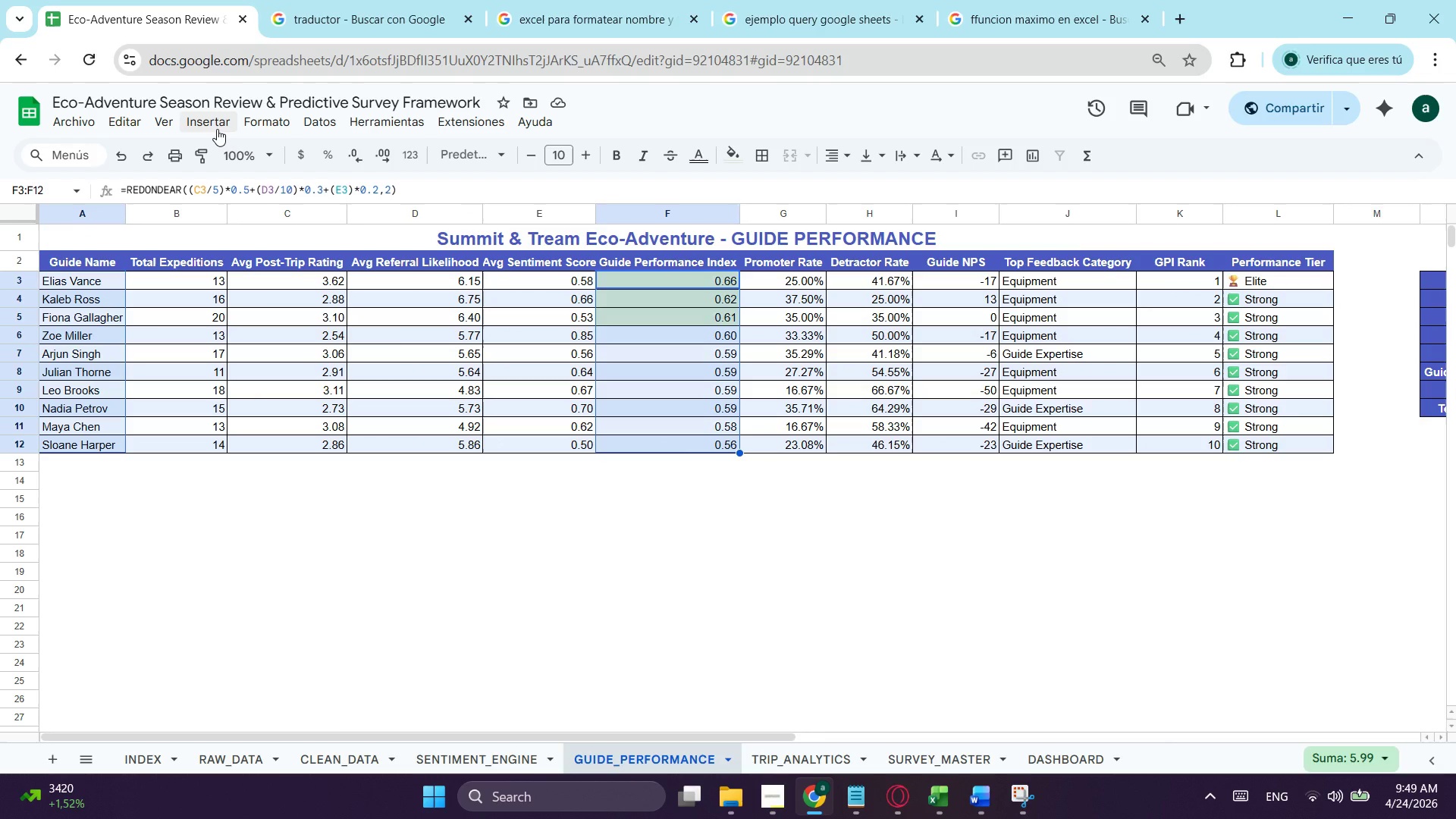 
left_click([218, 129])
 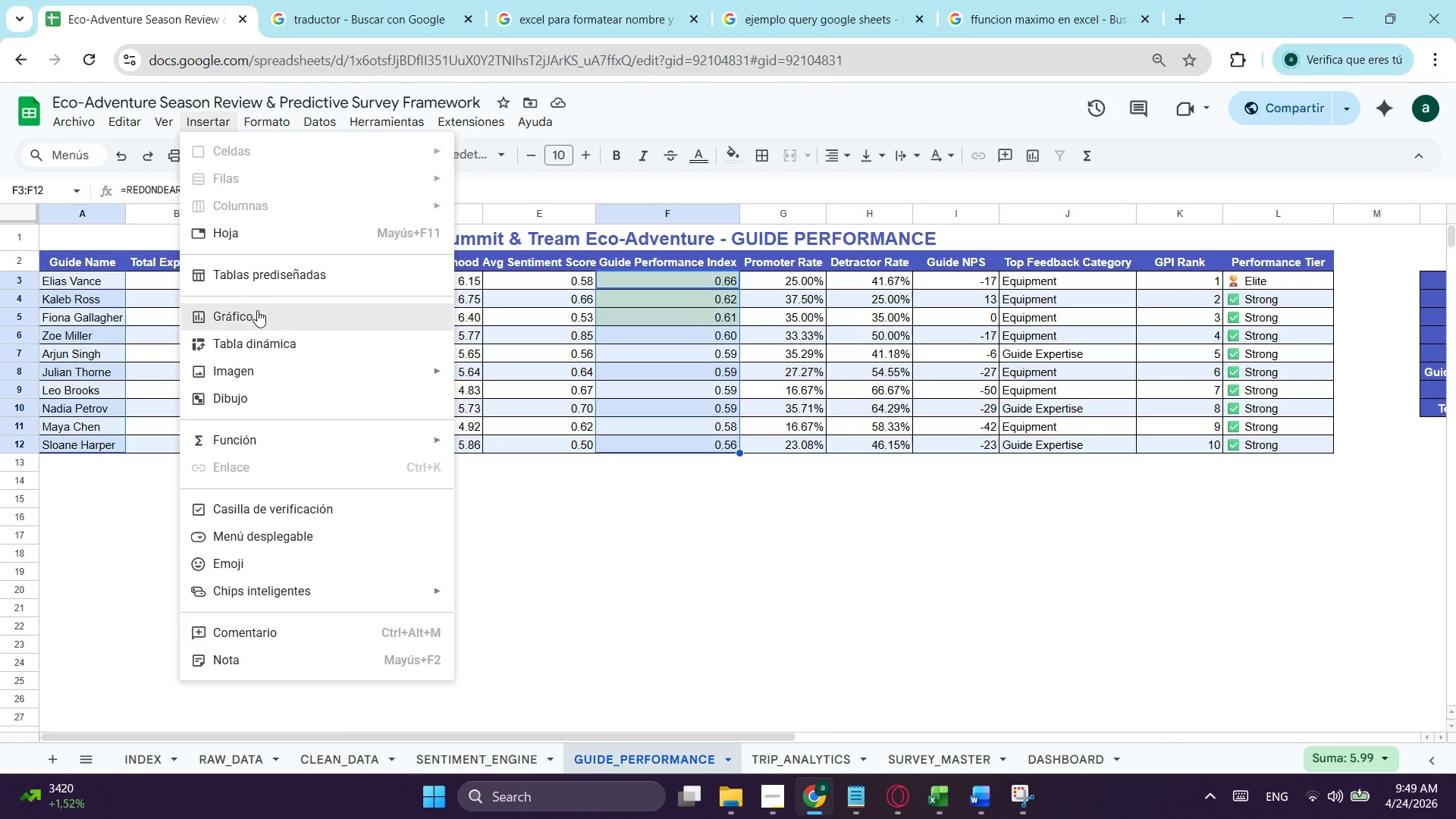 
left_click([257, 310])
 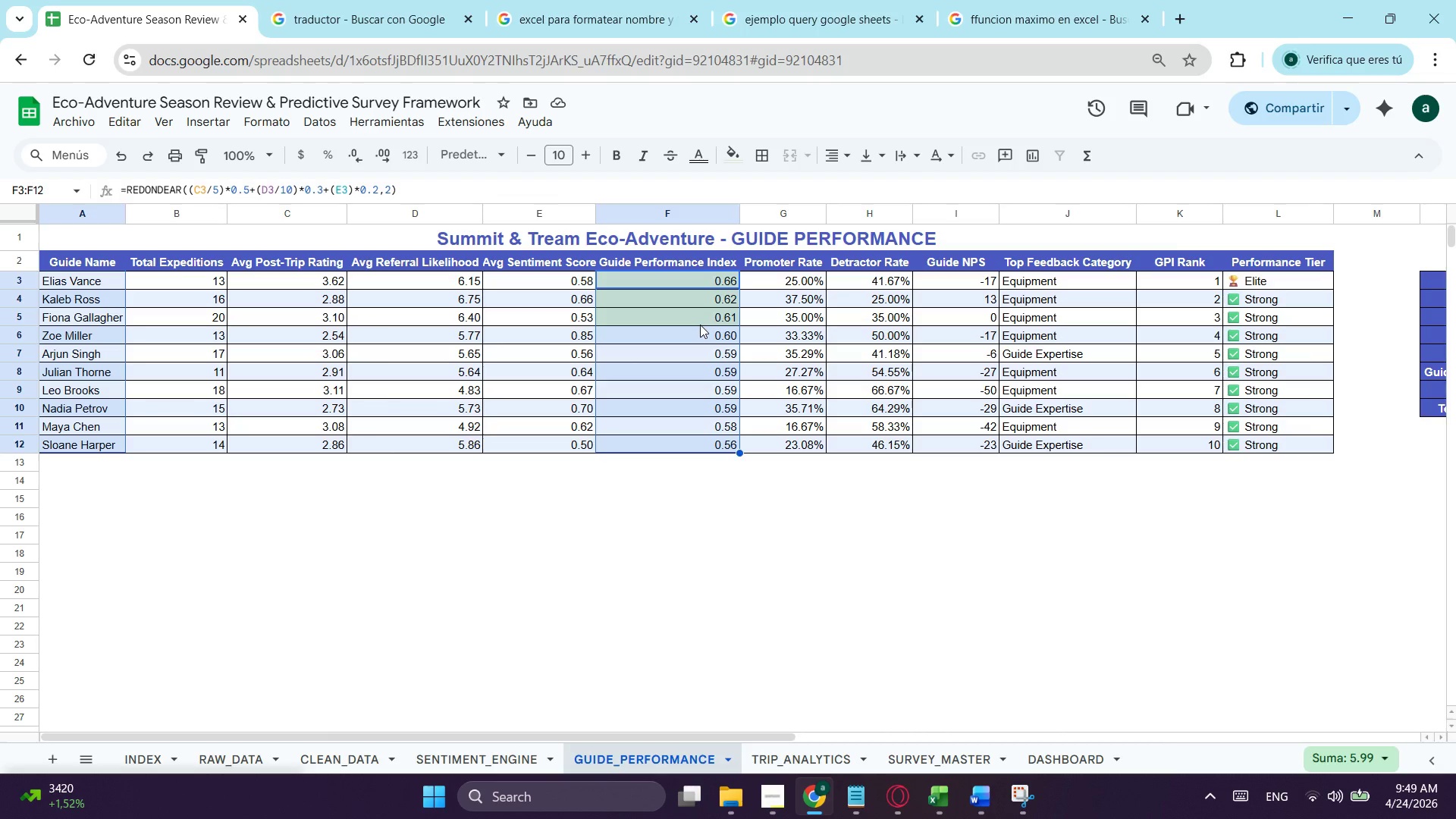 
mouse_move([724, 305])
 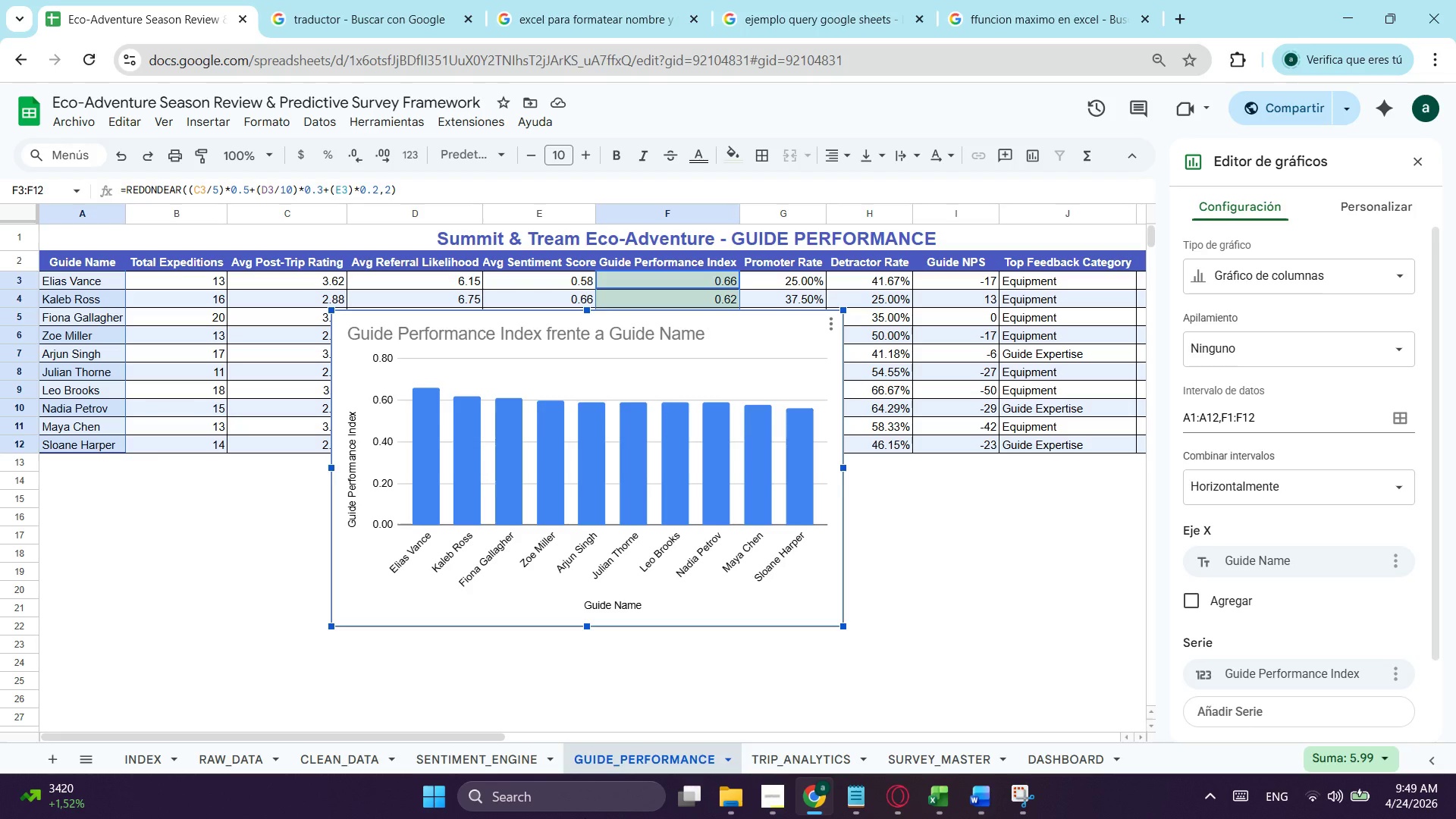 
wait(28.71)
 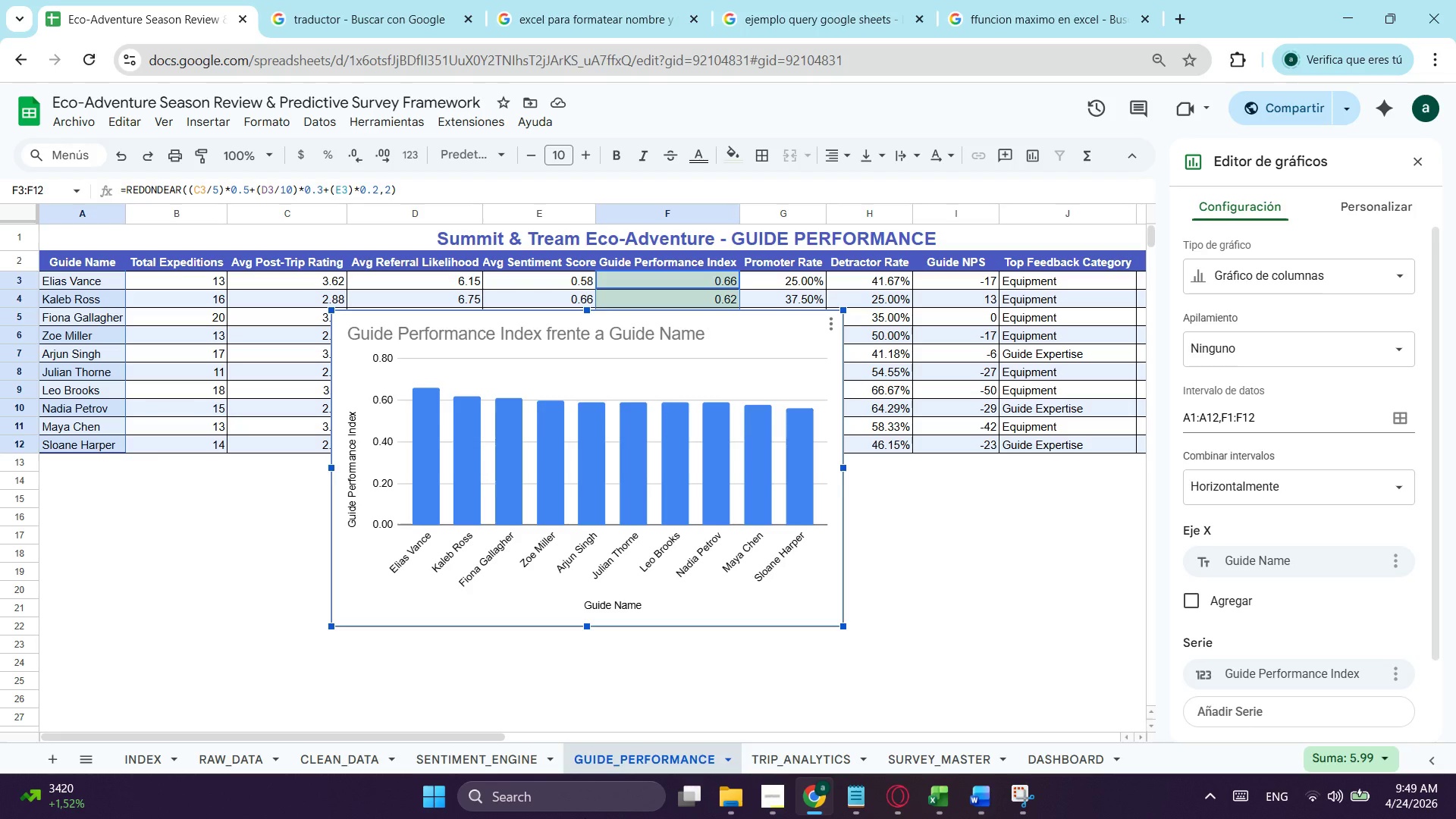 
double_click([686, 335])
 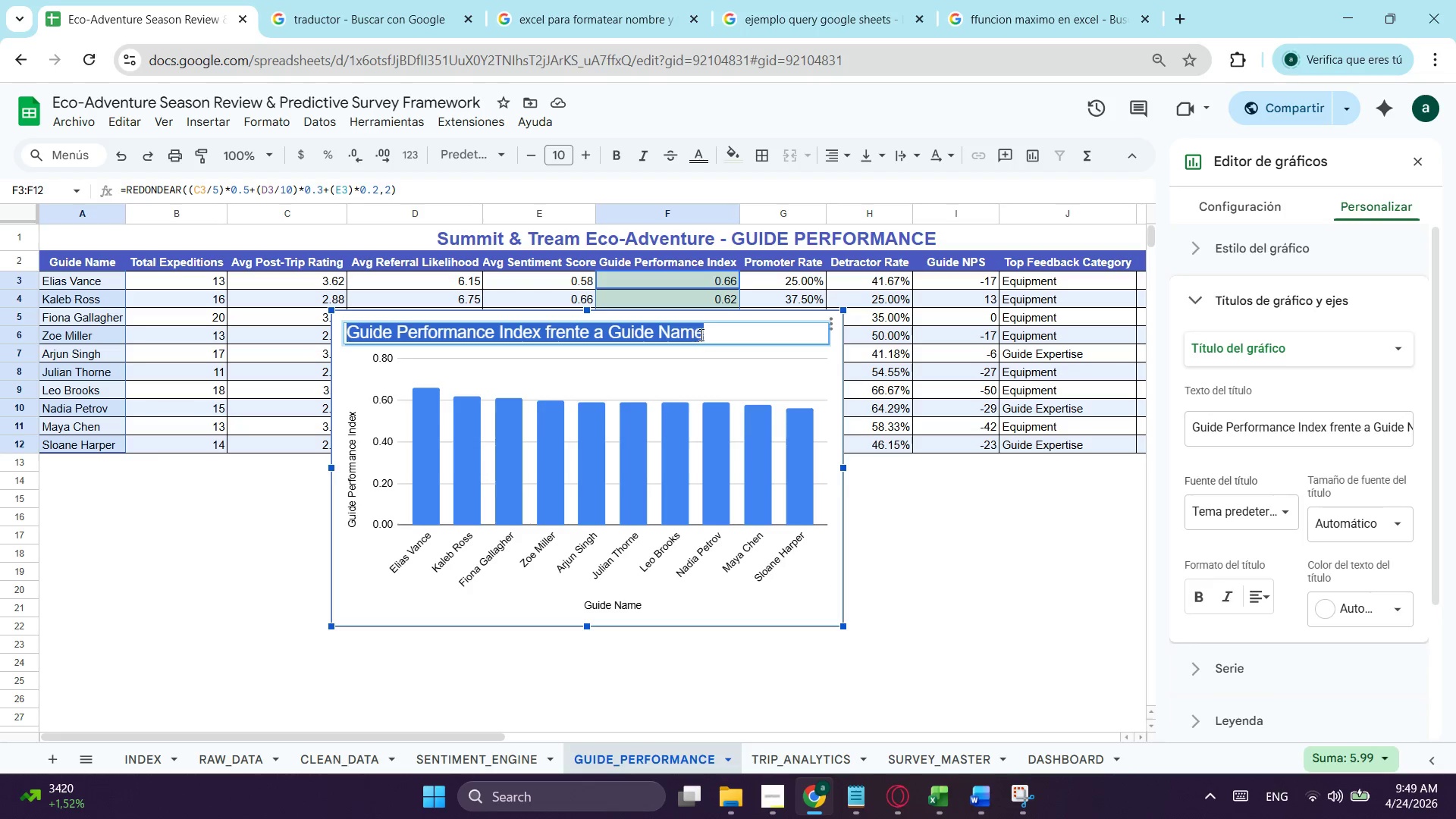 
left_click([703, 335])
 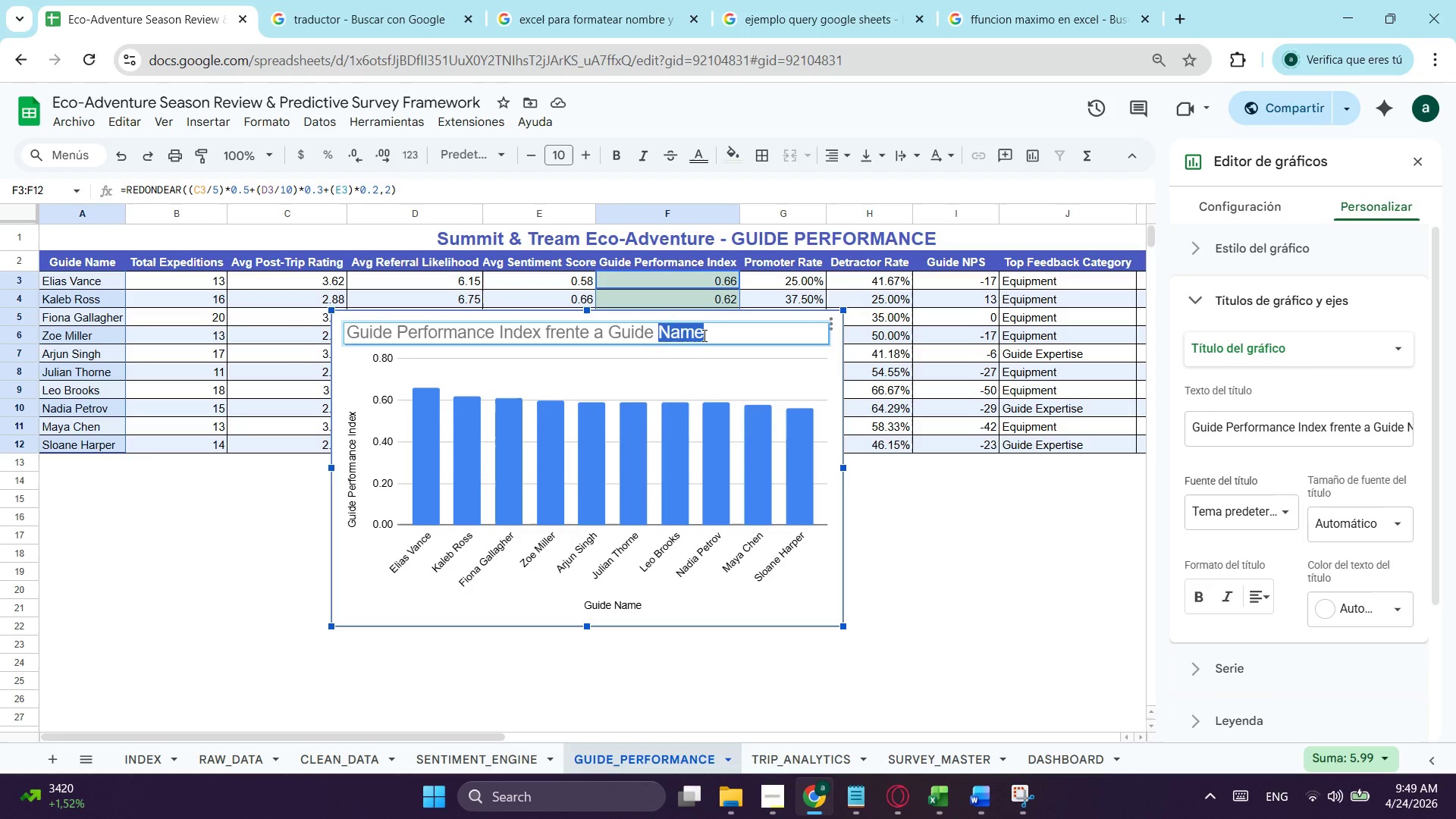 
left_click_drag(start_coordinate=[703, 335], to_coordinate=[554, 348])
 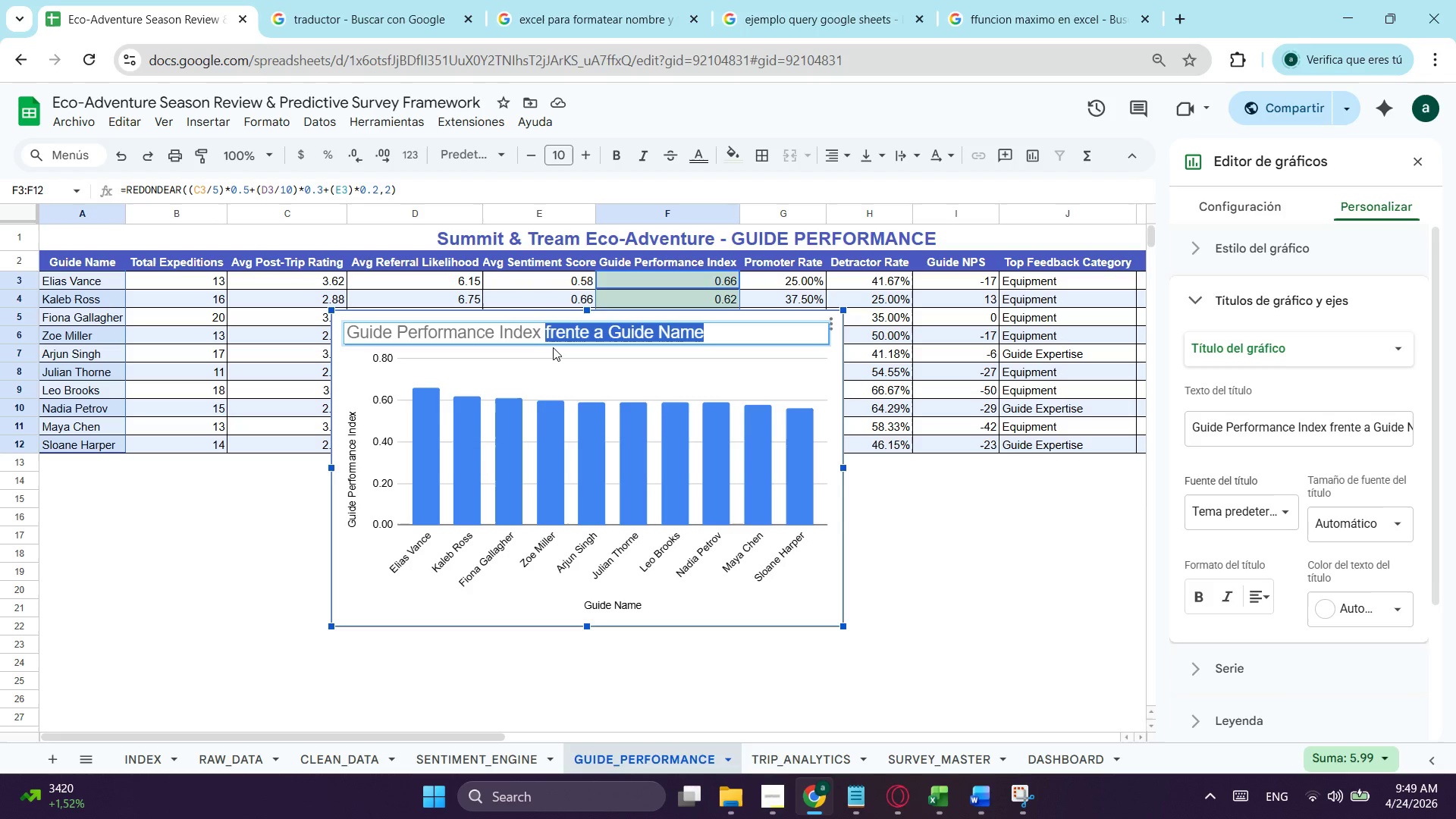 
type(- SE)
key(Backspace)
type(eason 2024)
 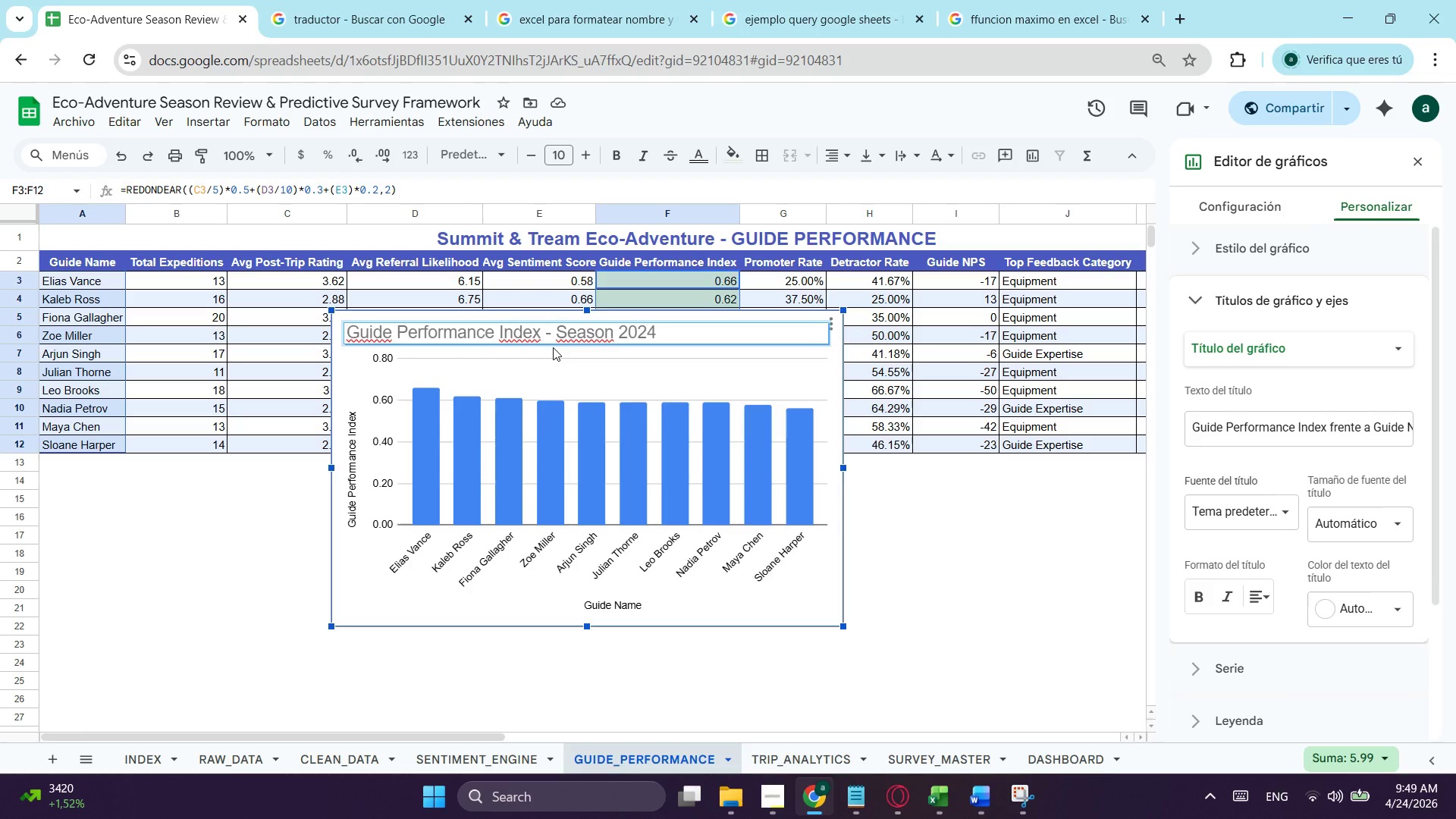 
key(Enter)
 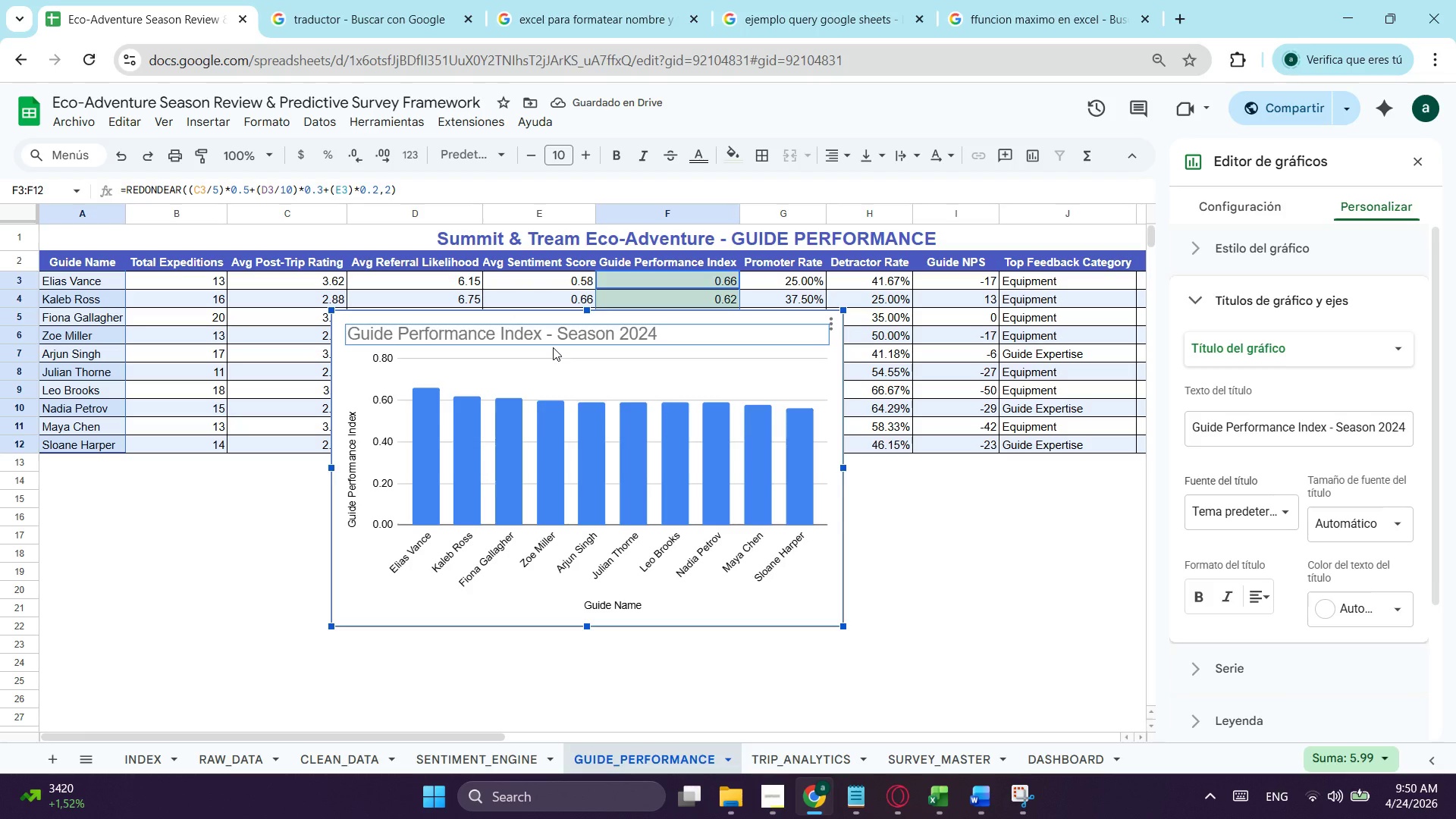 
wait(9.8)
 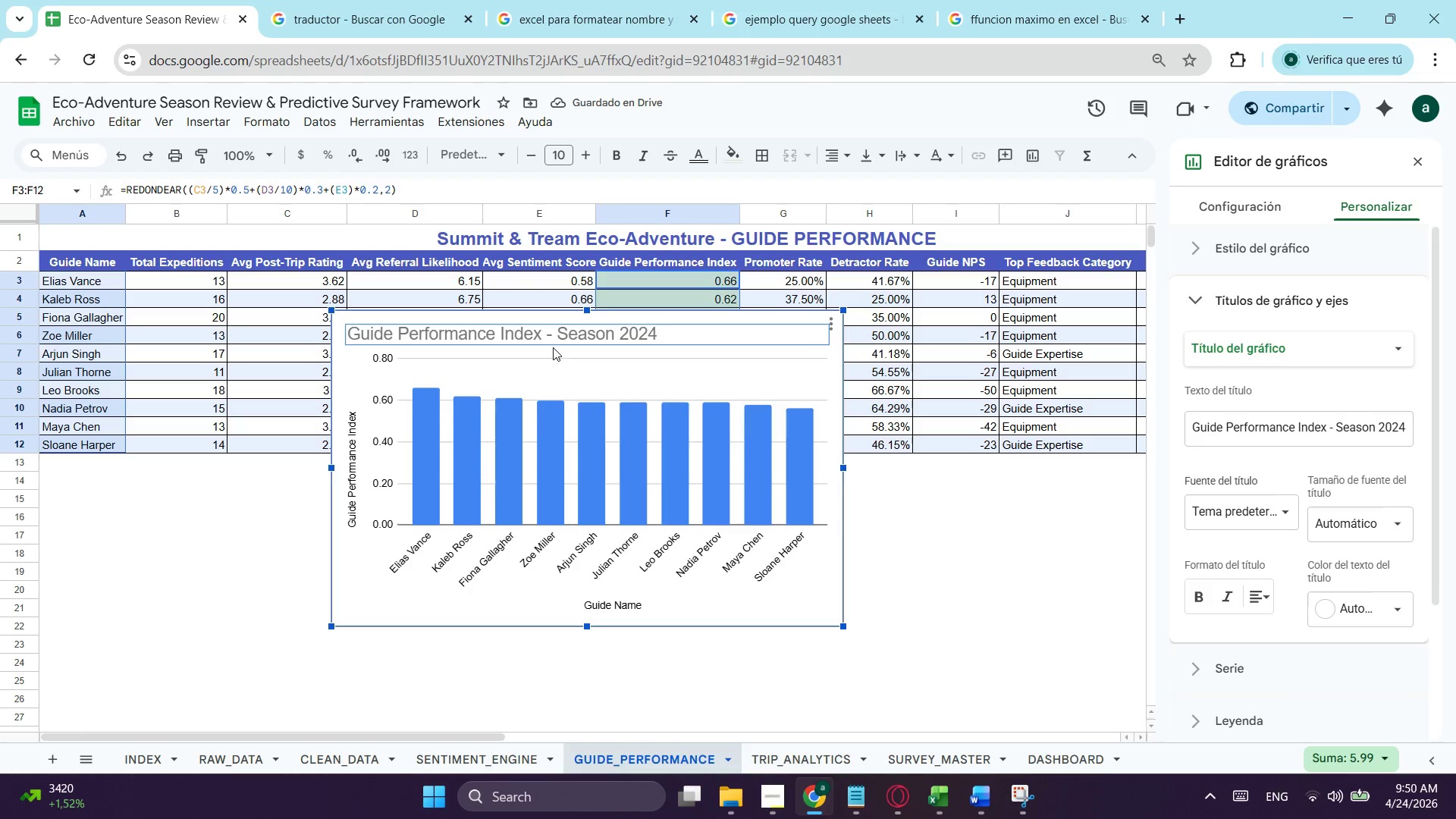 
left_click([342, 348])
 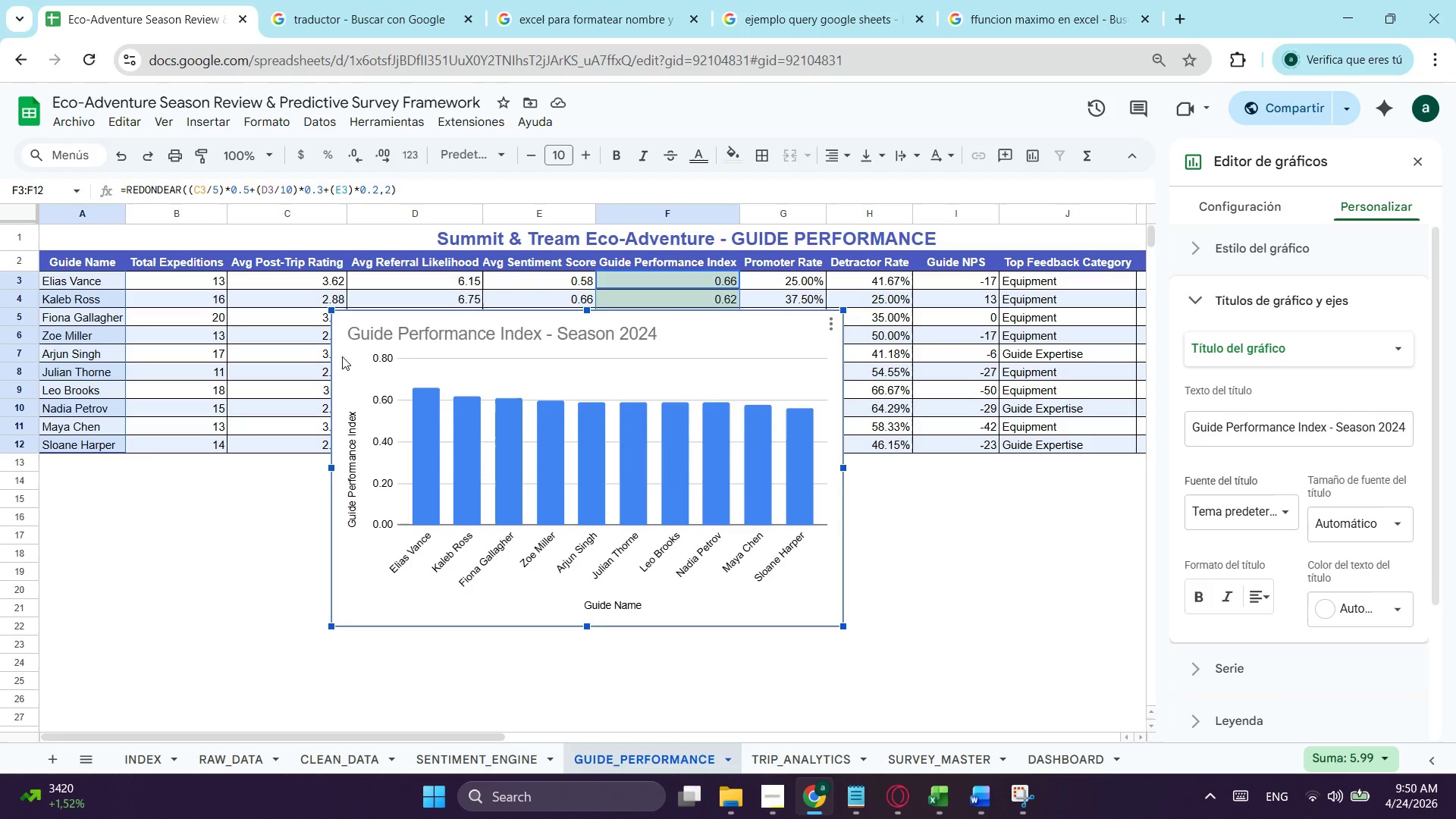 
left_click([342, 356])
 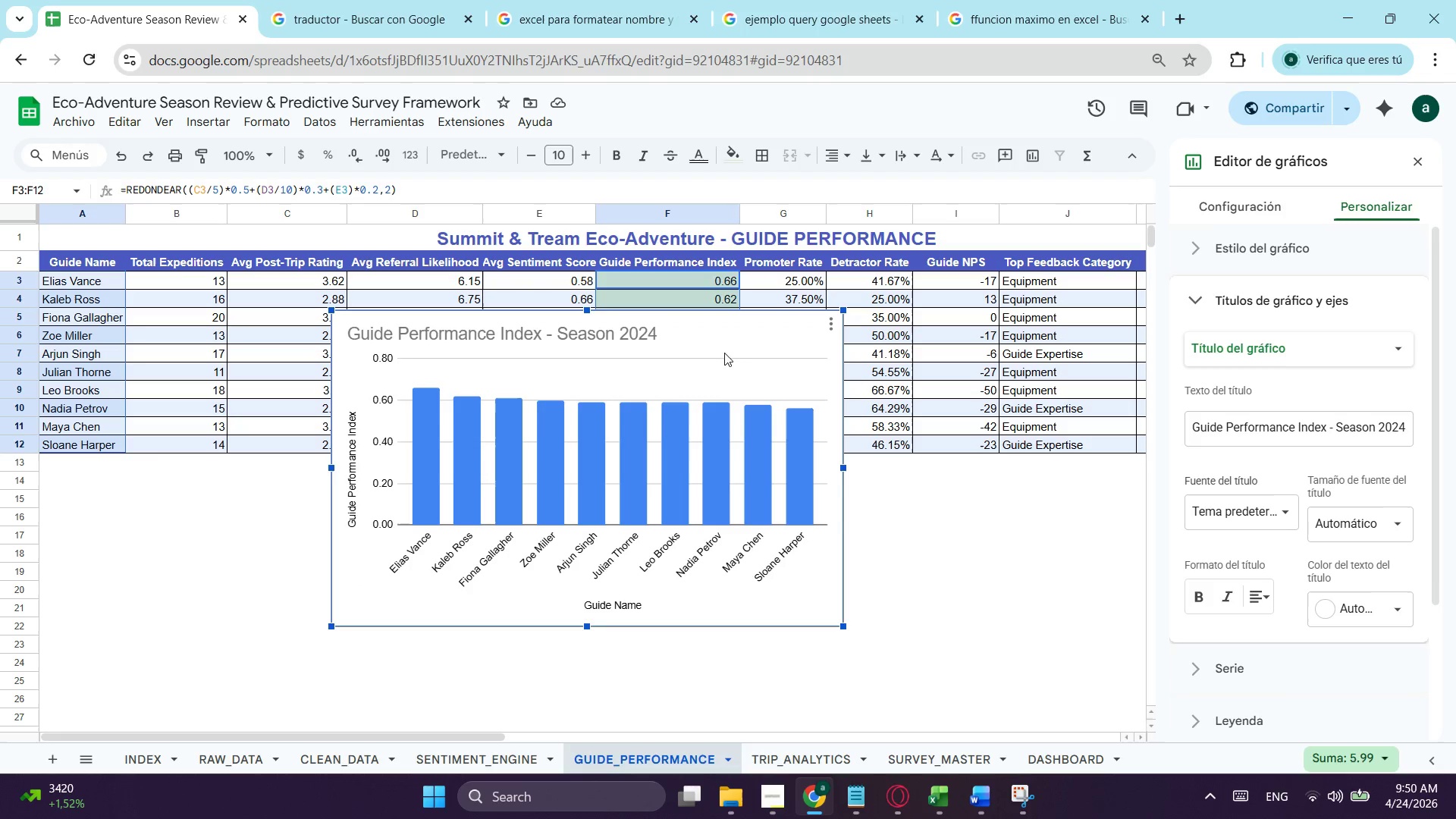 
left_click([754, 341])
 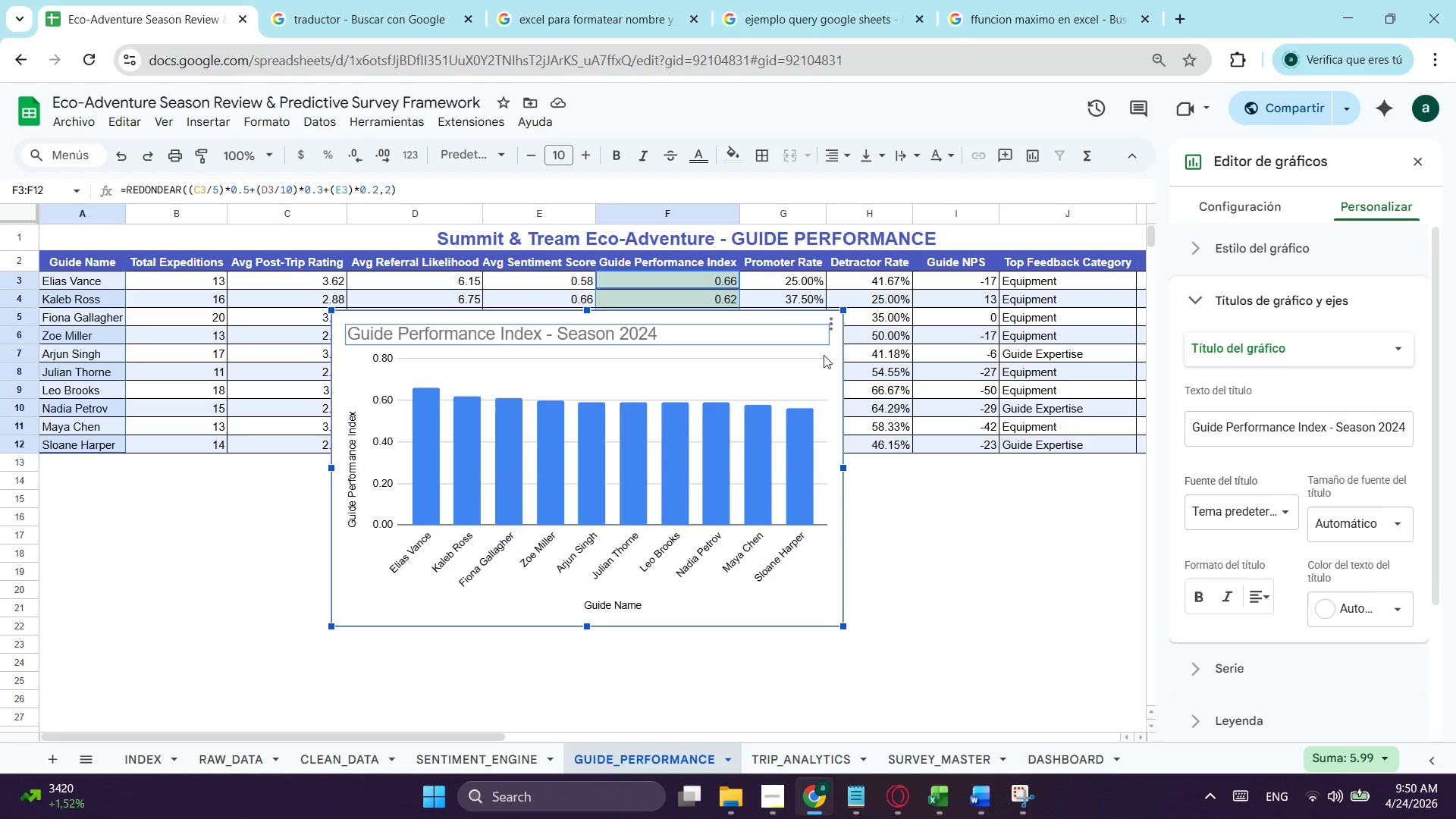 
left_click([835, 358])
 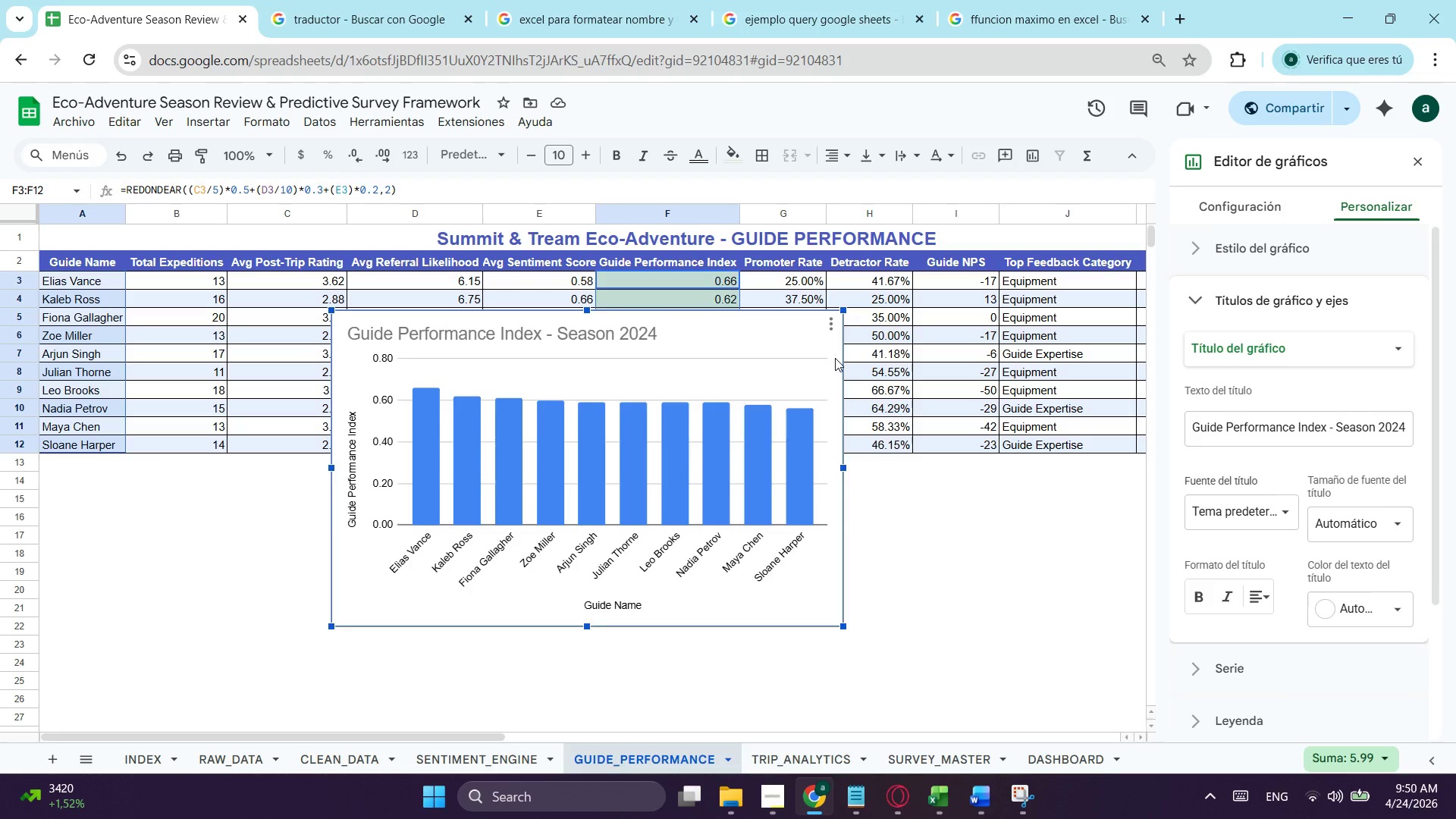 
key(Control+ControlLeft)
 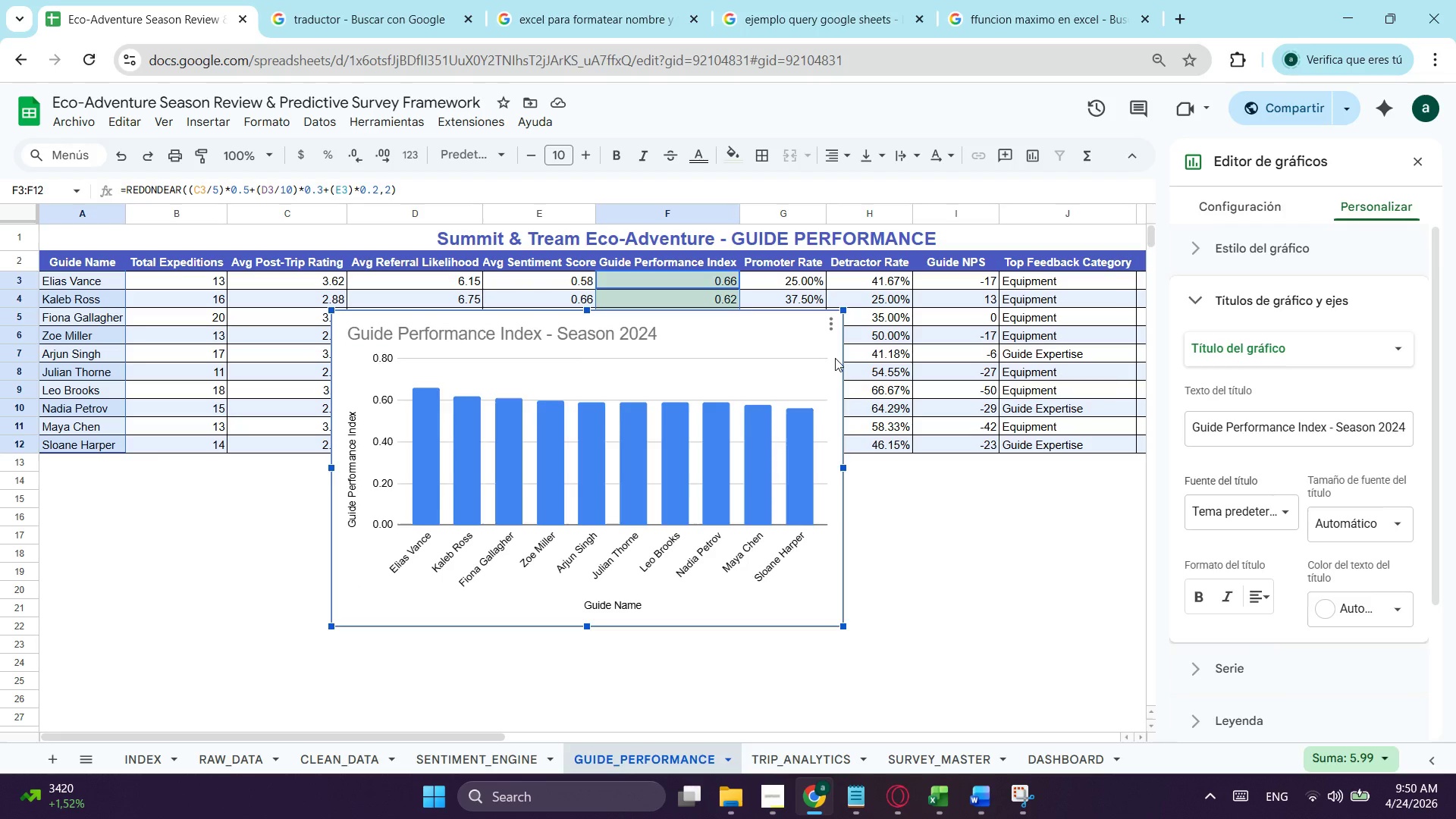 
key(Control+X)
 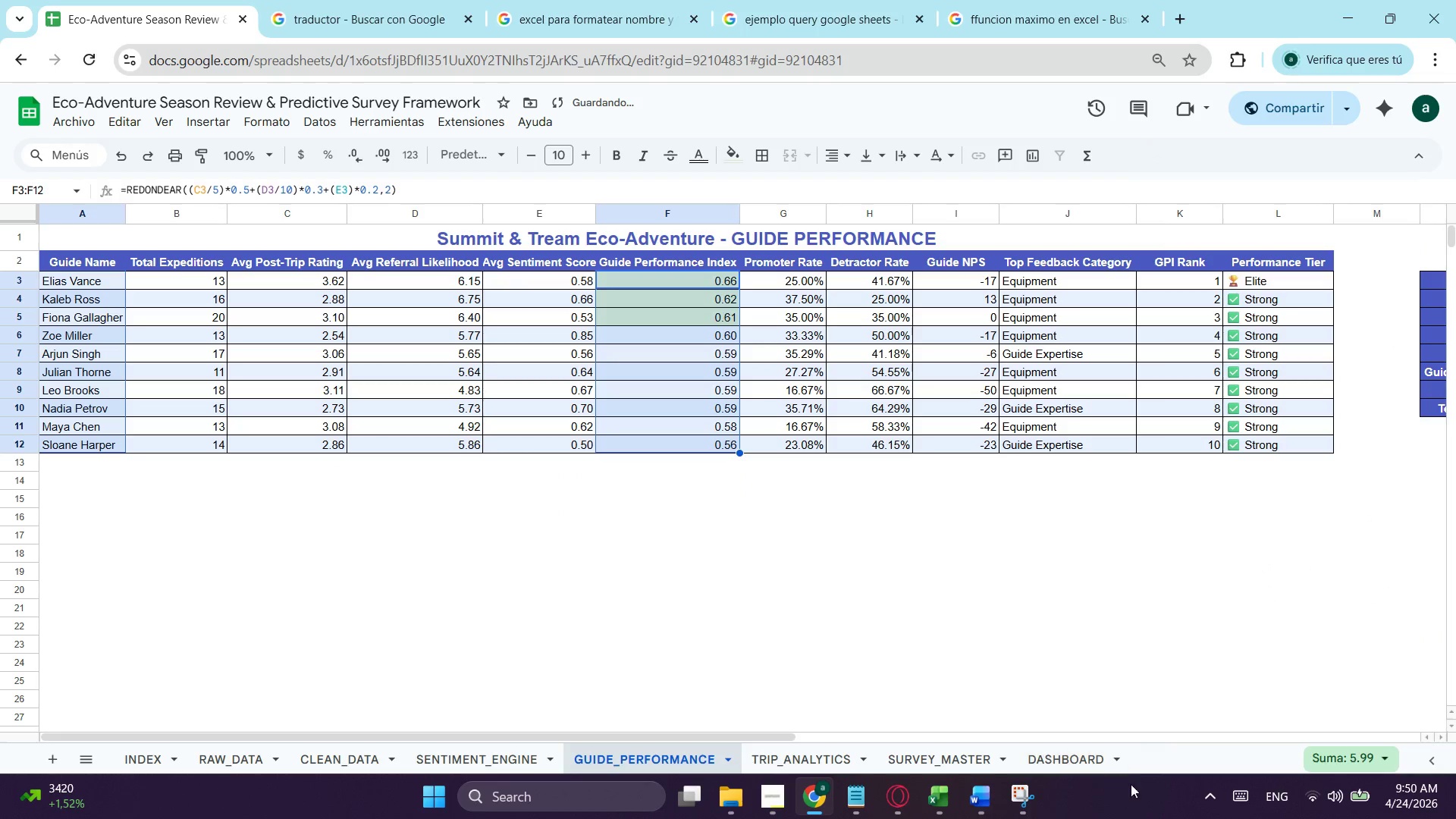 
left_click([1062, 752])
 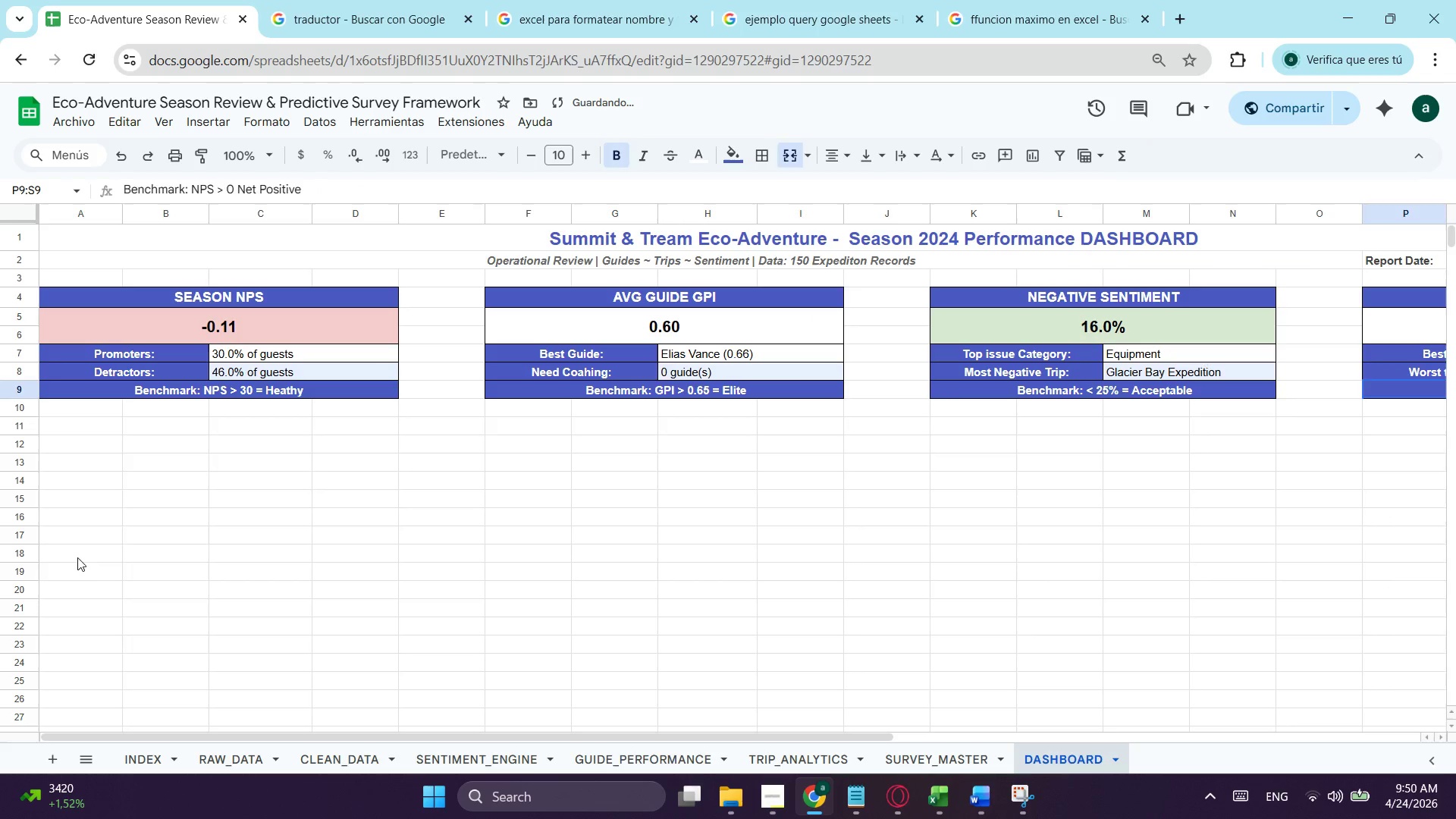 
left_click([90, 548])
 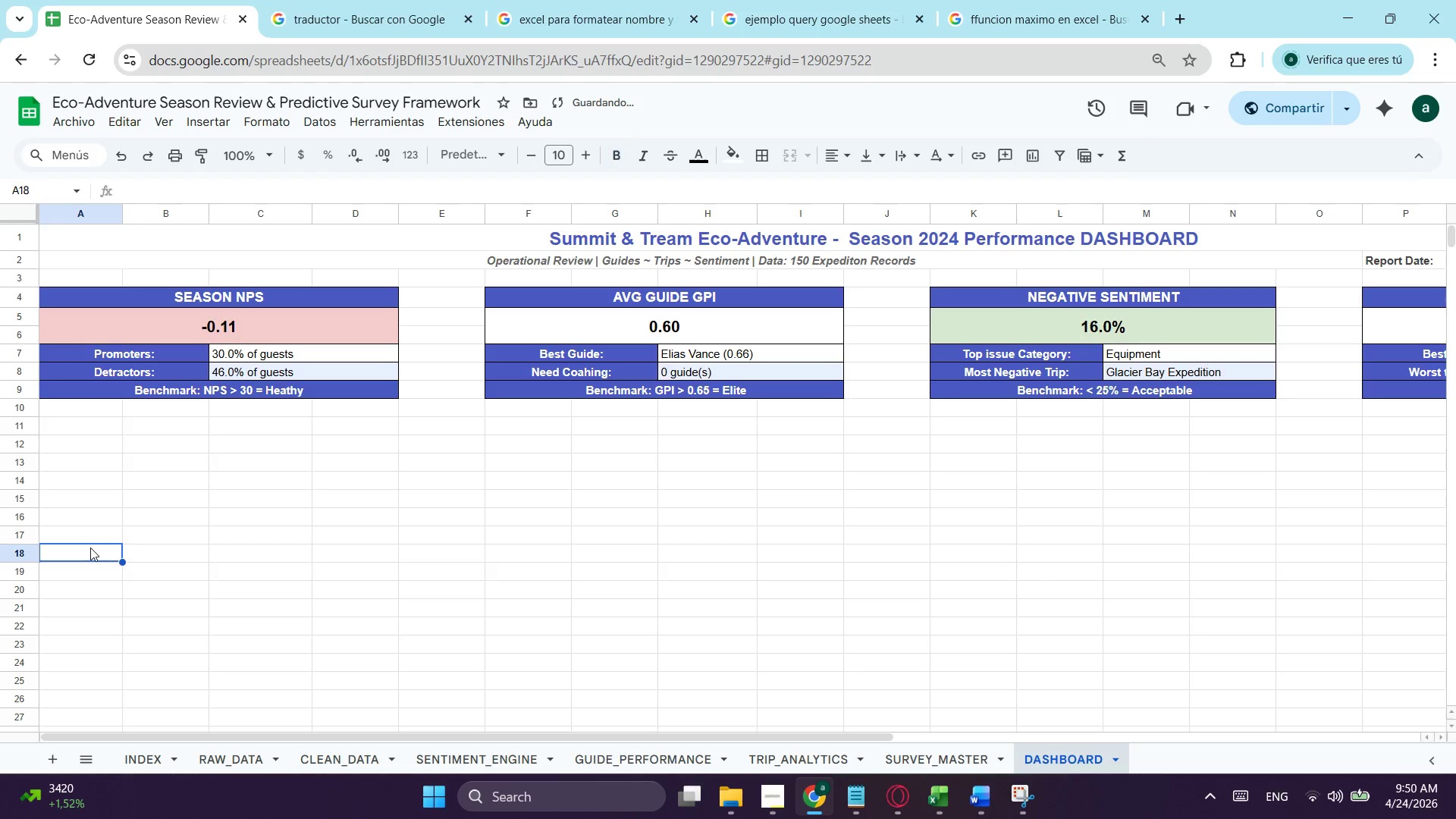 
key(Control+ControlLeft)
 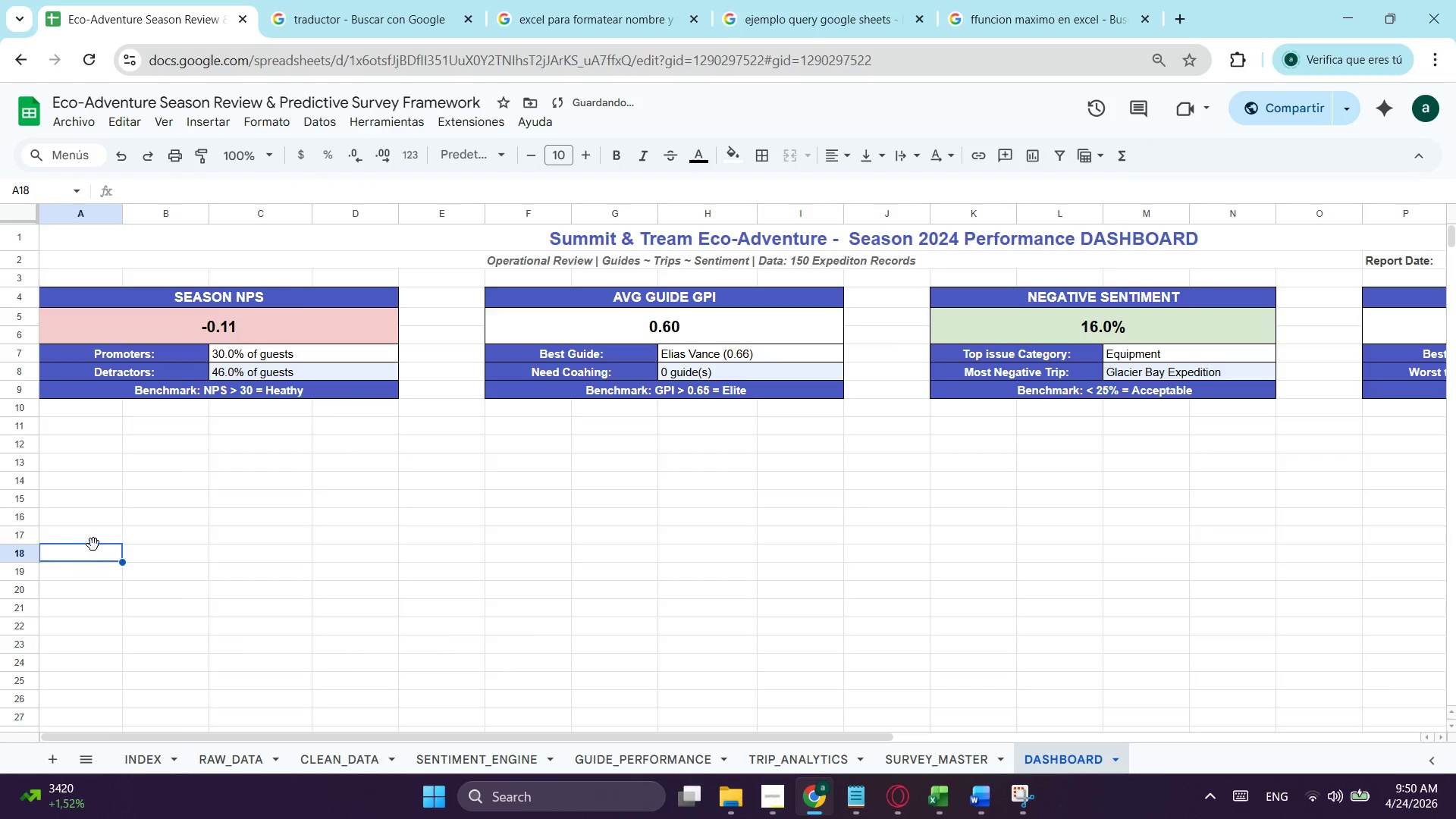 
key(Control+V)
 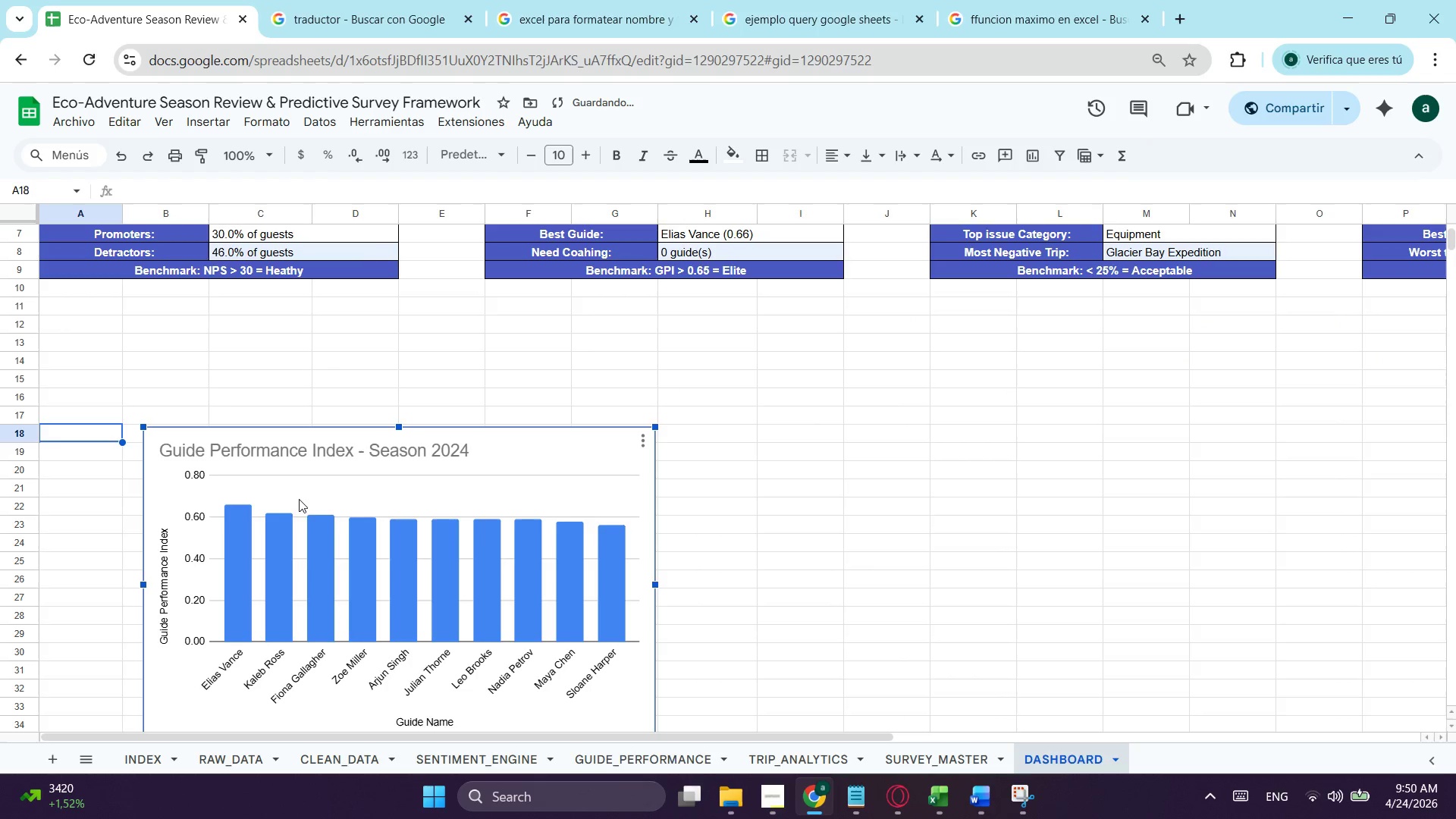 
left_click([326, 499])
 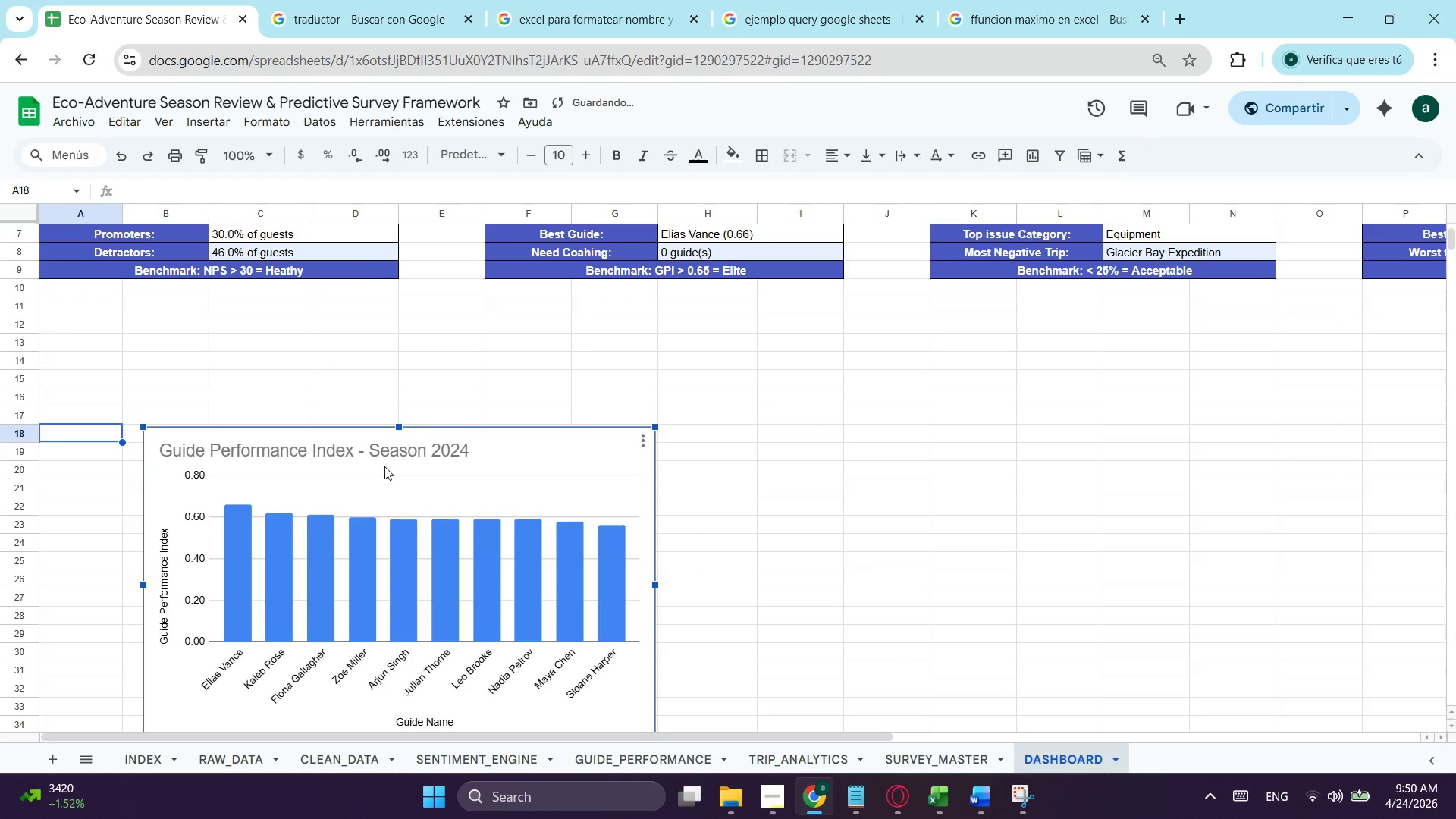 
left_click_drag(start_coordinate=[384, 466], to_coordinate=[275, 369])
 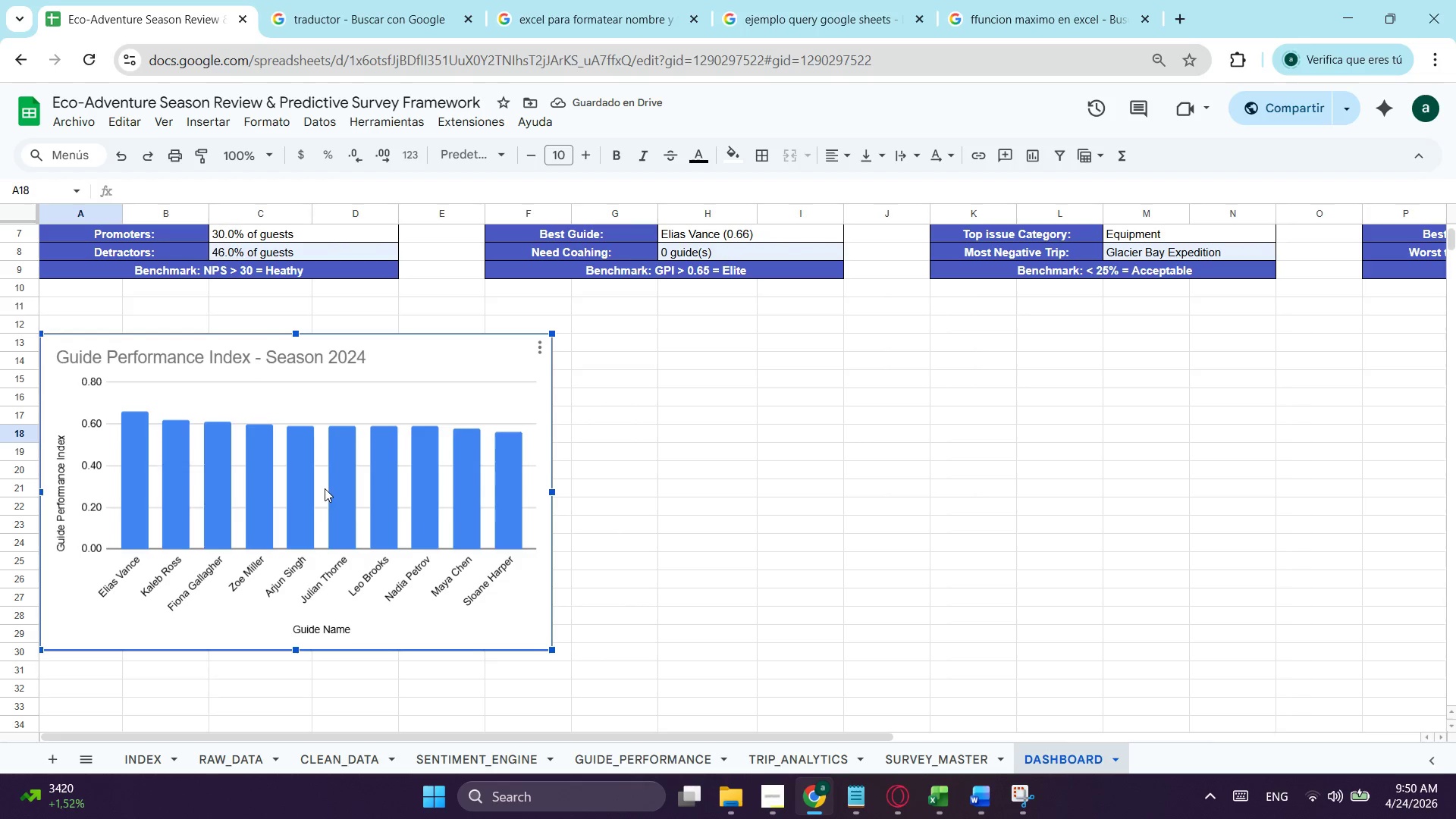 
wait(6.72)
 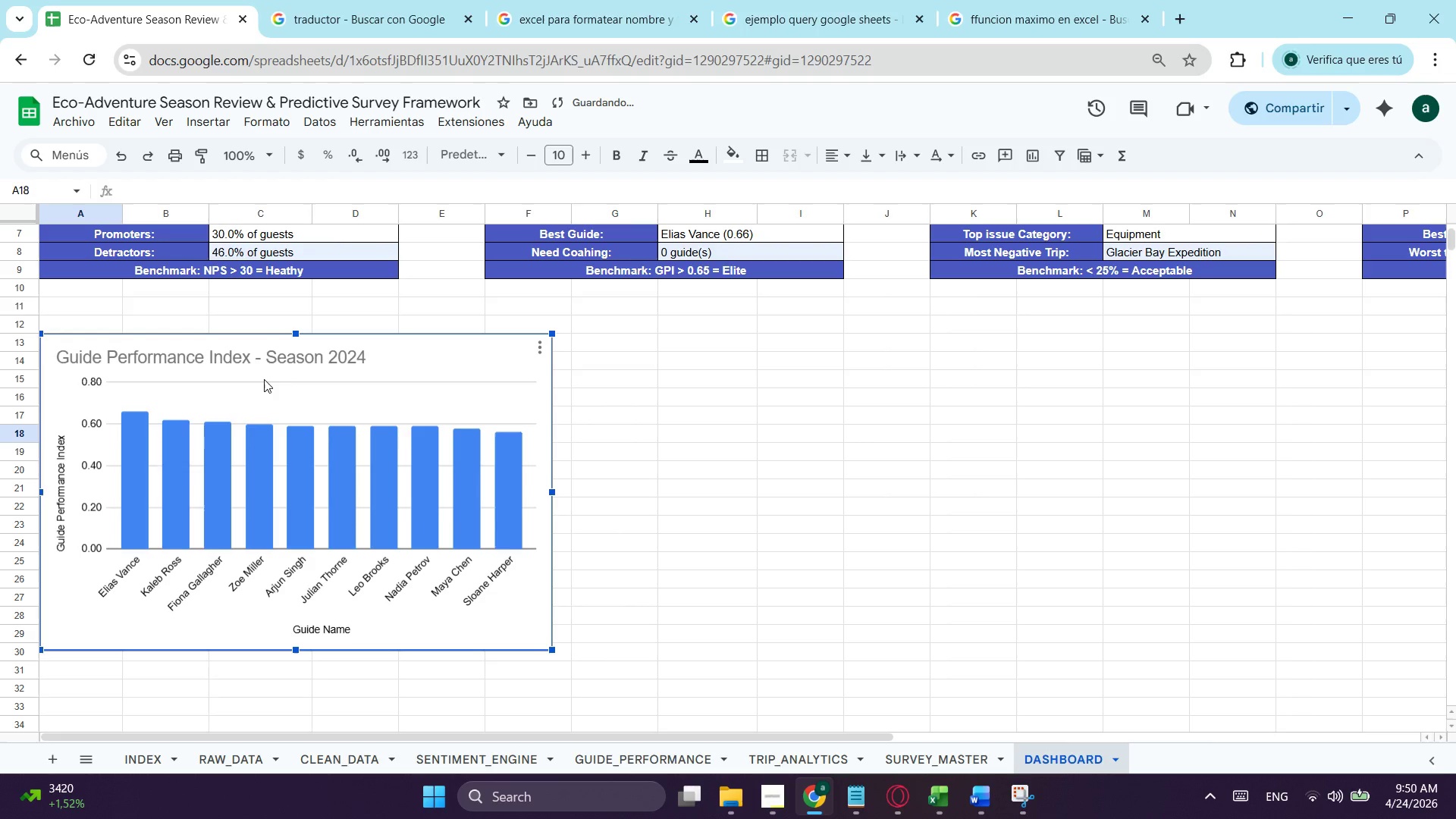 
left_click([543, 347])
 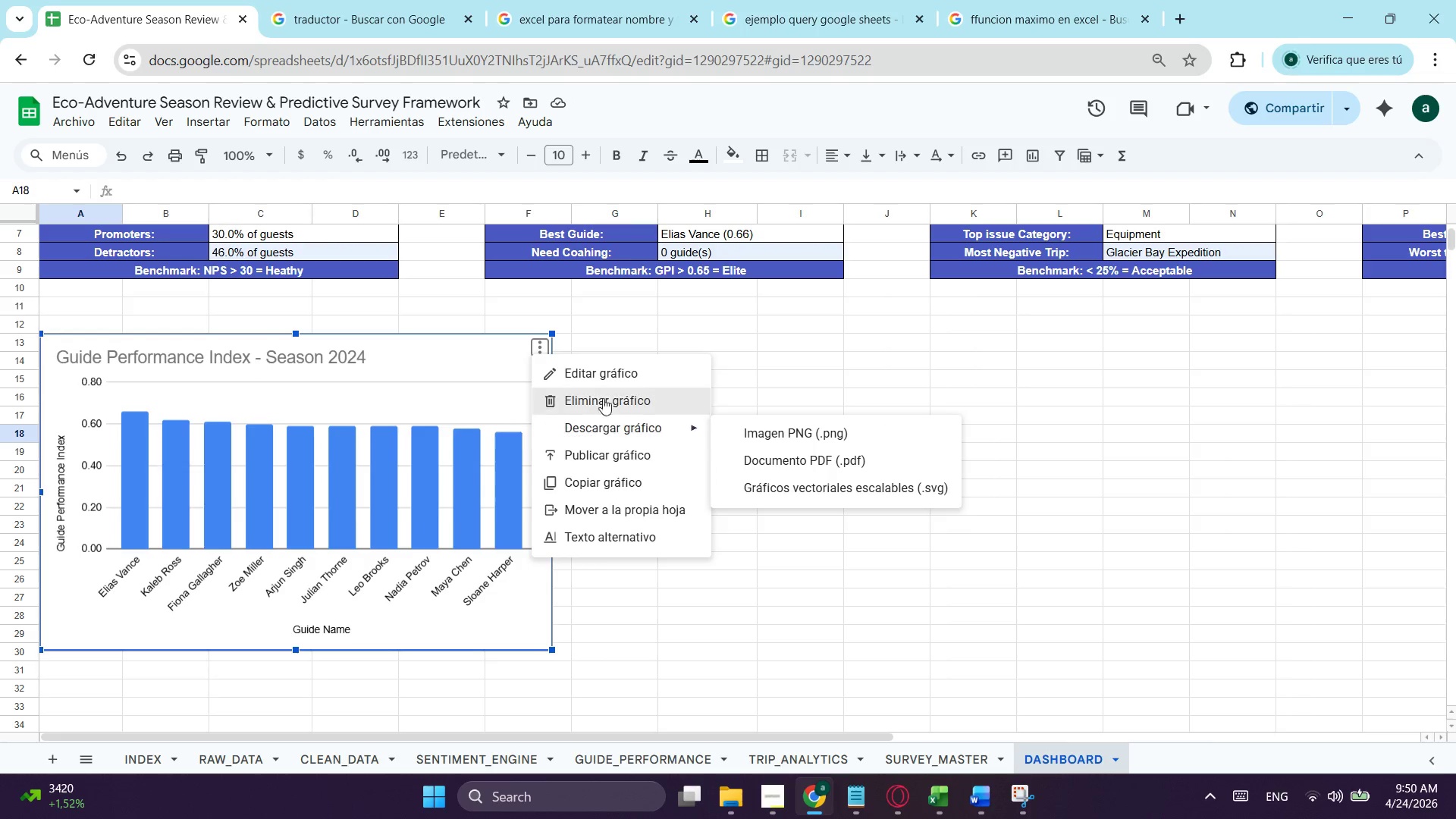 
left_click([609, 377])
 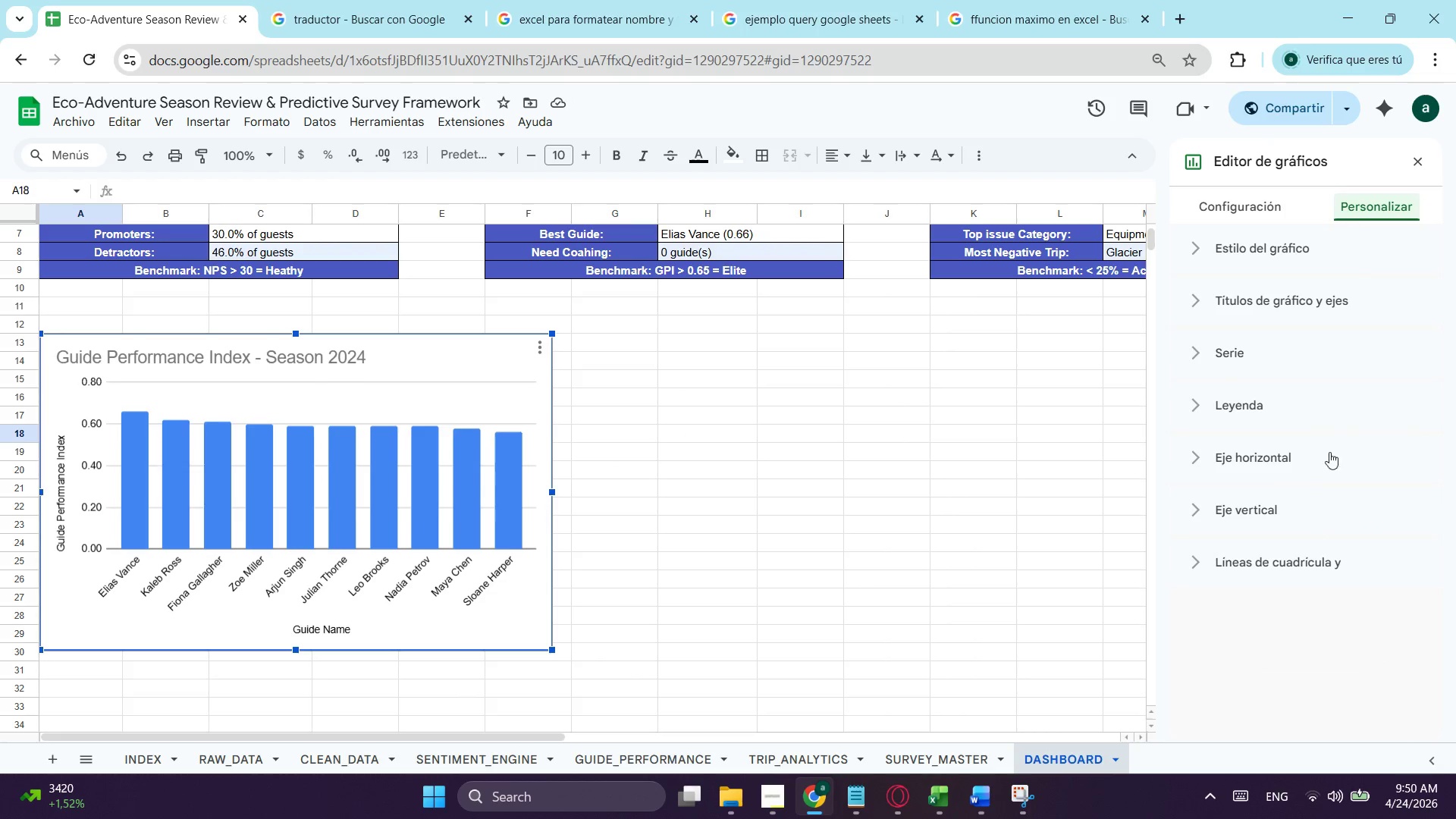 
left_click([1191, 362])
 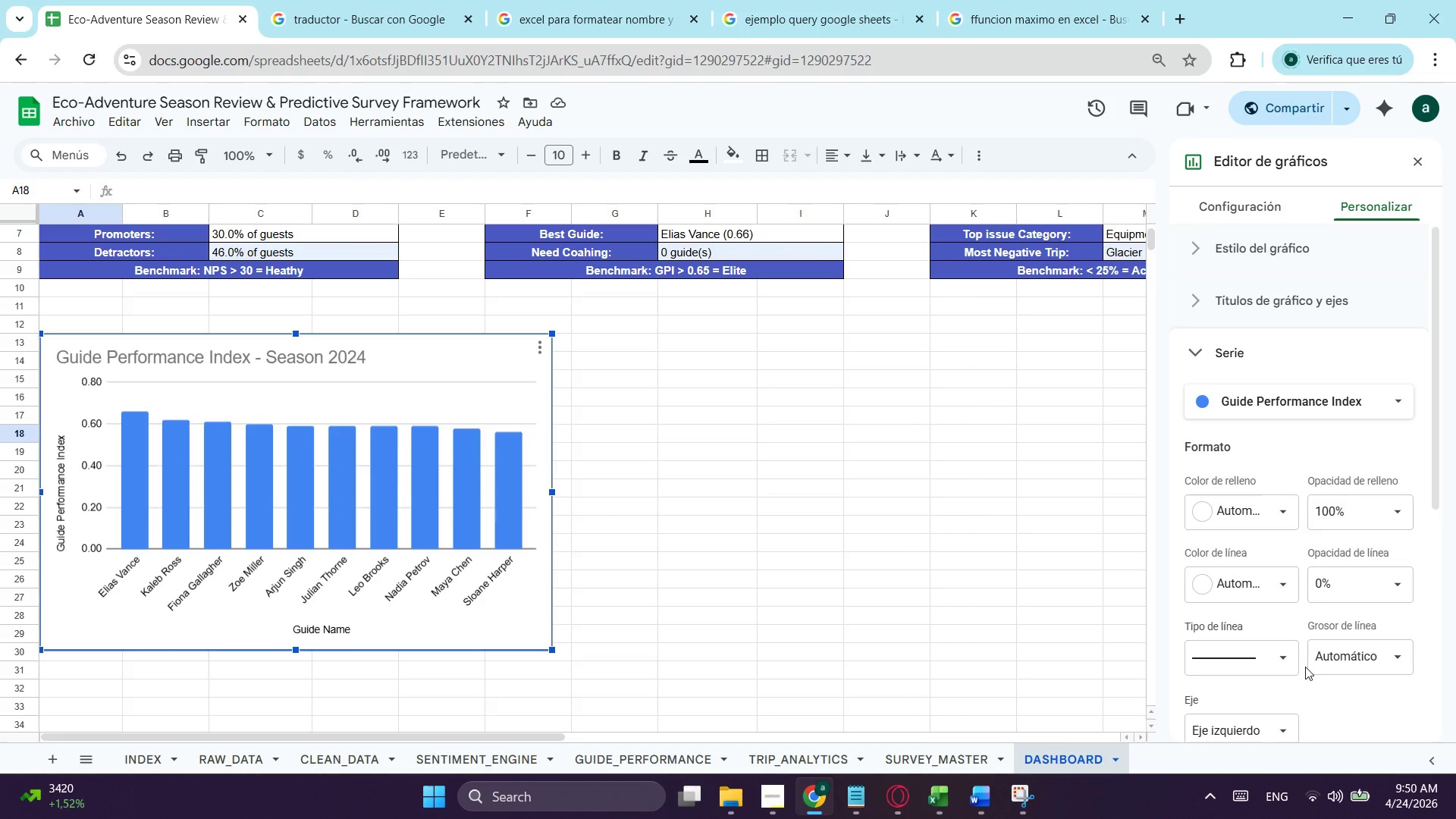 
mouse_move([1293, 647])
 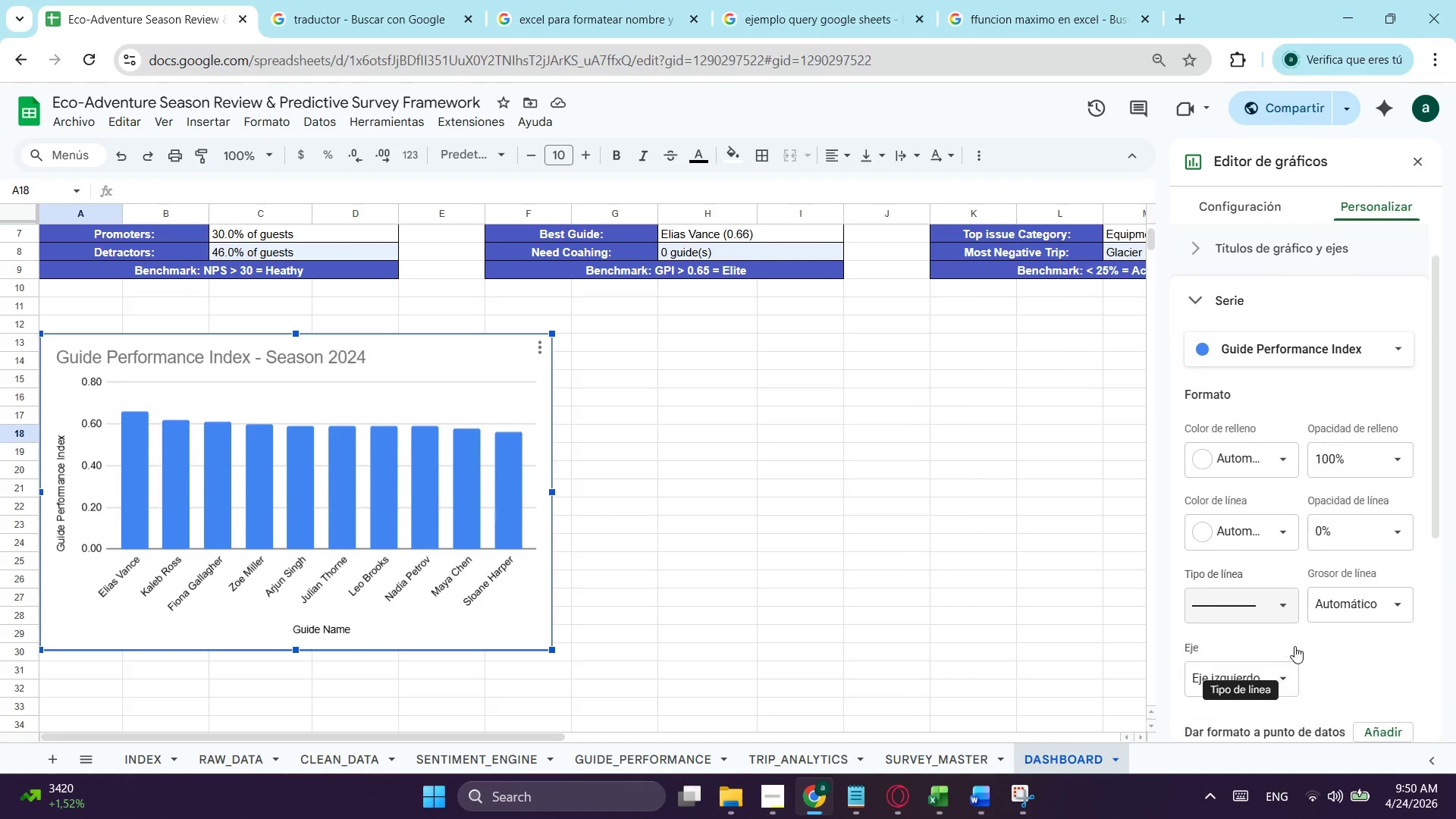 
scroll: coordinate [1294, 646], scroll_direction: down, amount: 1.0
 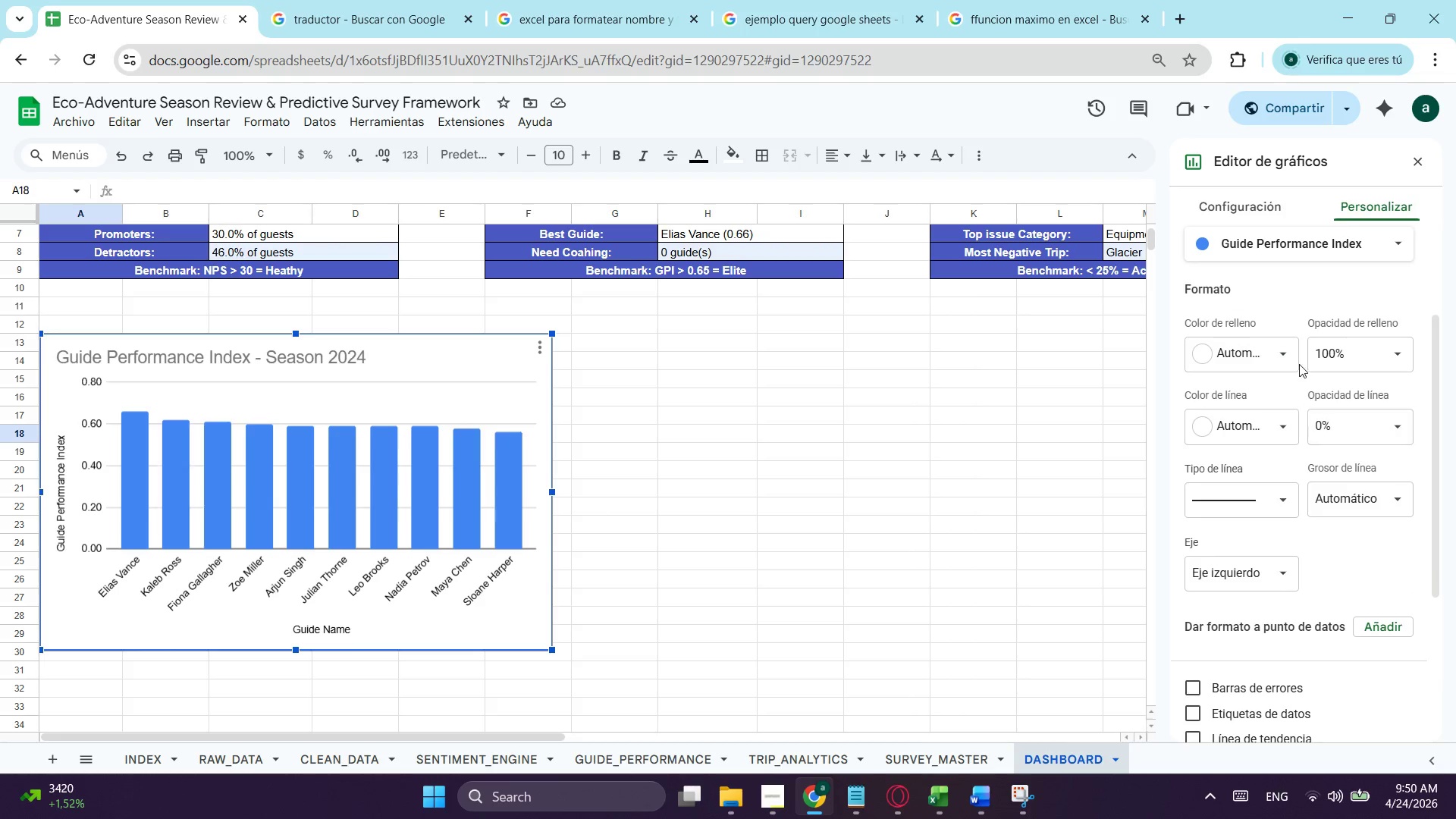 
mouse_move([1248, 353])
 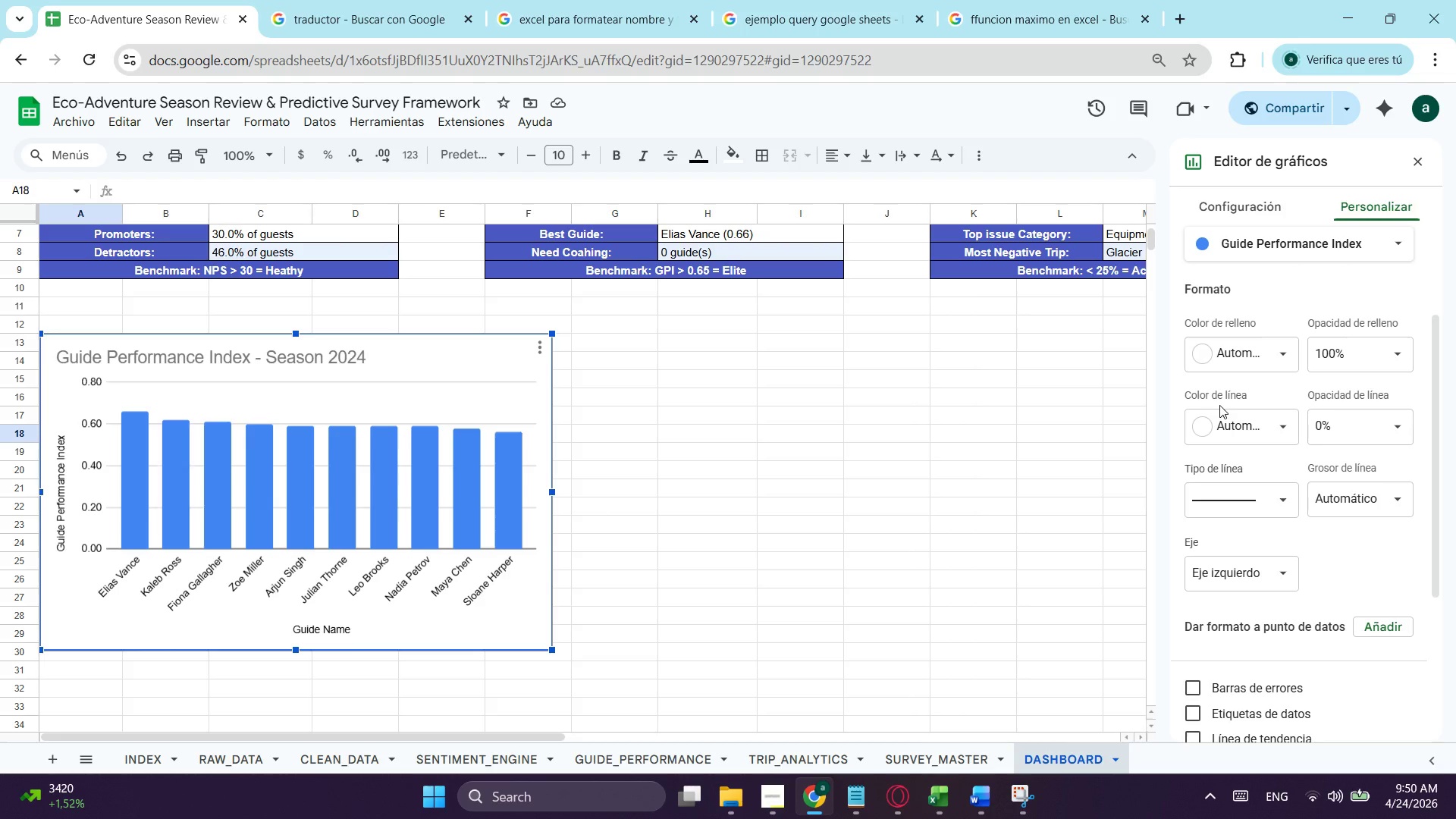 
mouse_move([1215, 356])
 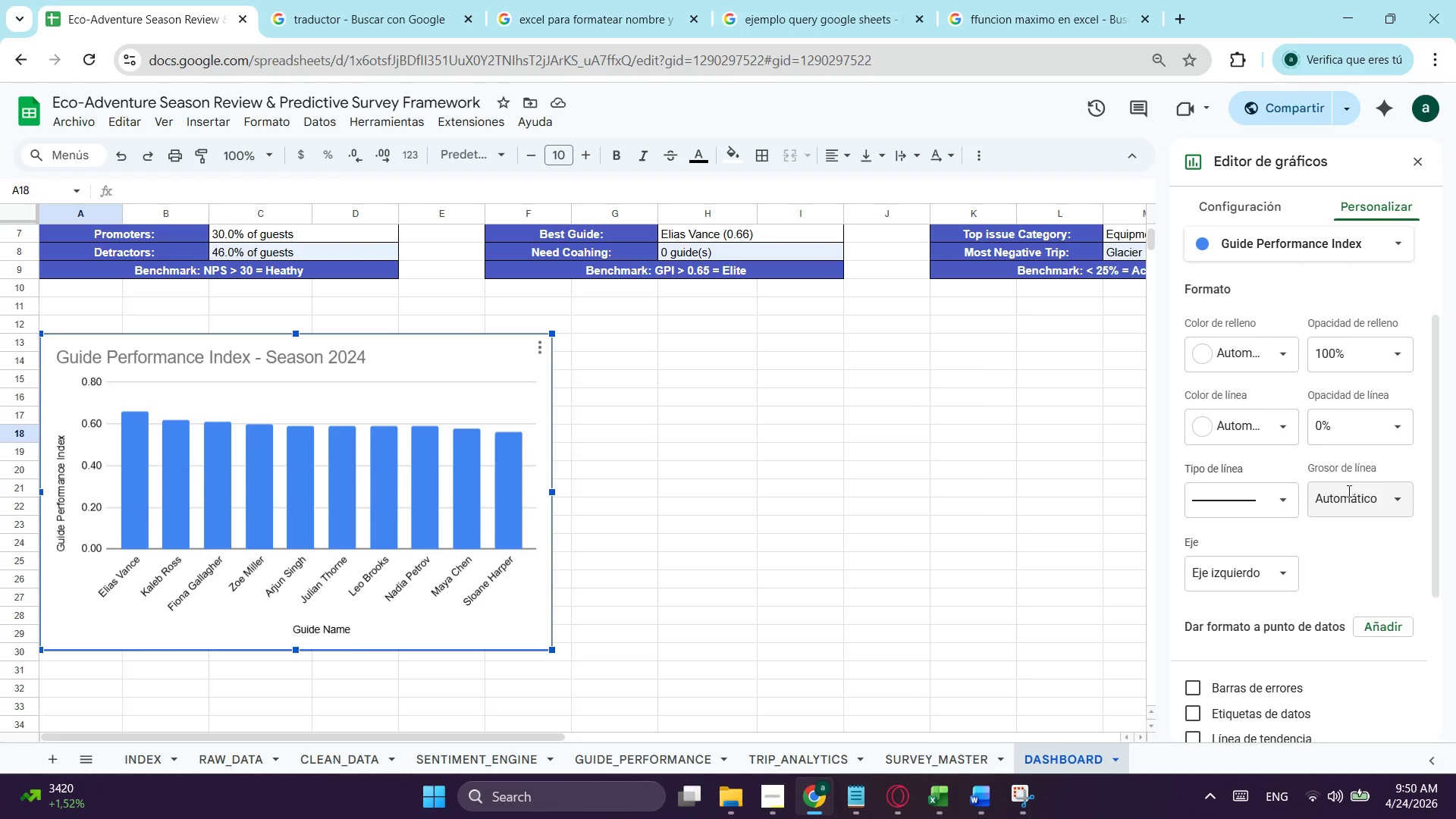 
left_click([1374, 491])
 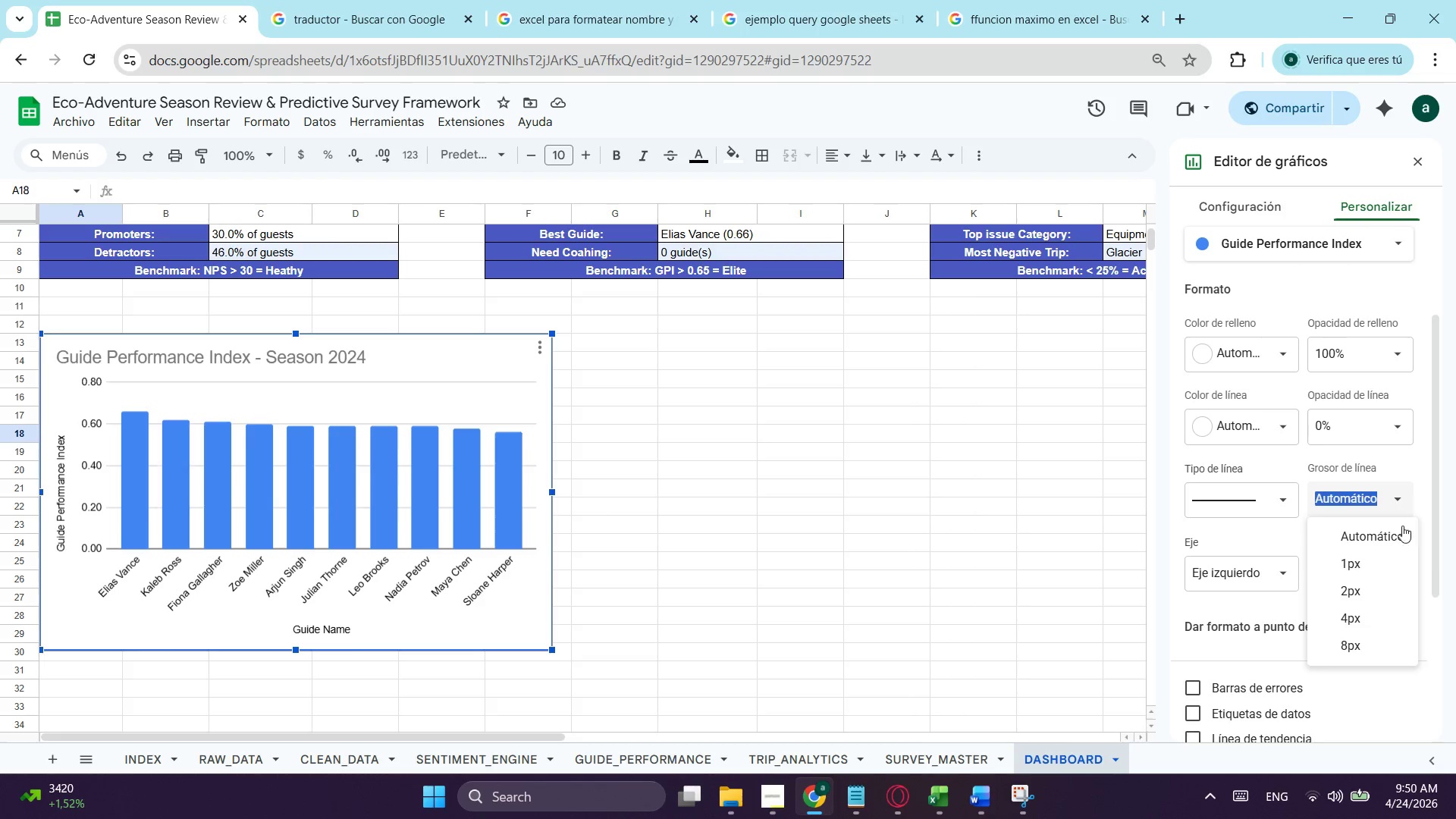 
left_click([1386, 563])
 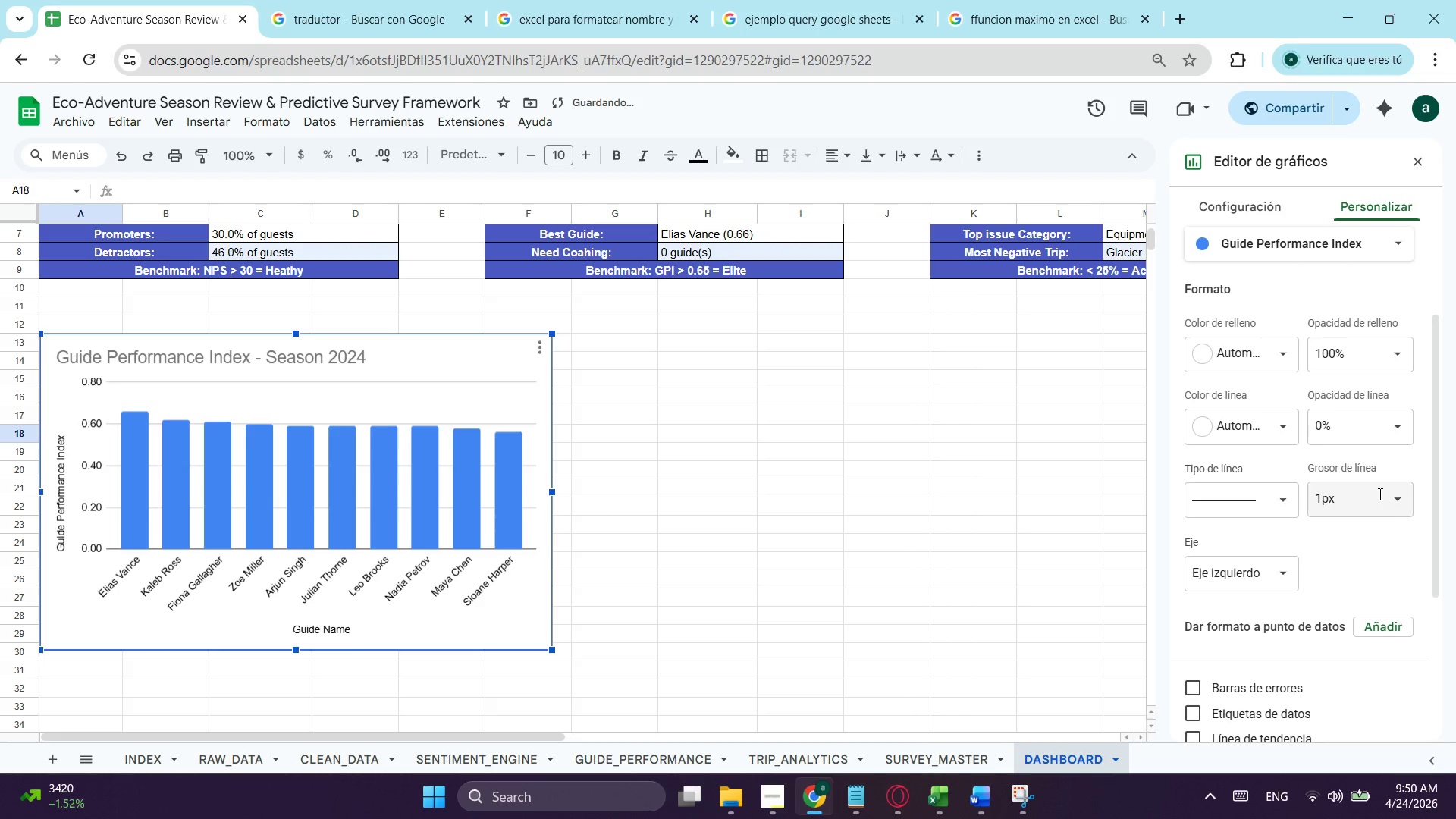 
double_click([1400, 497])
 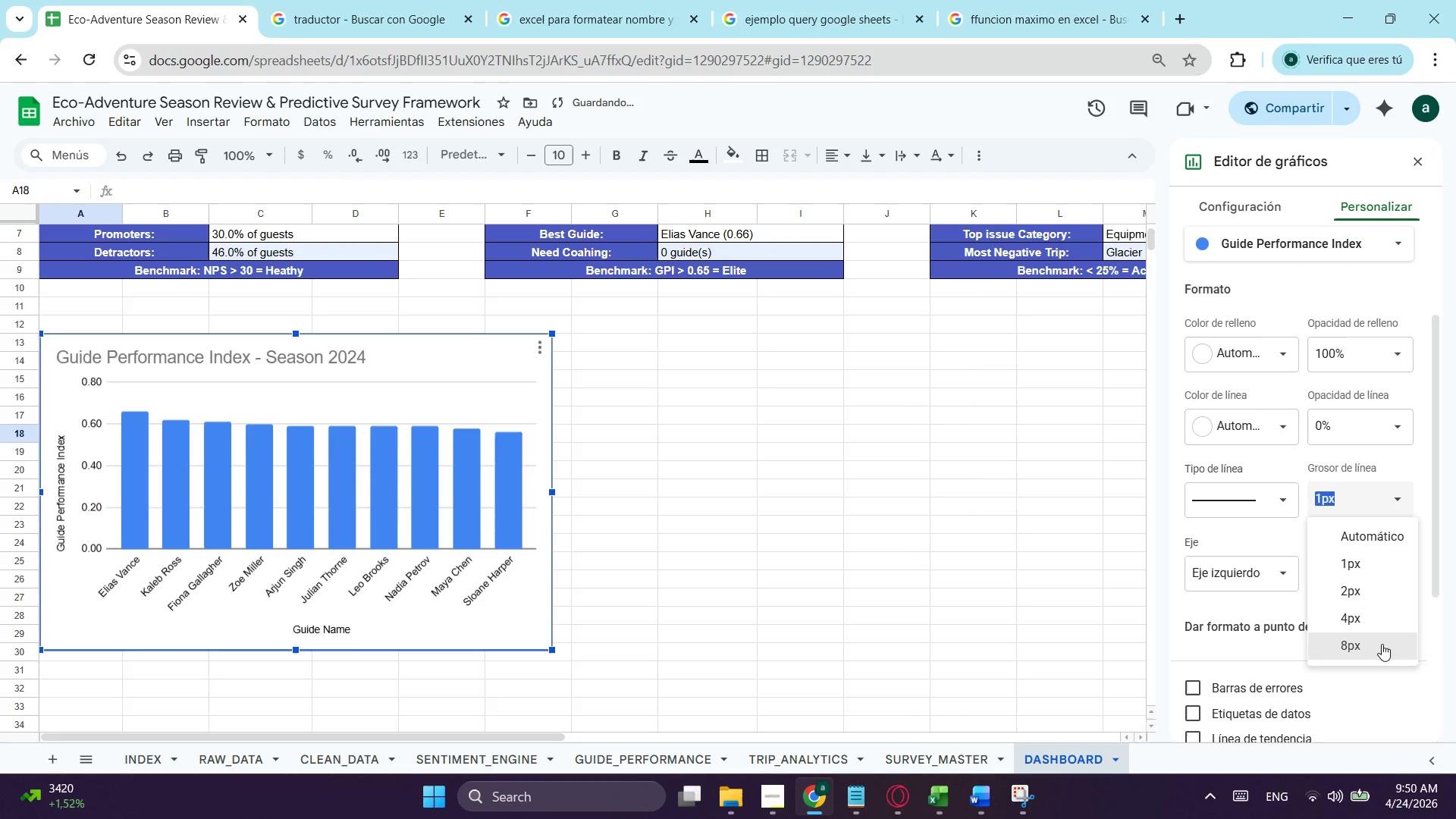 
left_click([1382, 644])
 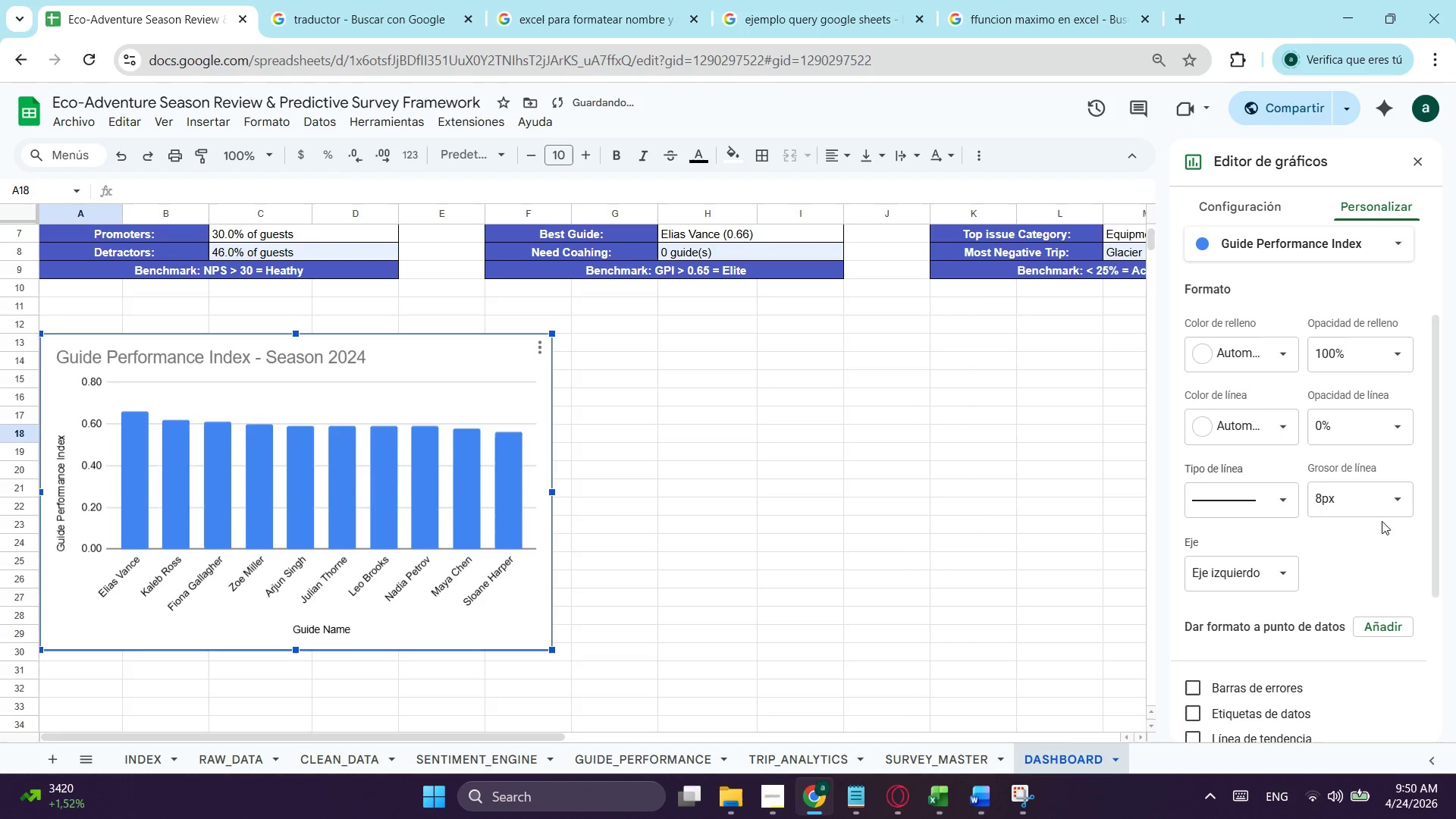 
left_click([1382, 499])
 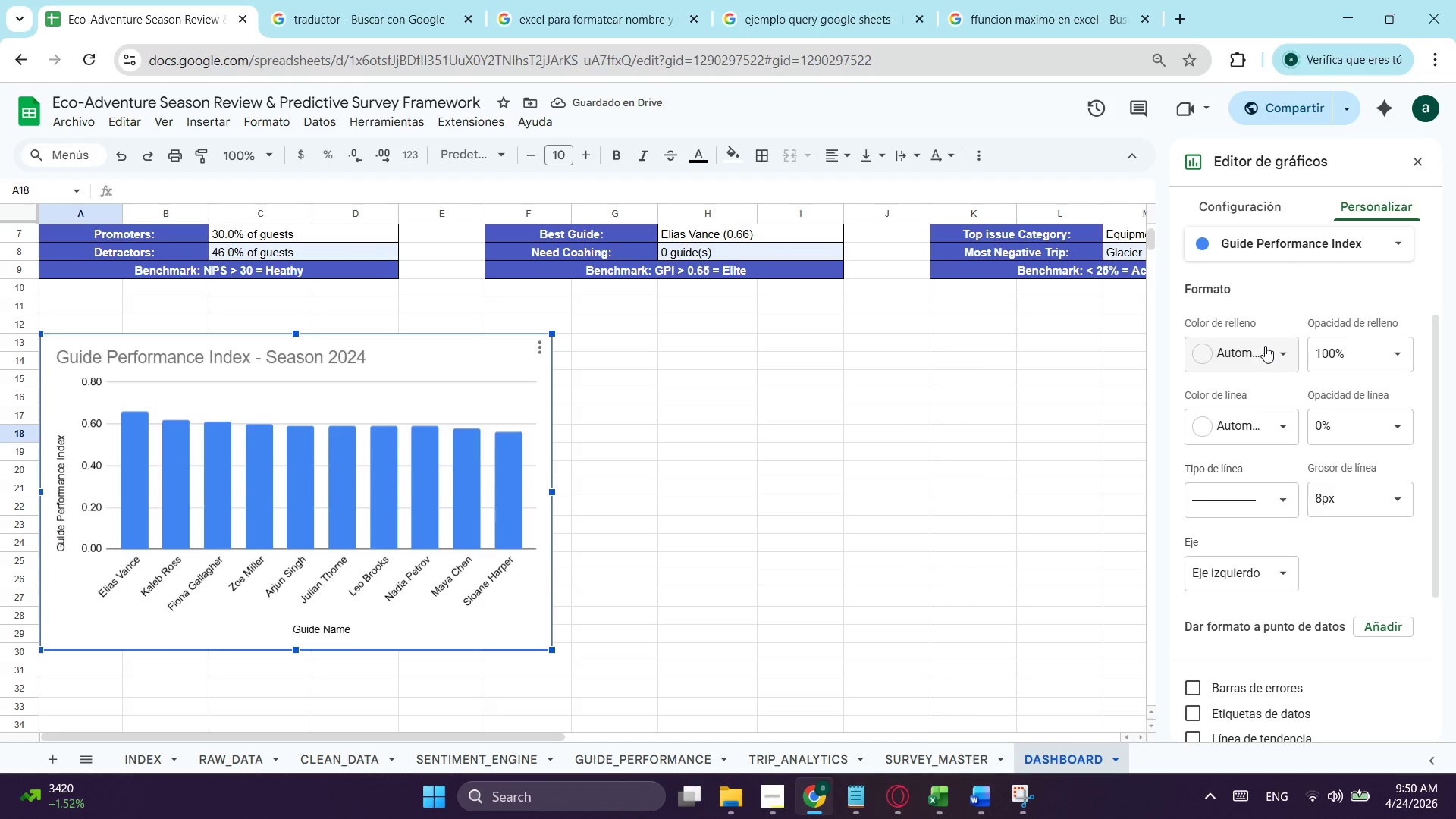 
scroll: coordinate [1262, 303], scroll_direction: up, amount: 1.0
 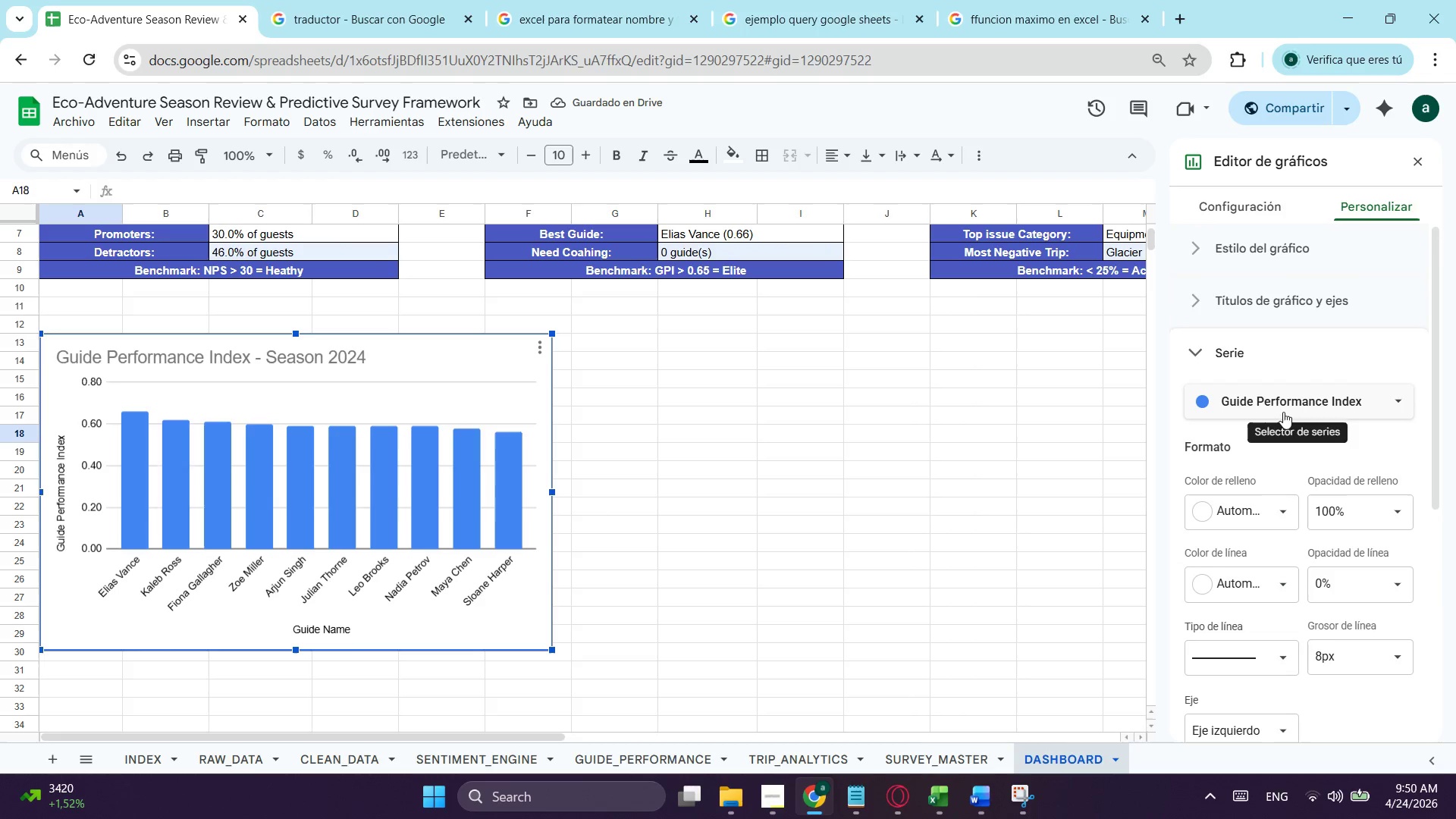 
left_click([1379, 403])
 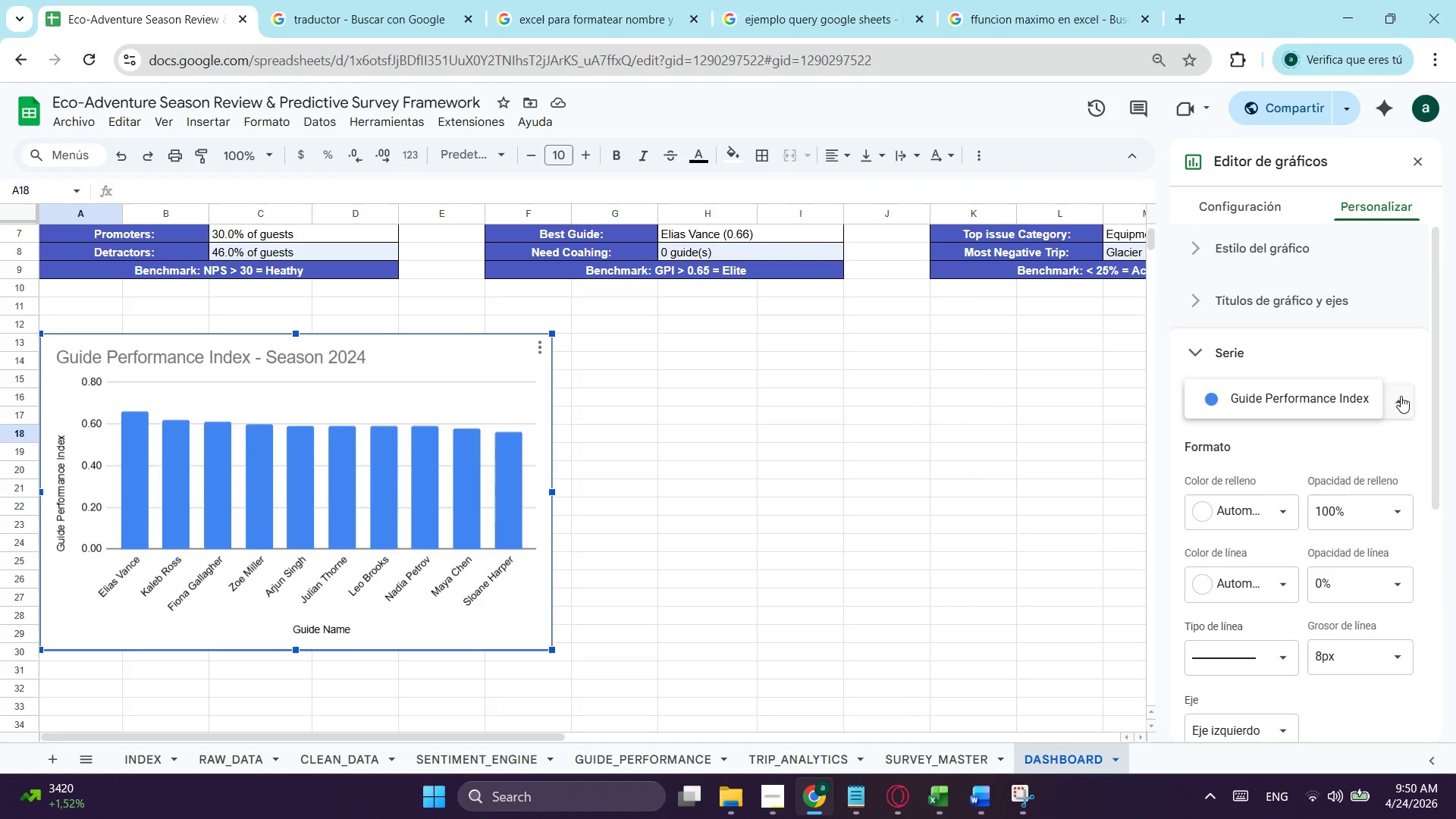 
left_click([1393, 391])
 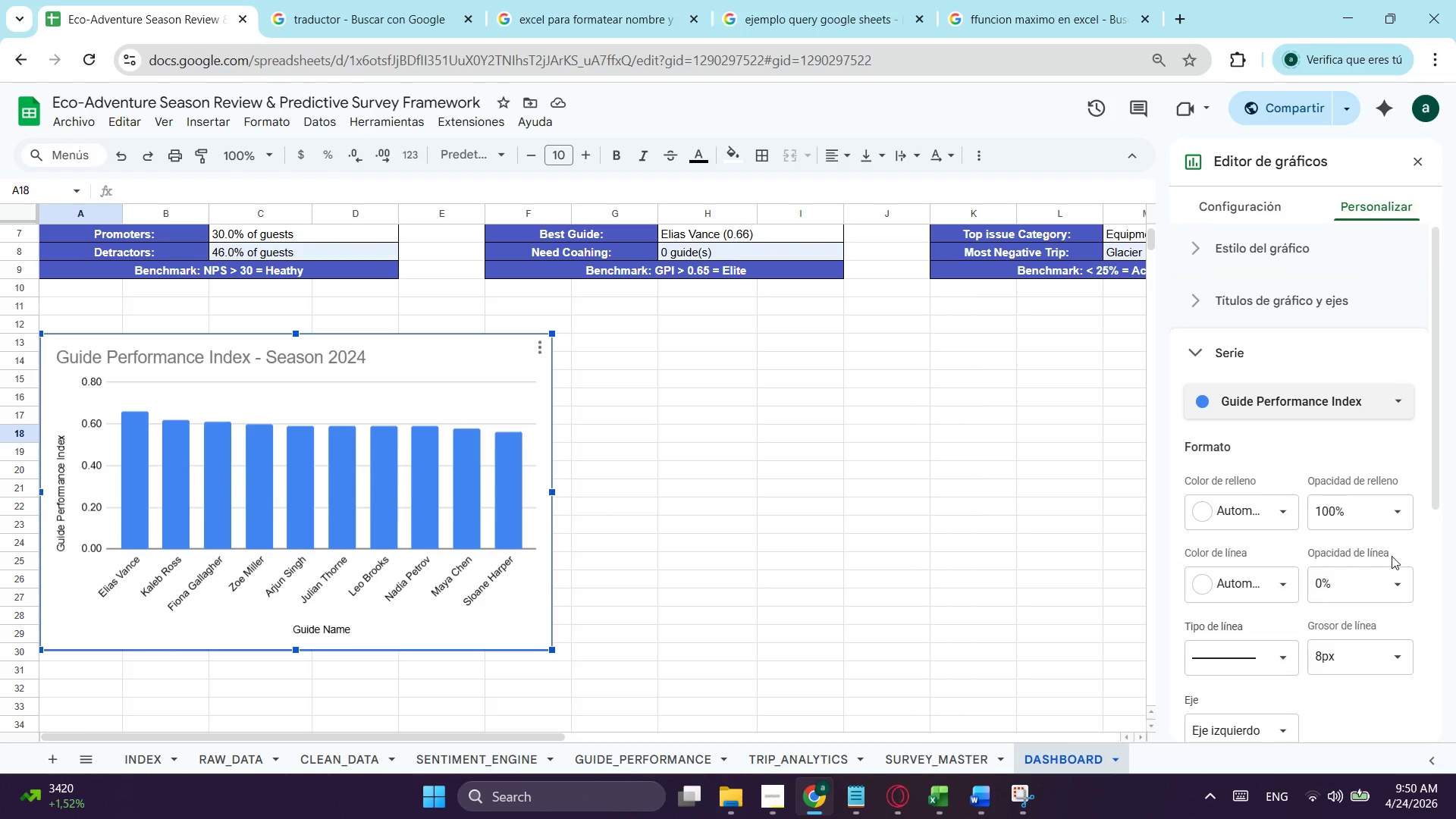 
wait(5.34)
 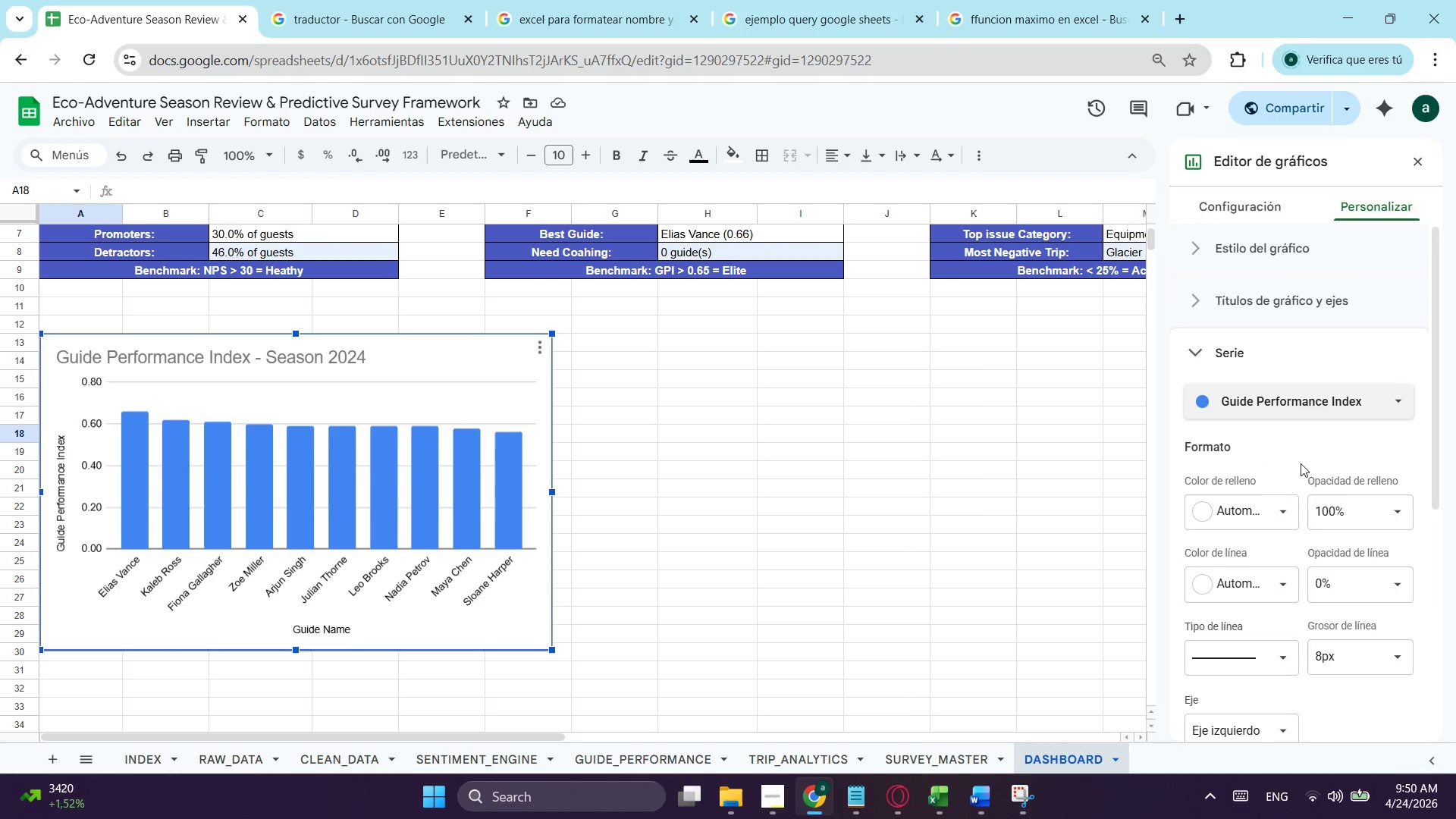 
scroll: coordinate [1333, 530], scroll_direction: down, amount: 1.0
 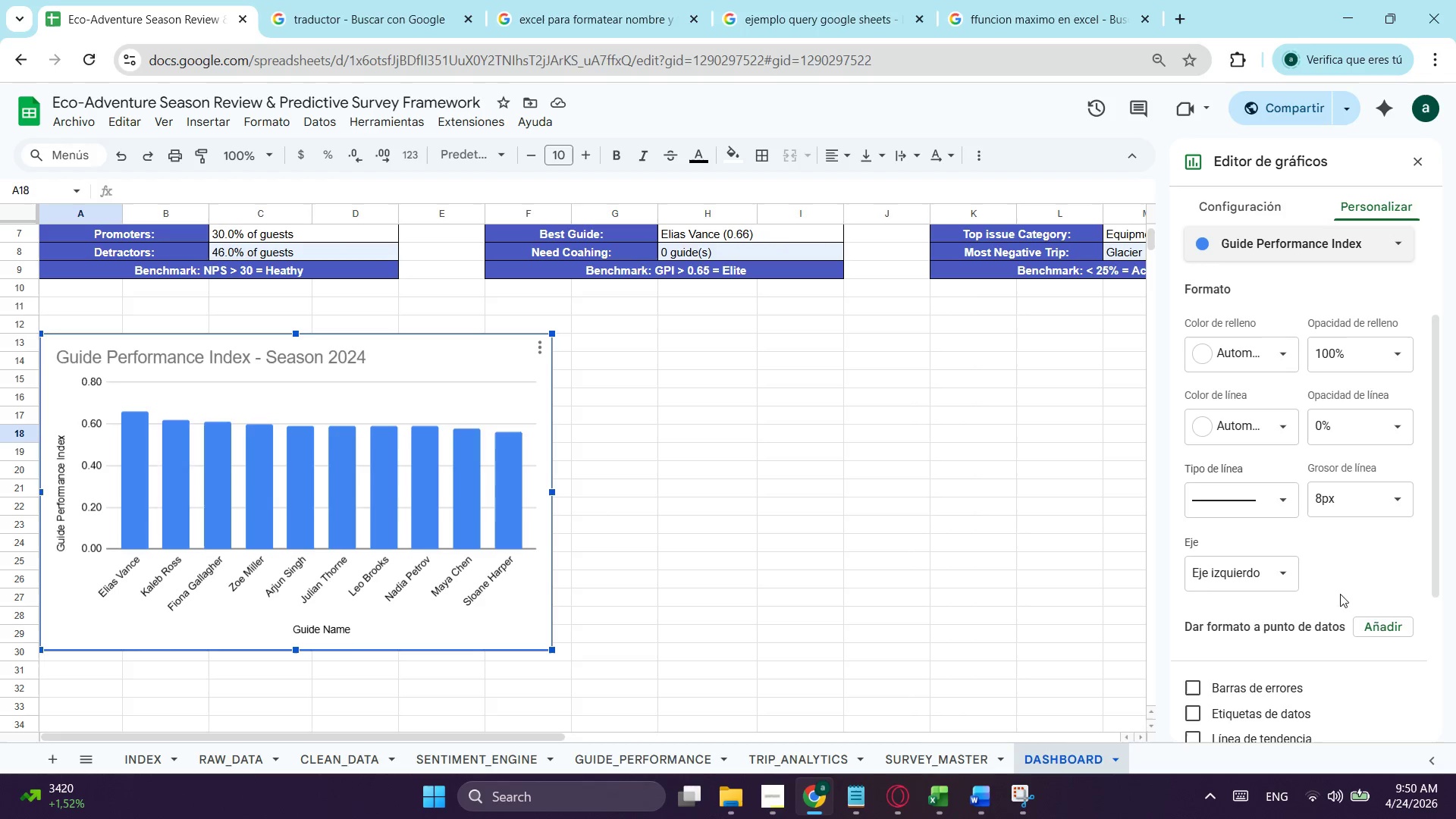 
left_click([1396, 624])
 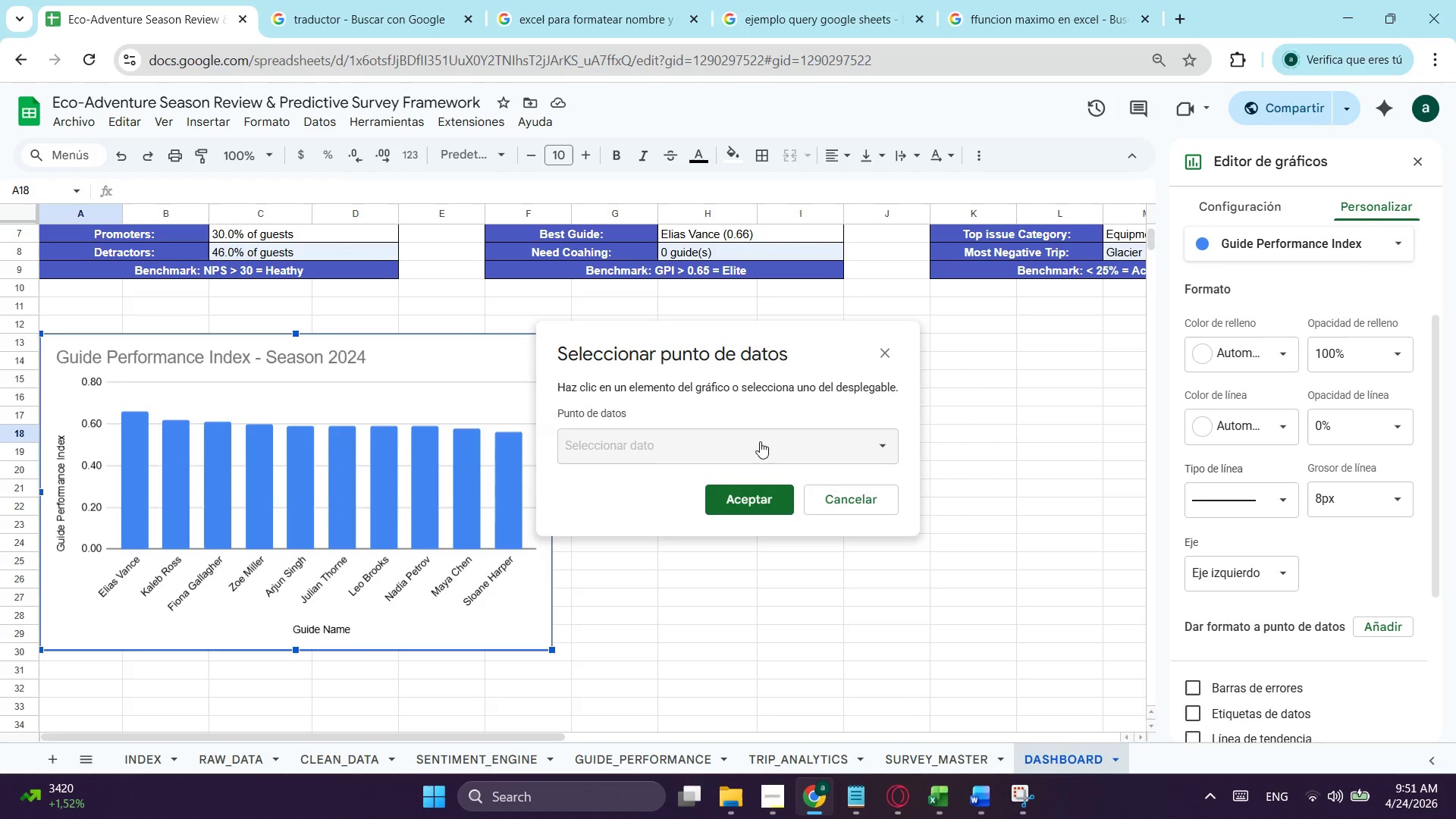 
left_click([802, 439])
 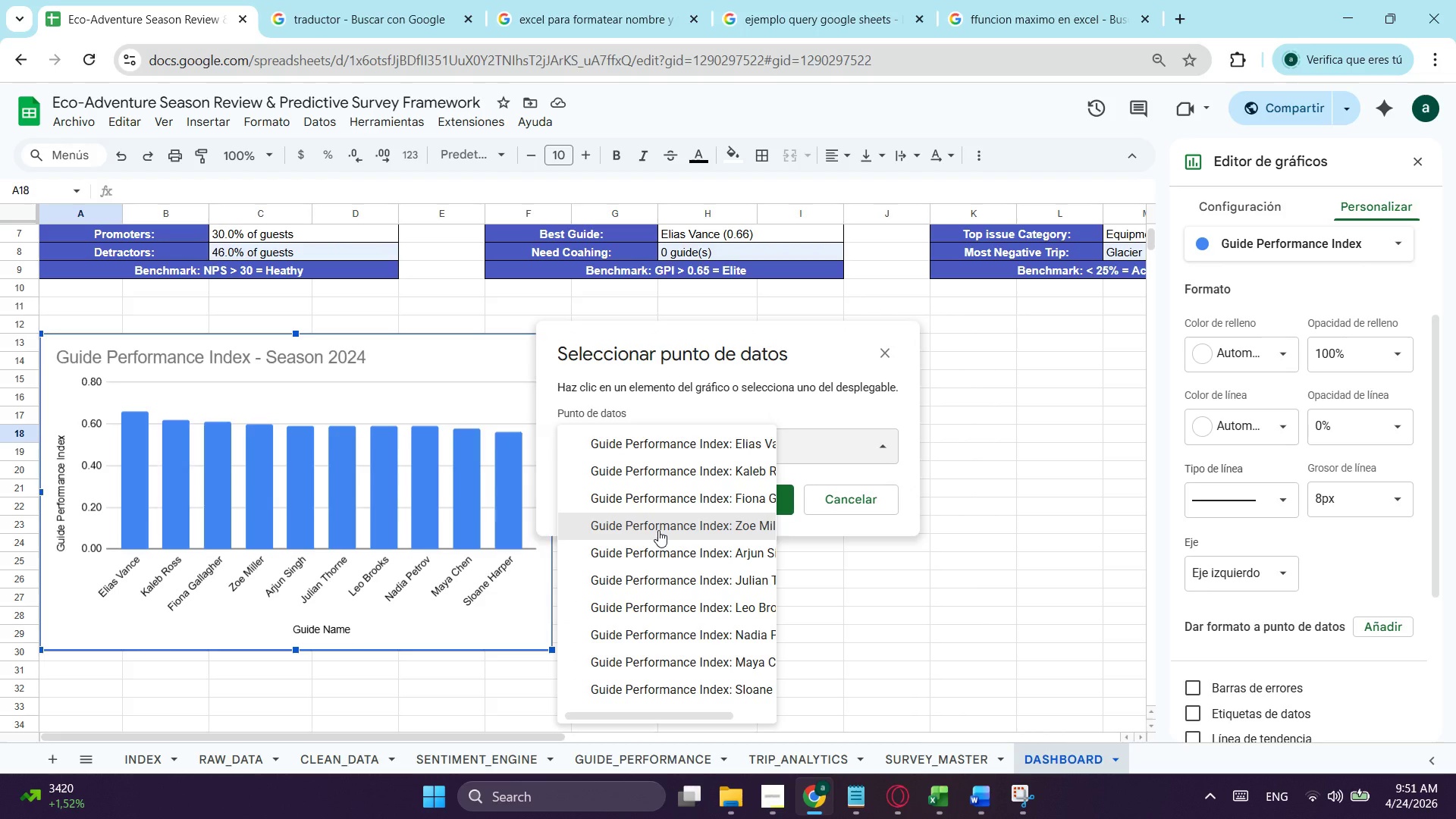 
scroll: coordinate [697, 555], scroll_direction: down, amount: 1.0
 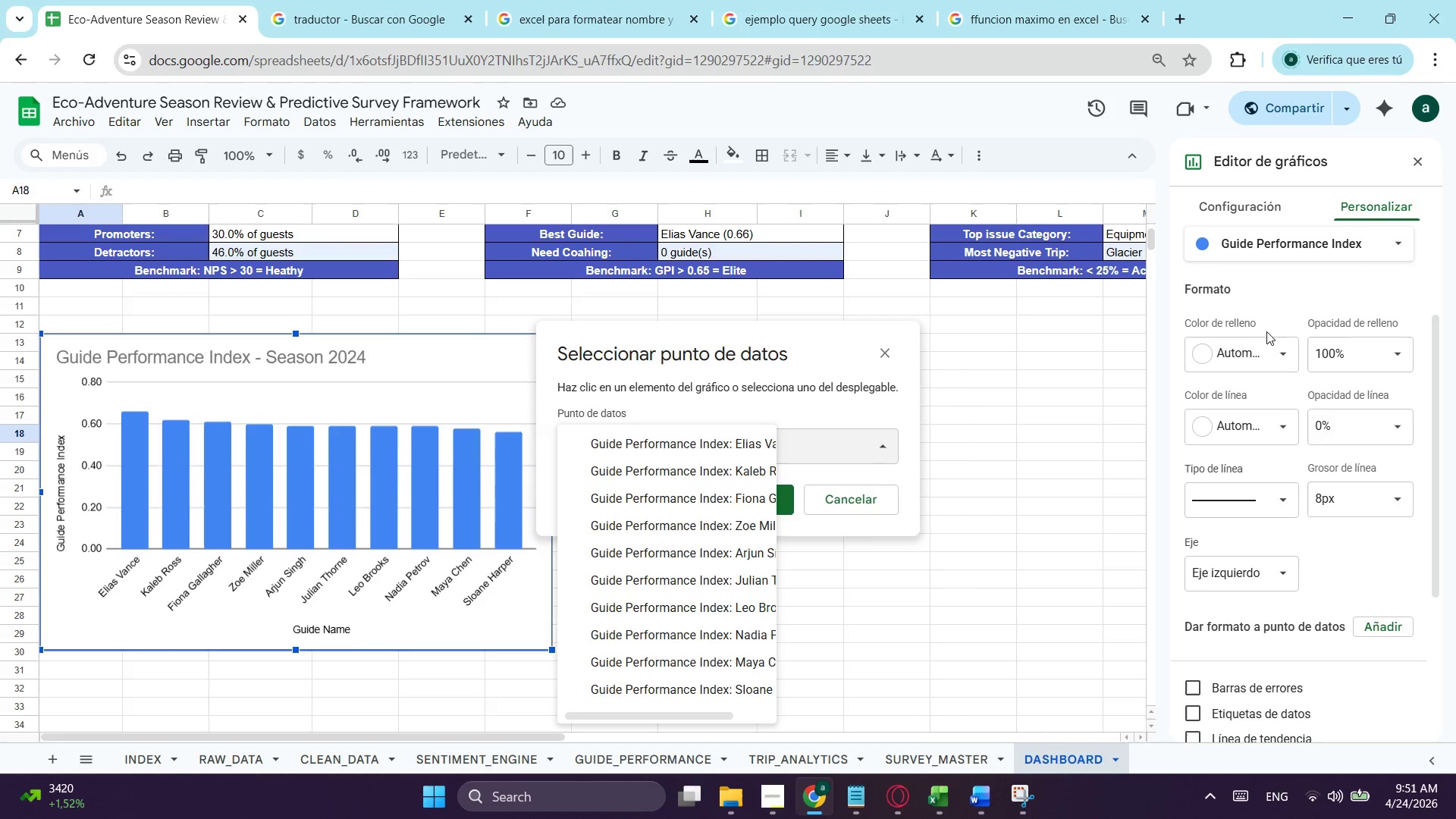 
left_click([1266, 306])
 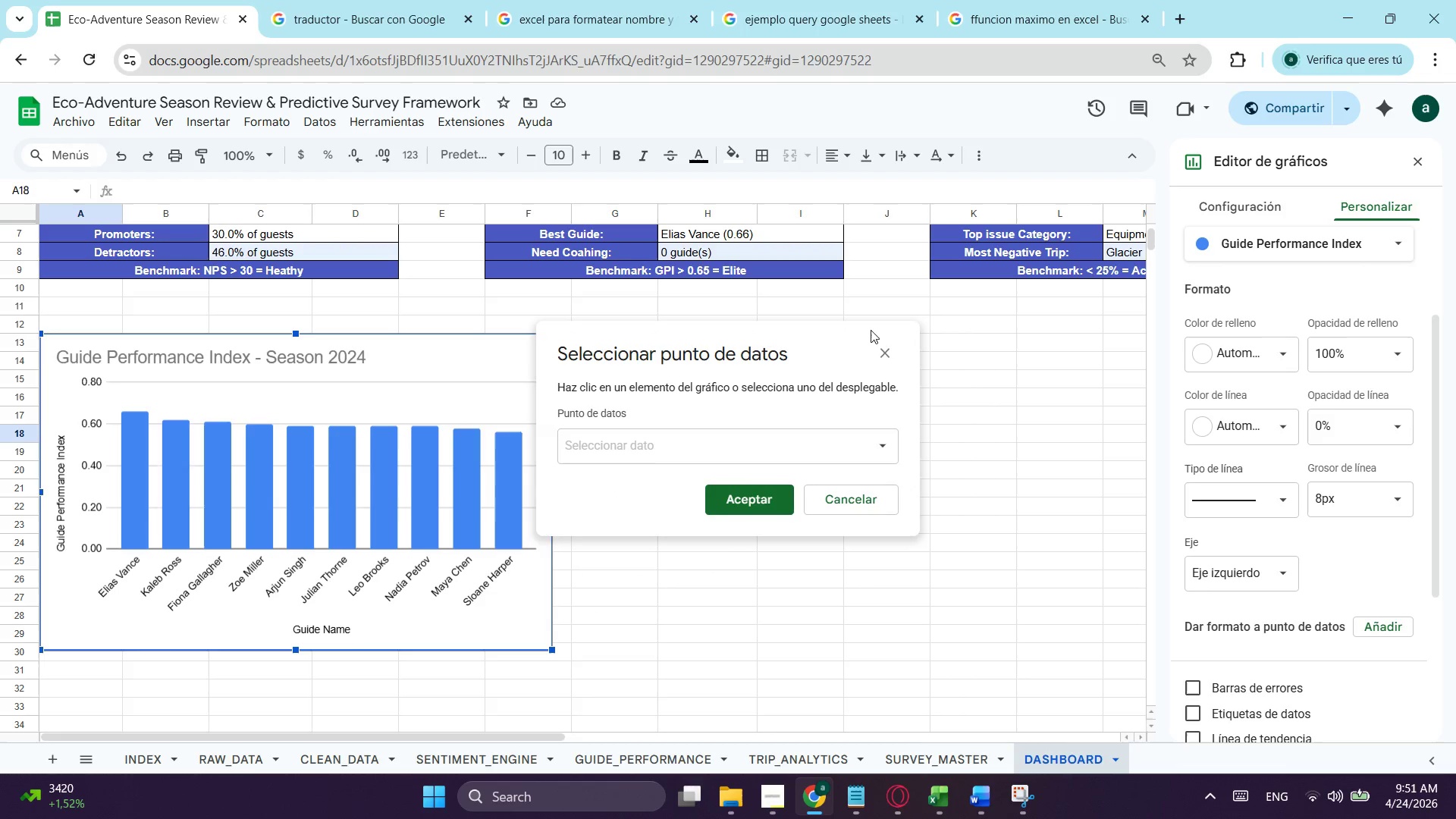 
left_click([886, 358])
 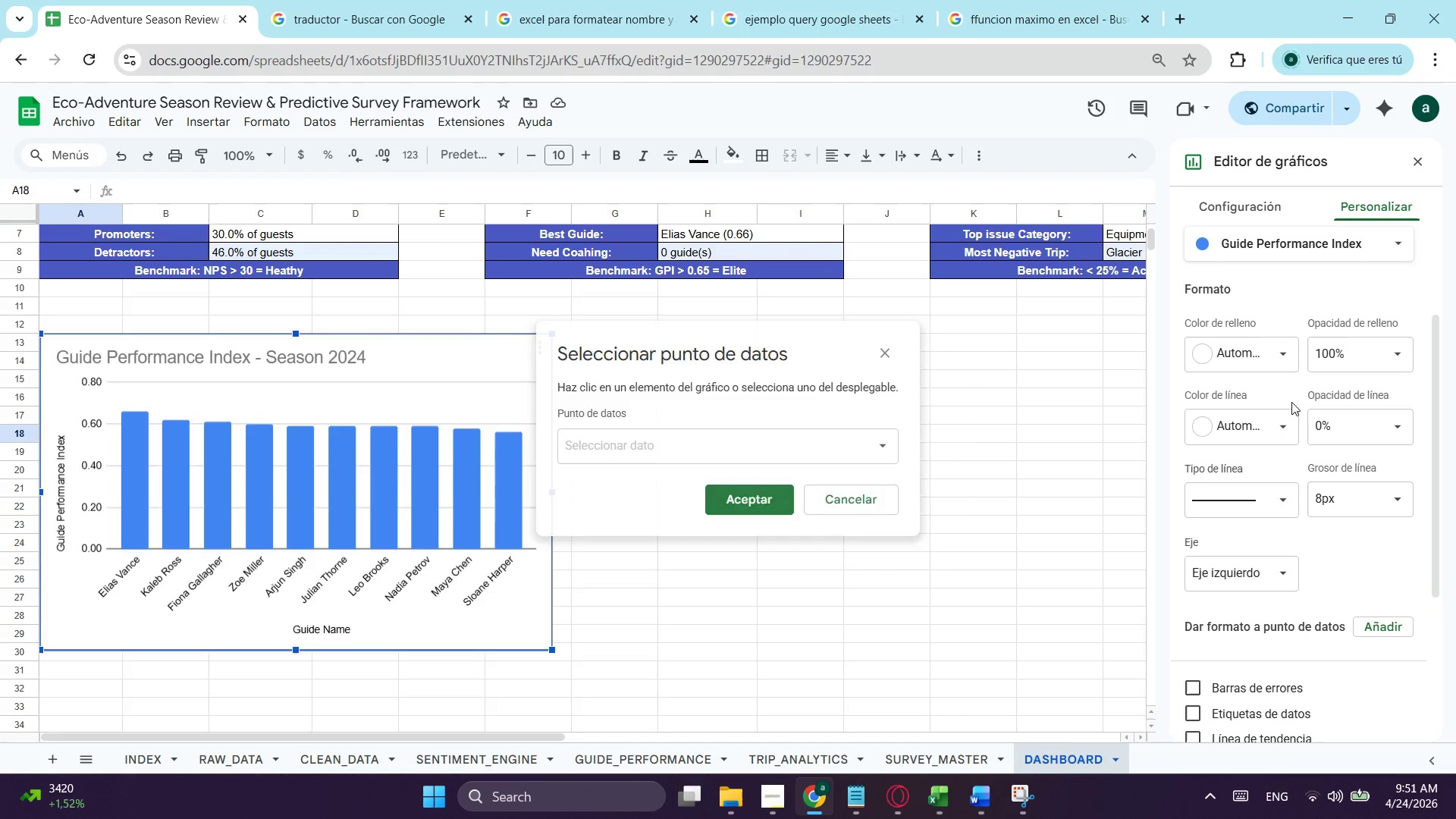 
scroll: coordinate [1376, 402], scroll_direction: up, amount: 2.0
 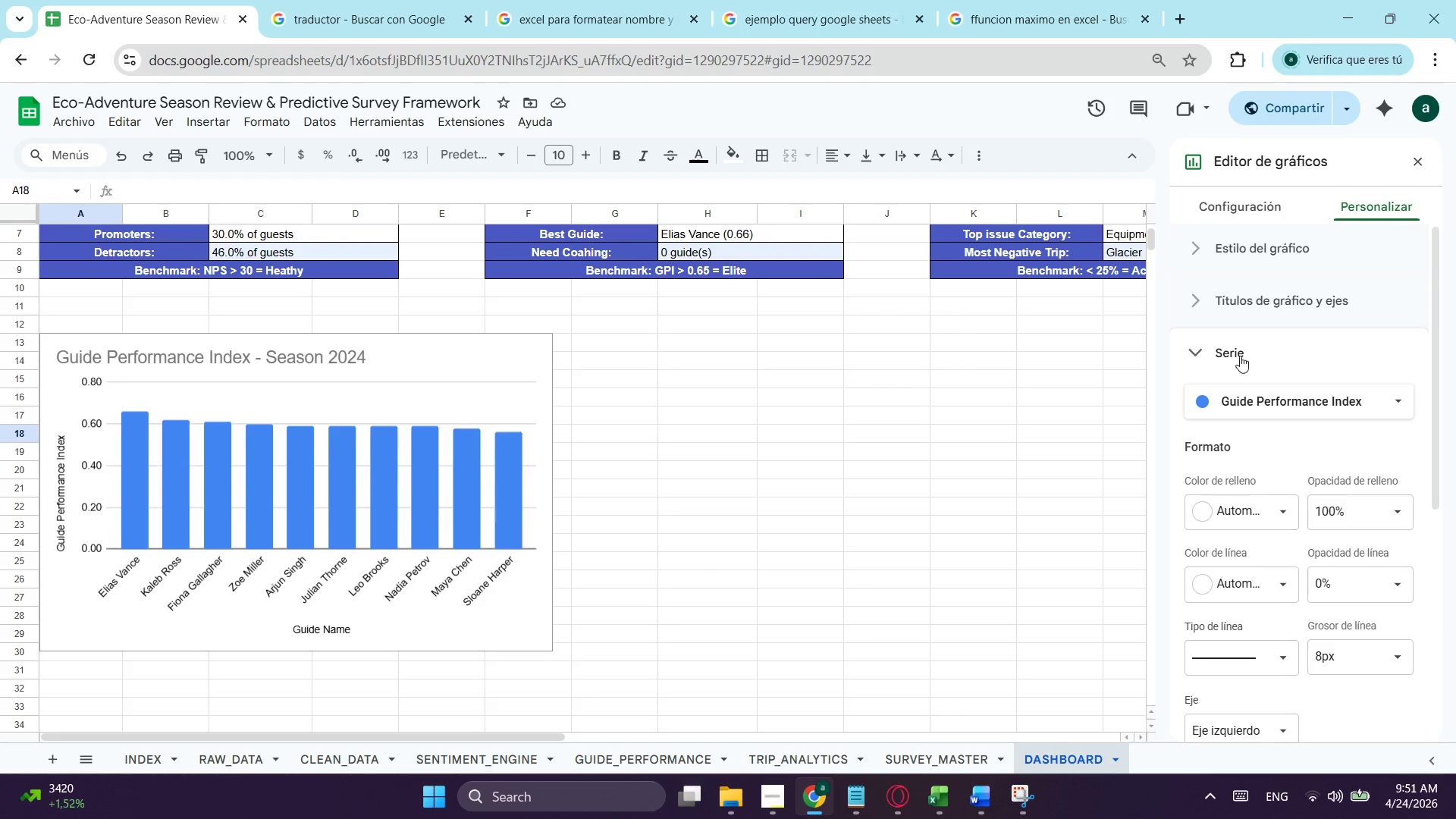 
left_click([1201, 354])
 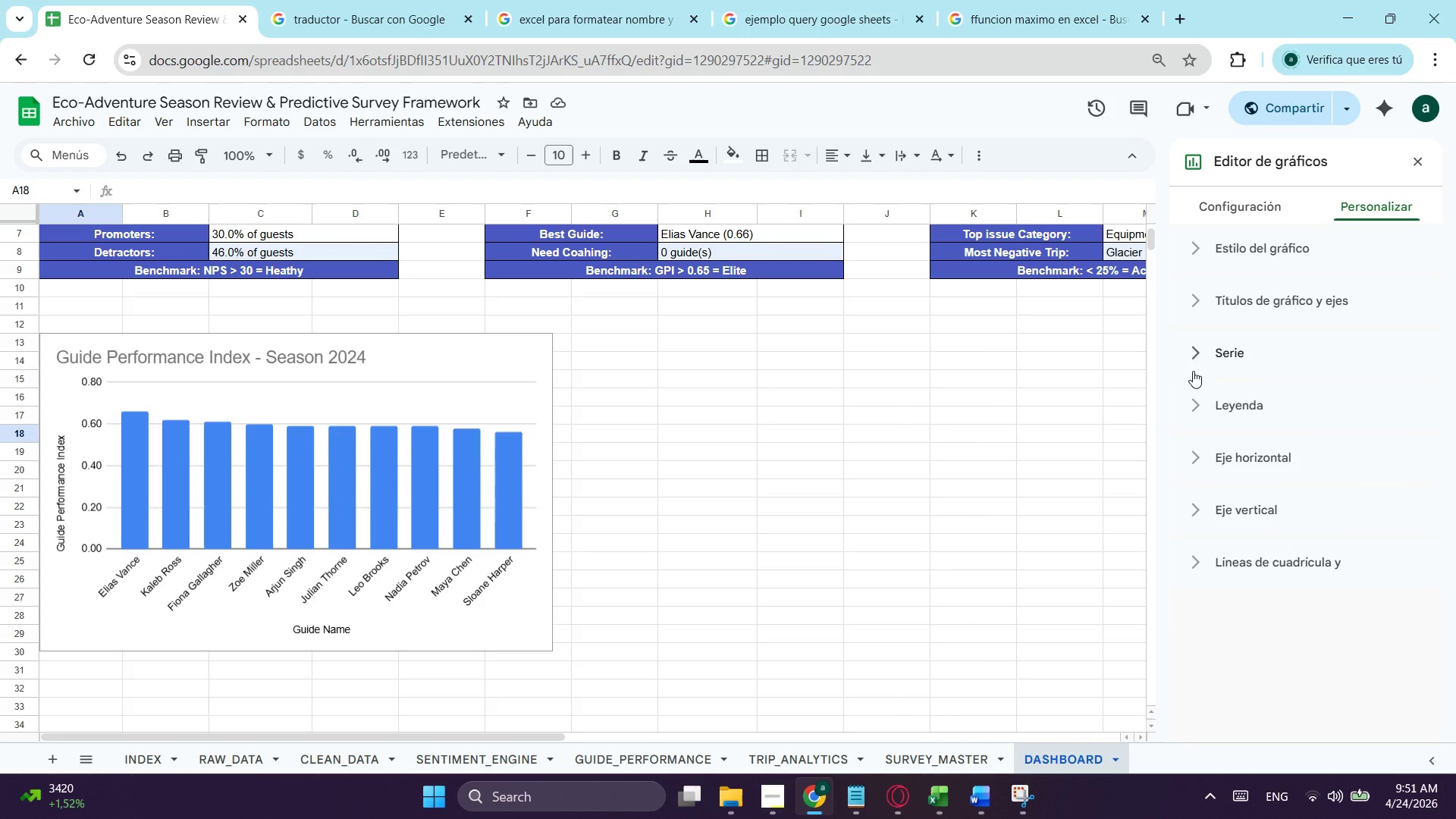 
wait(29.66)
 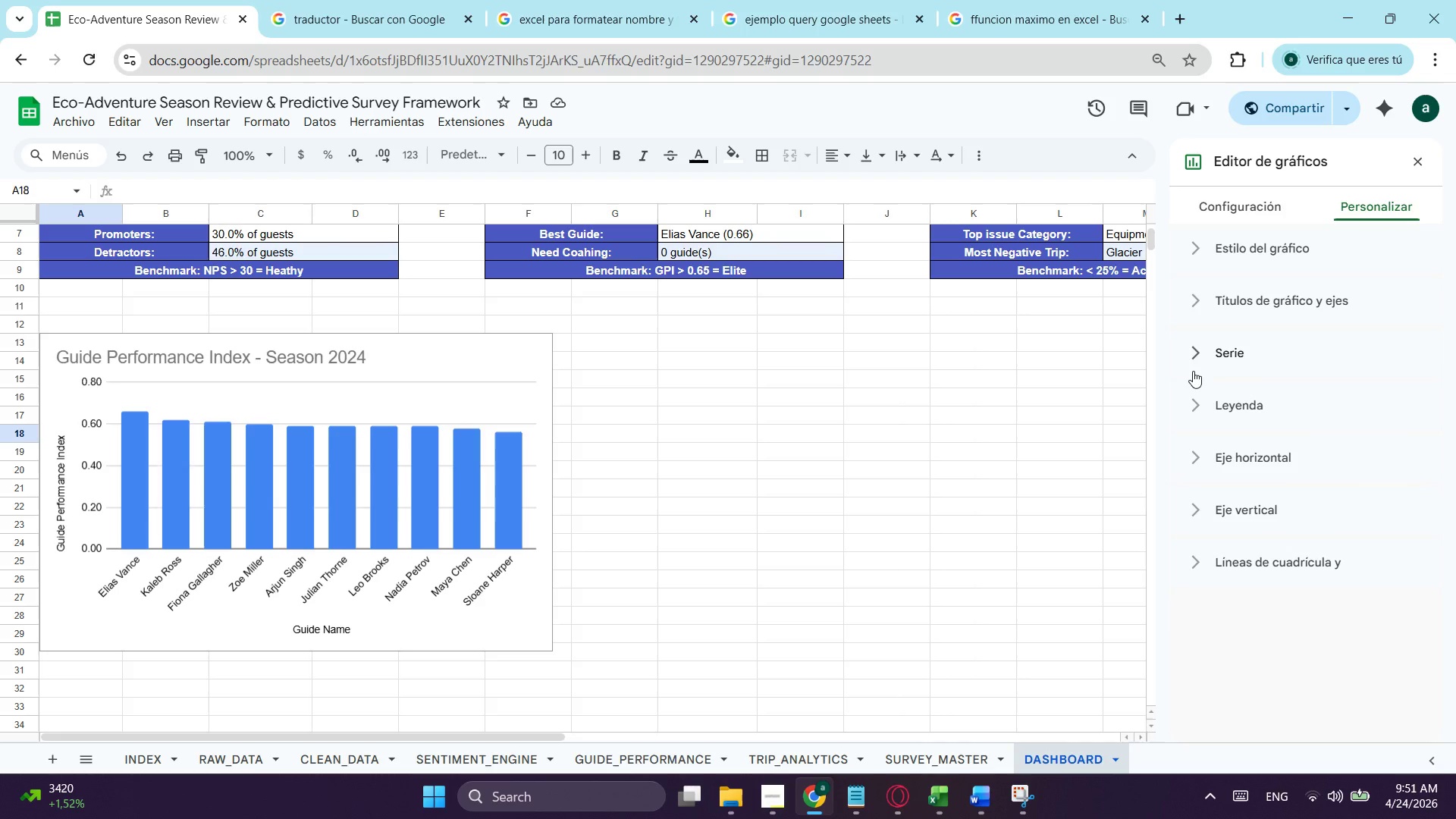 
left_click([437, 359])
 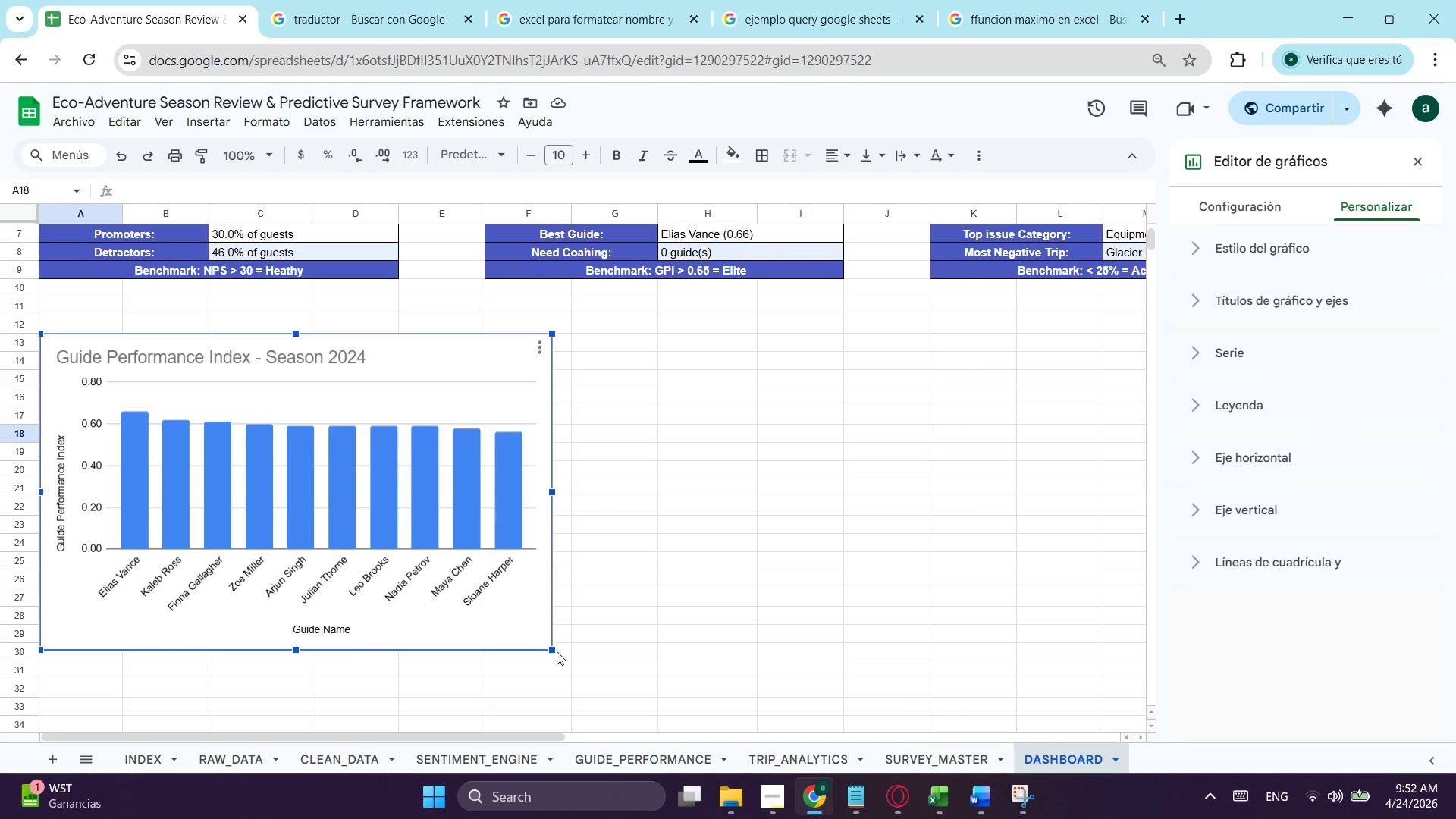 
wait(29.09)
 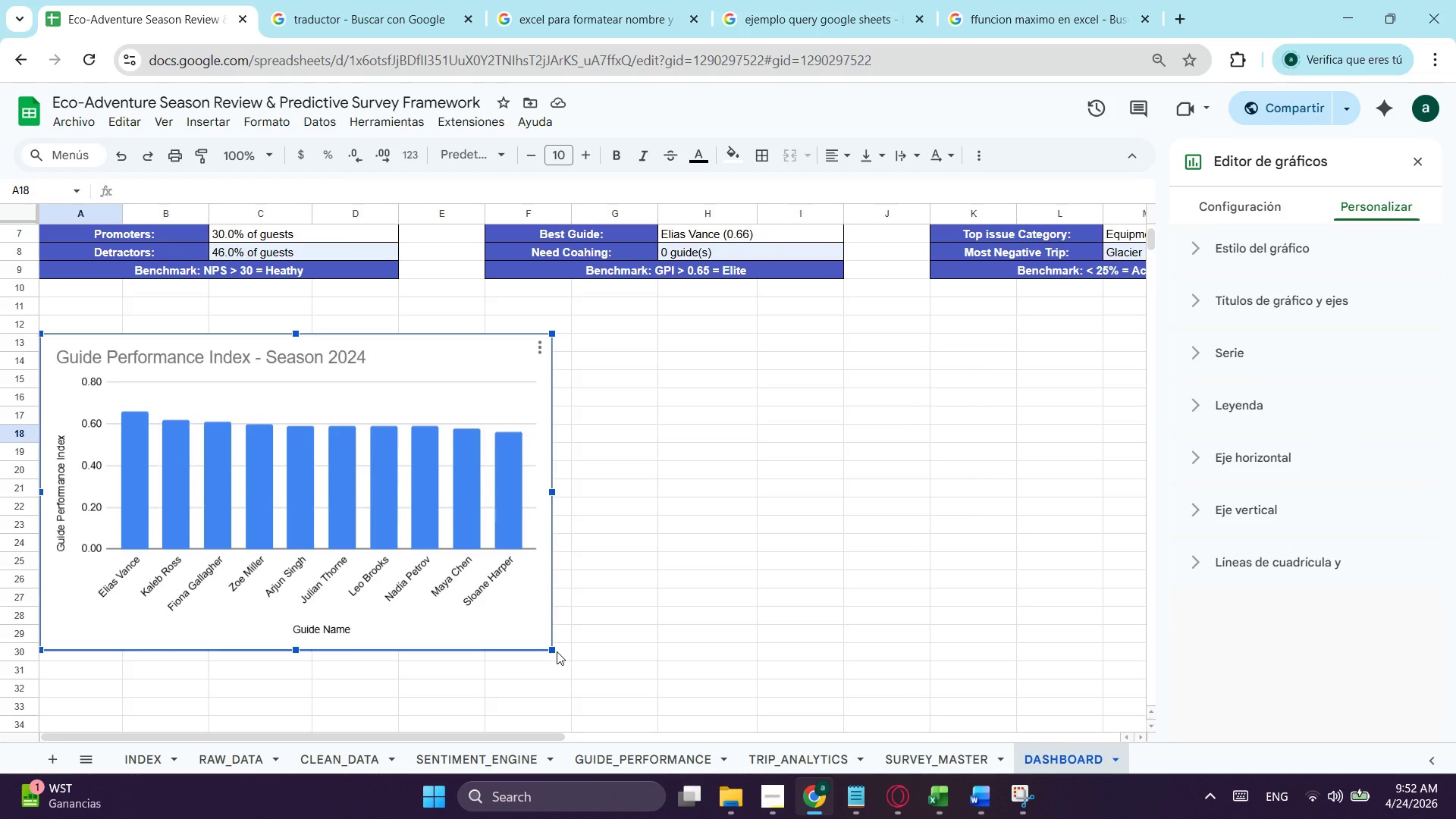 
left_click([809, 758])
 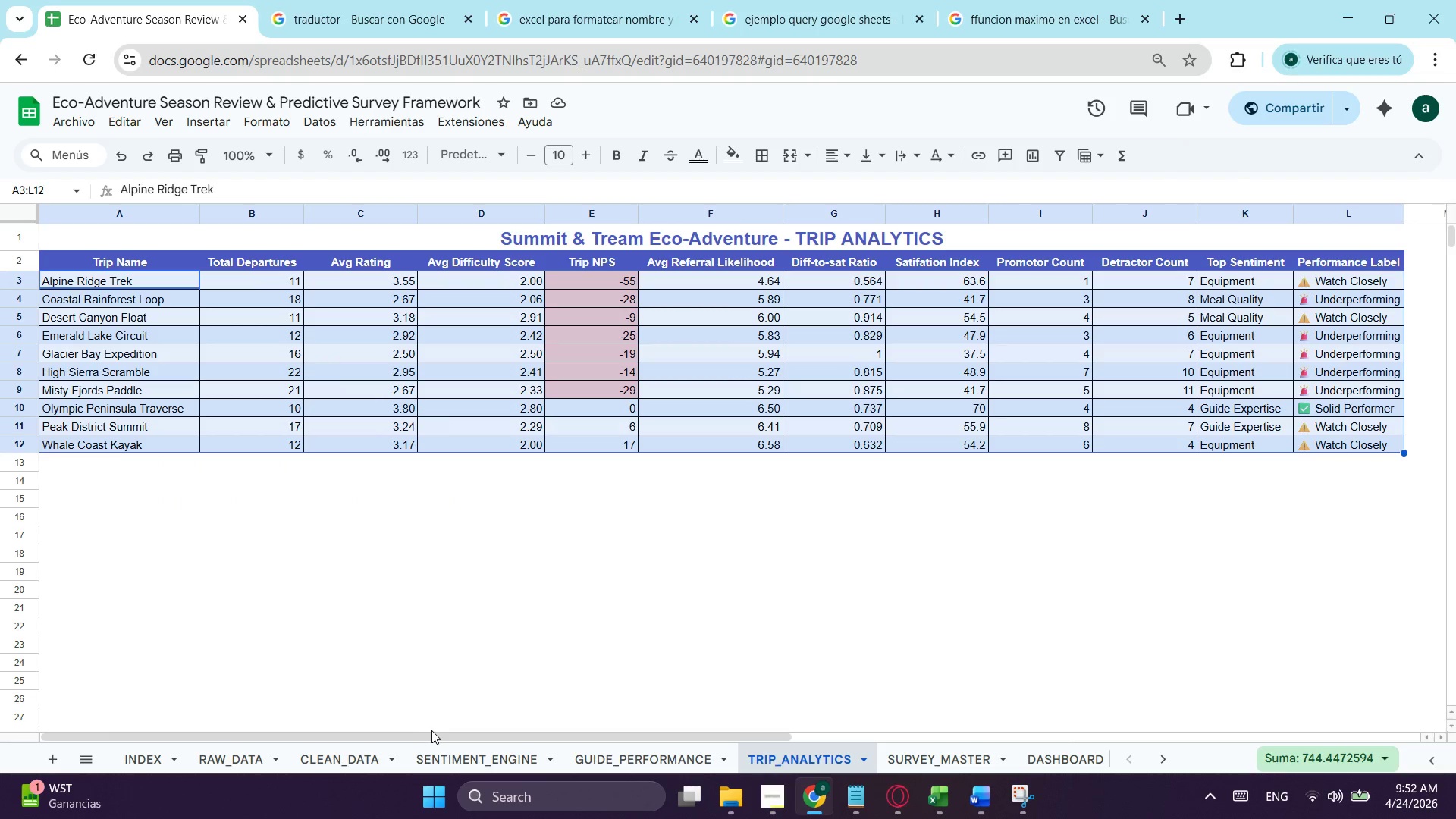 
left_click_drag(start_coordinate=[438, 732], to_coordinate=[883, 688])
 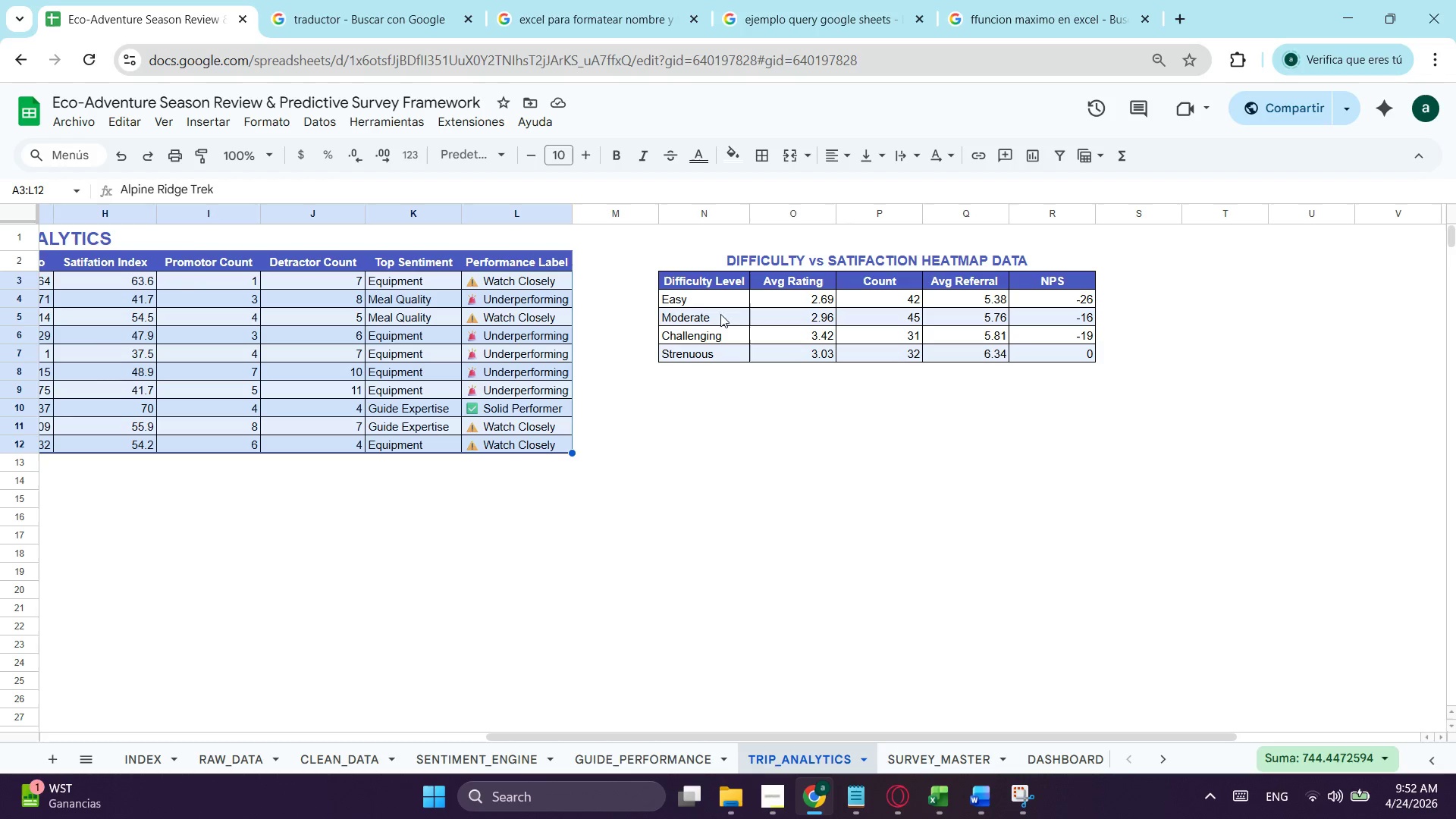 
wait(5.14)
 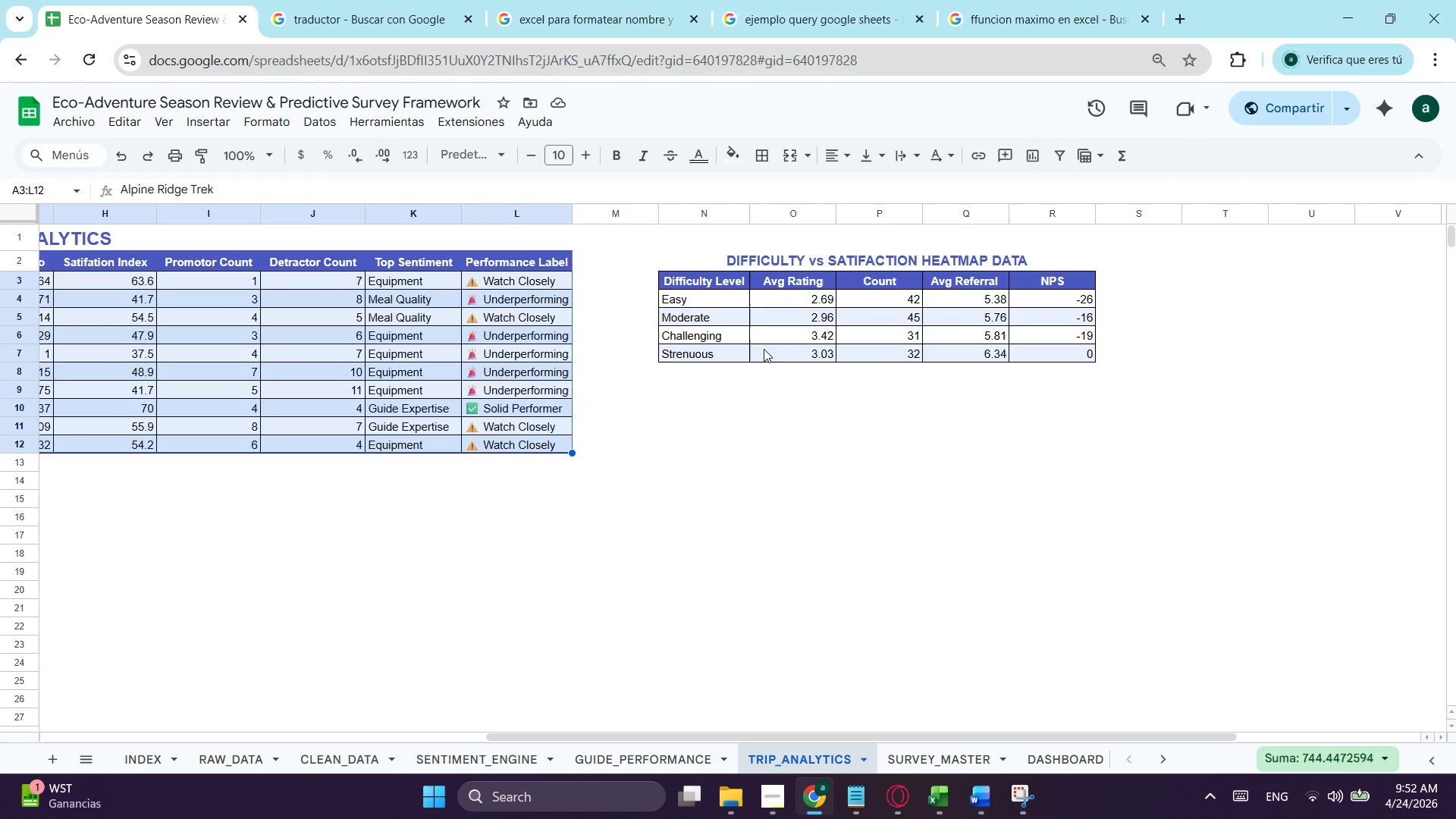 
left_click_drag(start_coordinate=[713, 282], to_coordinate=[988, 348])
 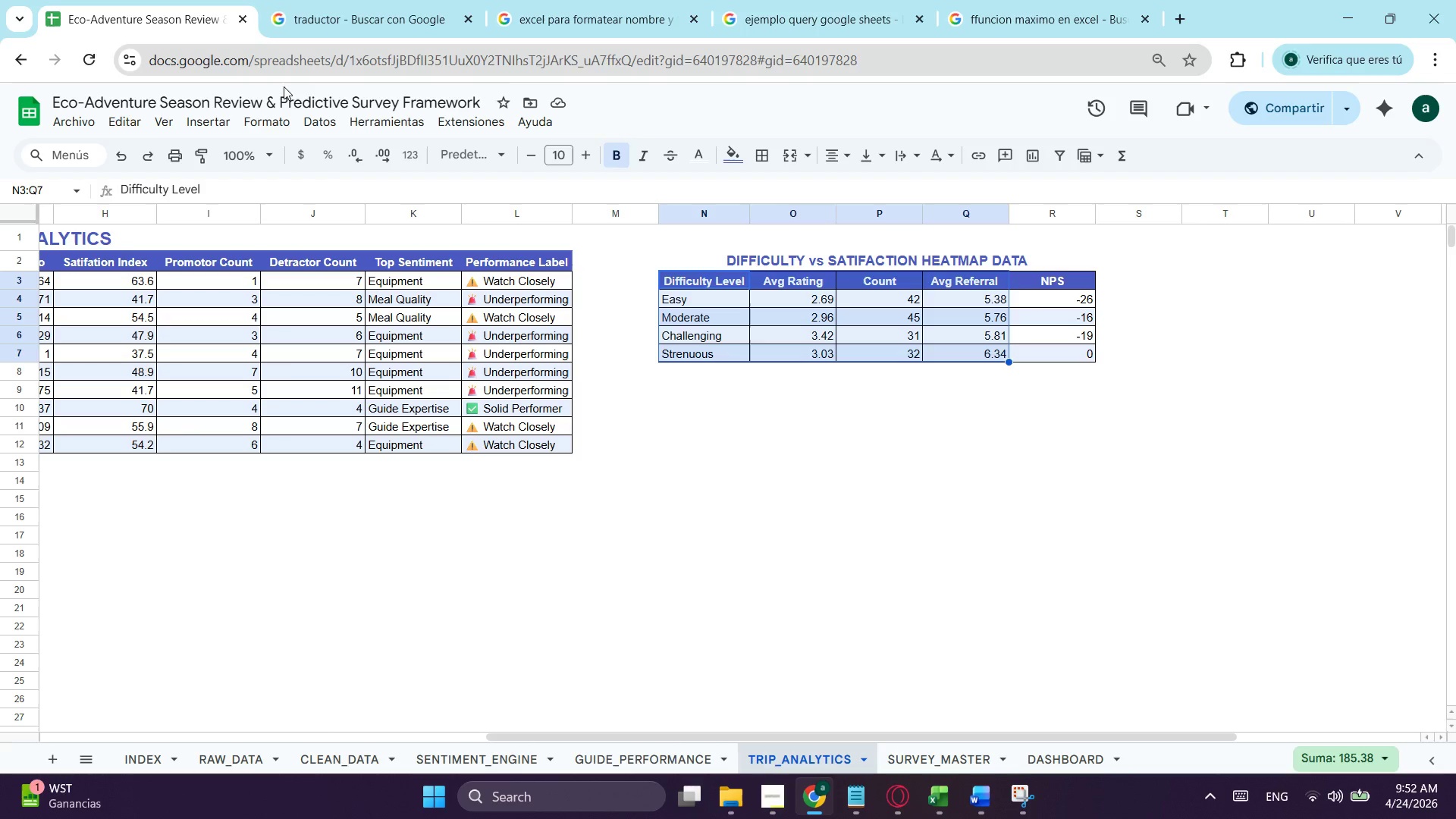 
mouse_move([256, 121])
 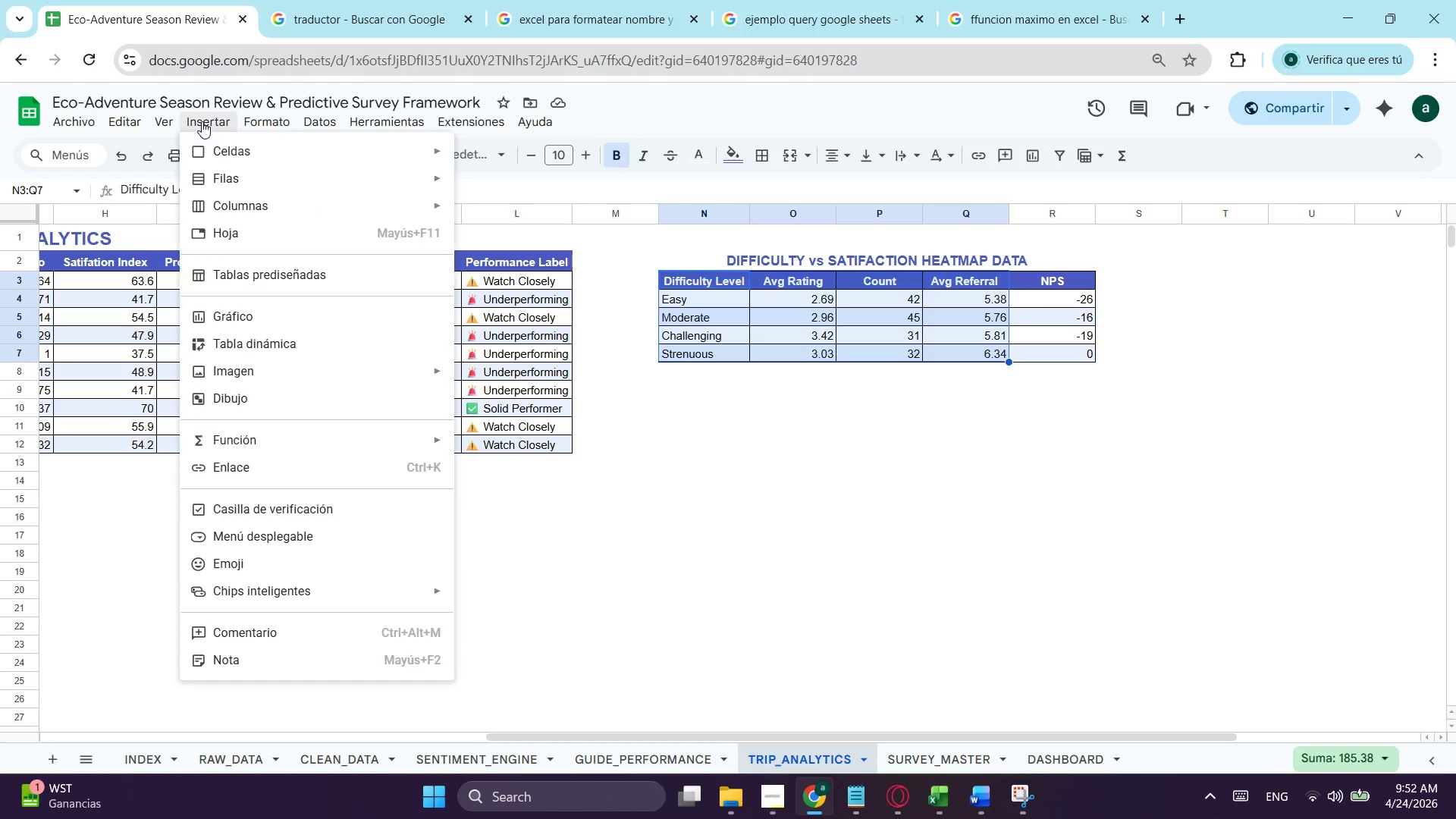 
left_click([202, 121])
 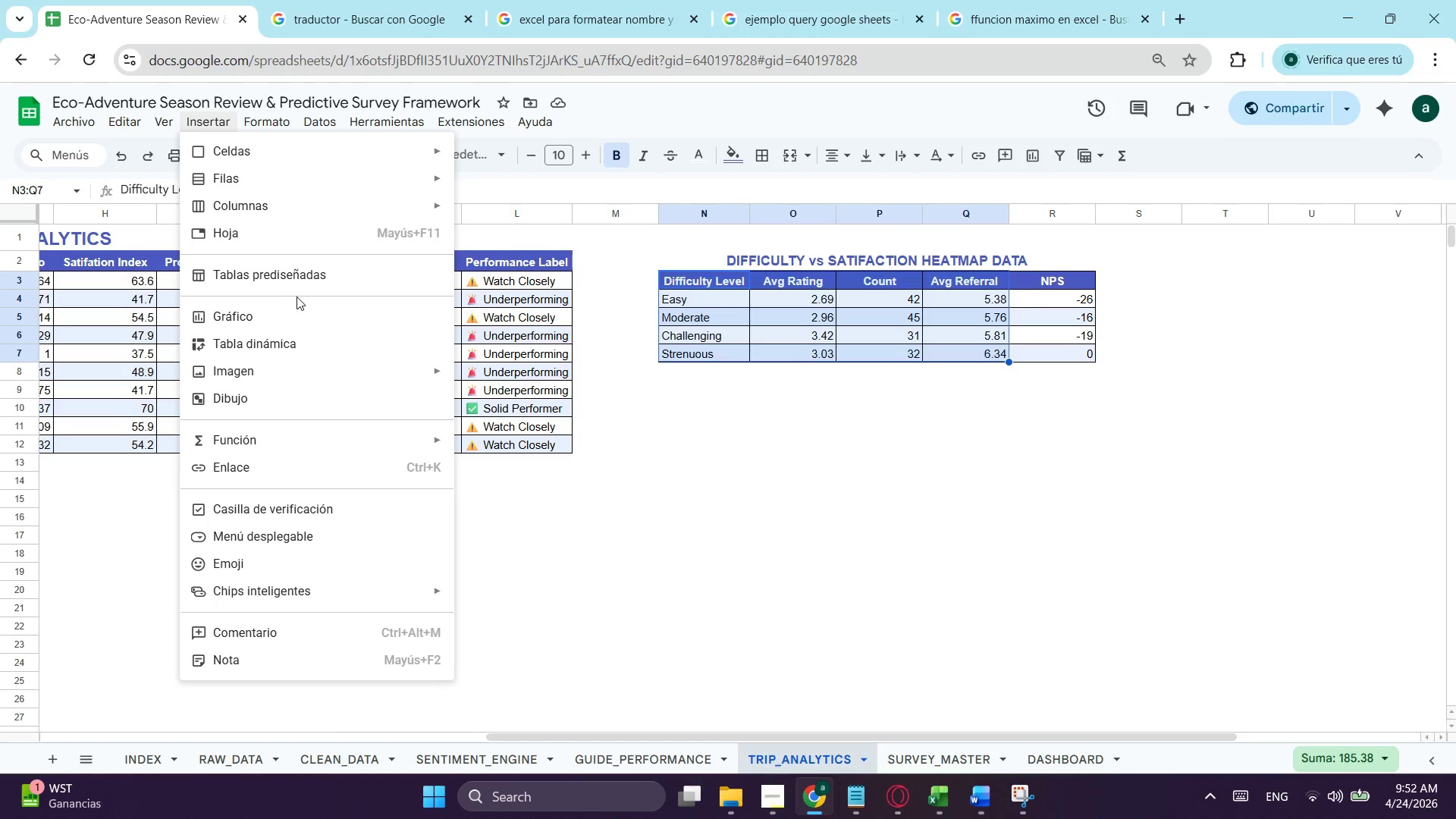 
left_click([286, 315])
 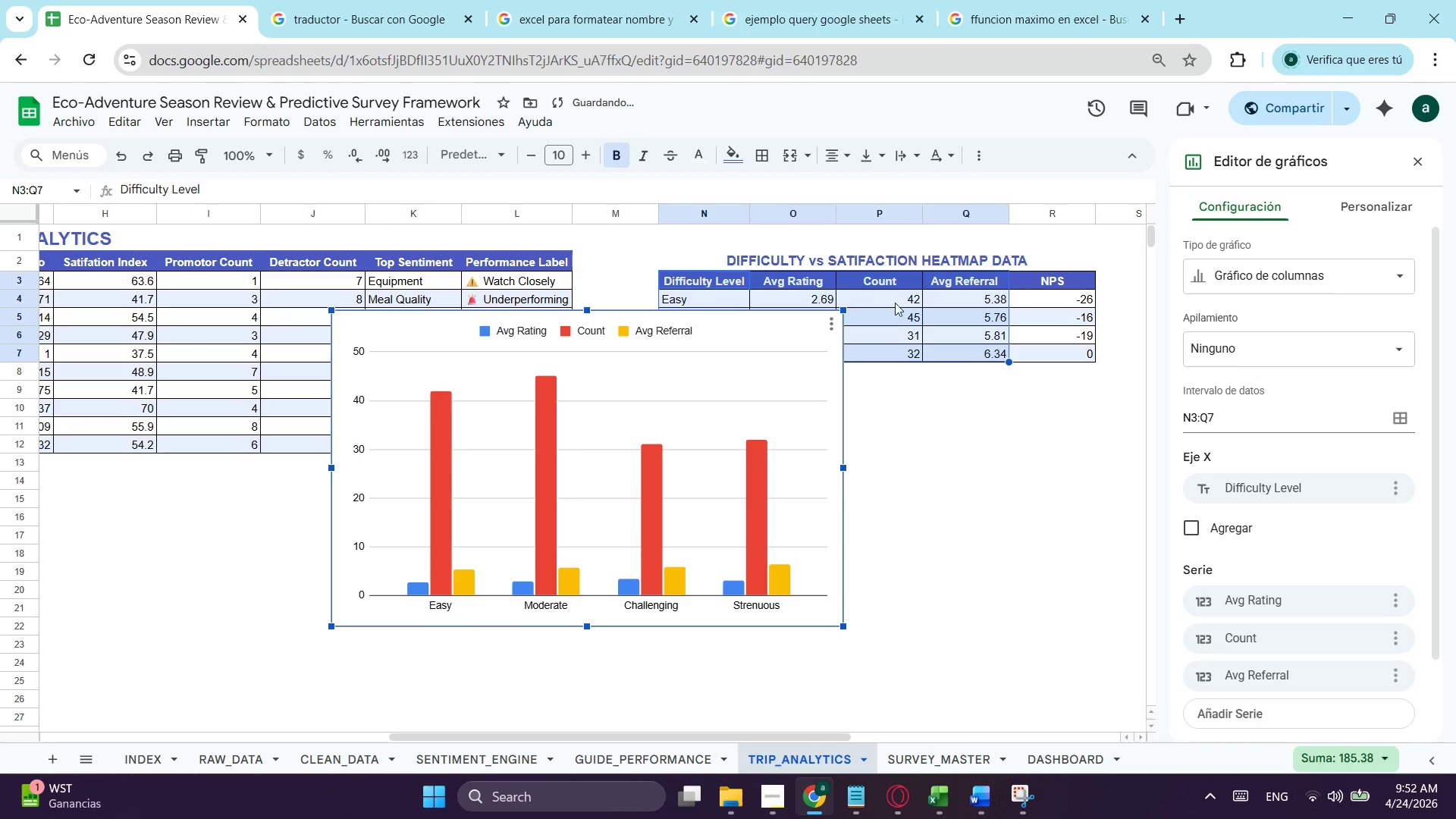 
left_click([1330, 268])
 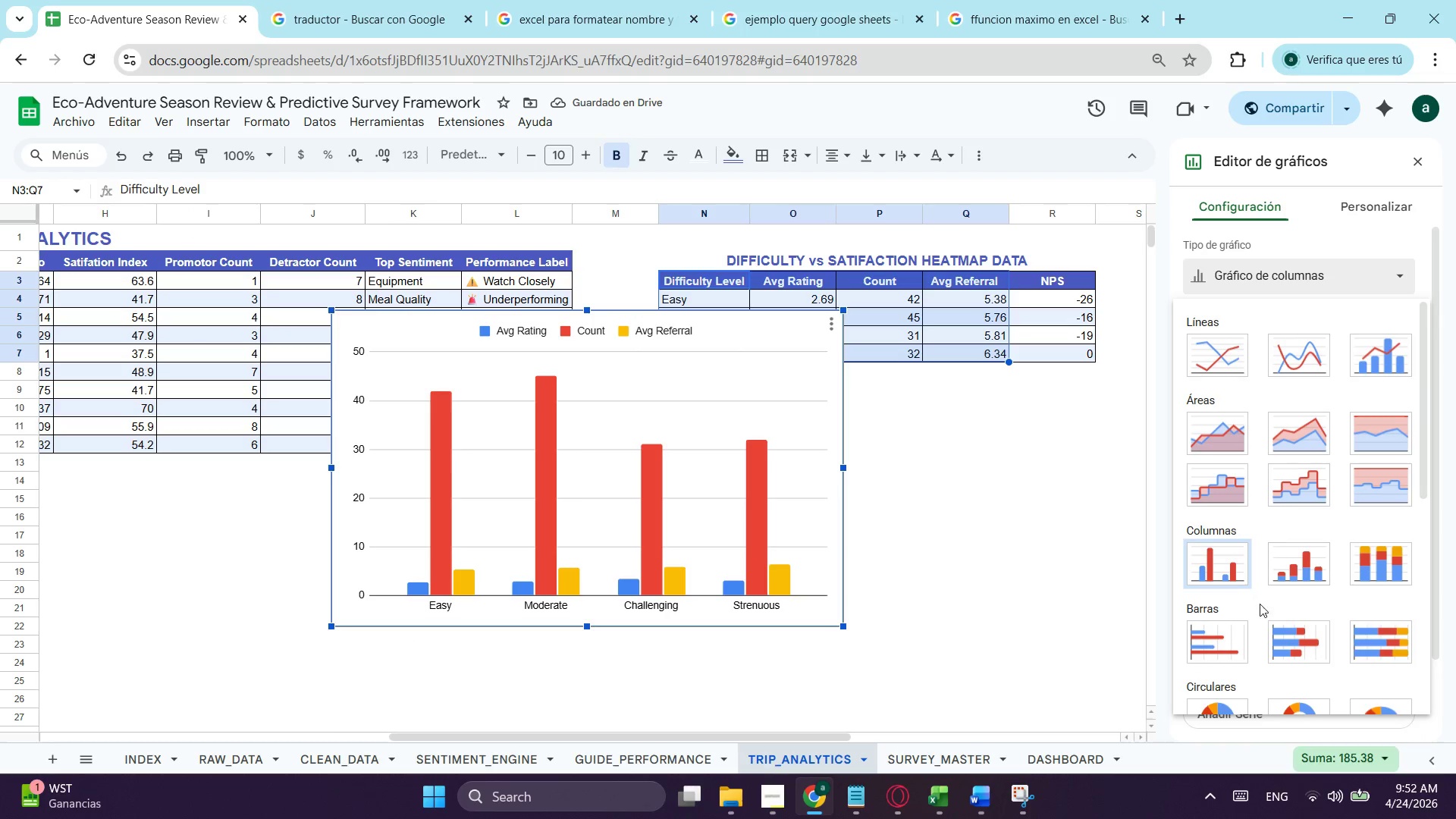 
left_click([1402, 557])
 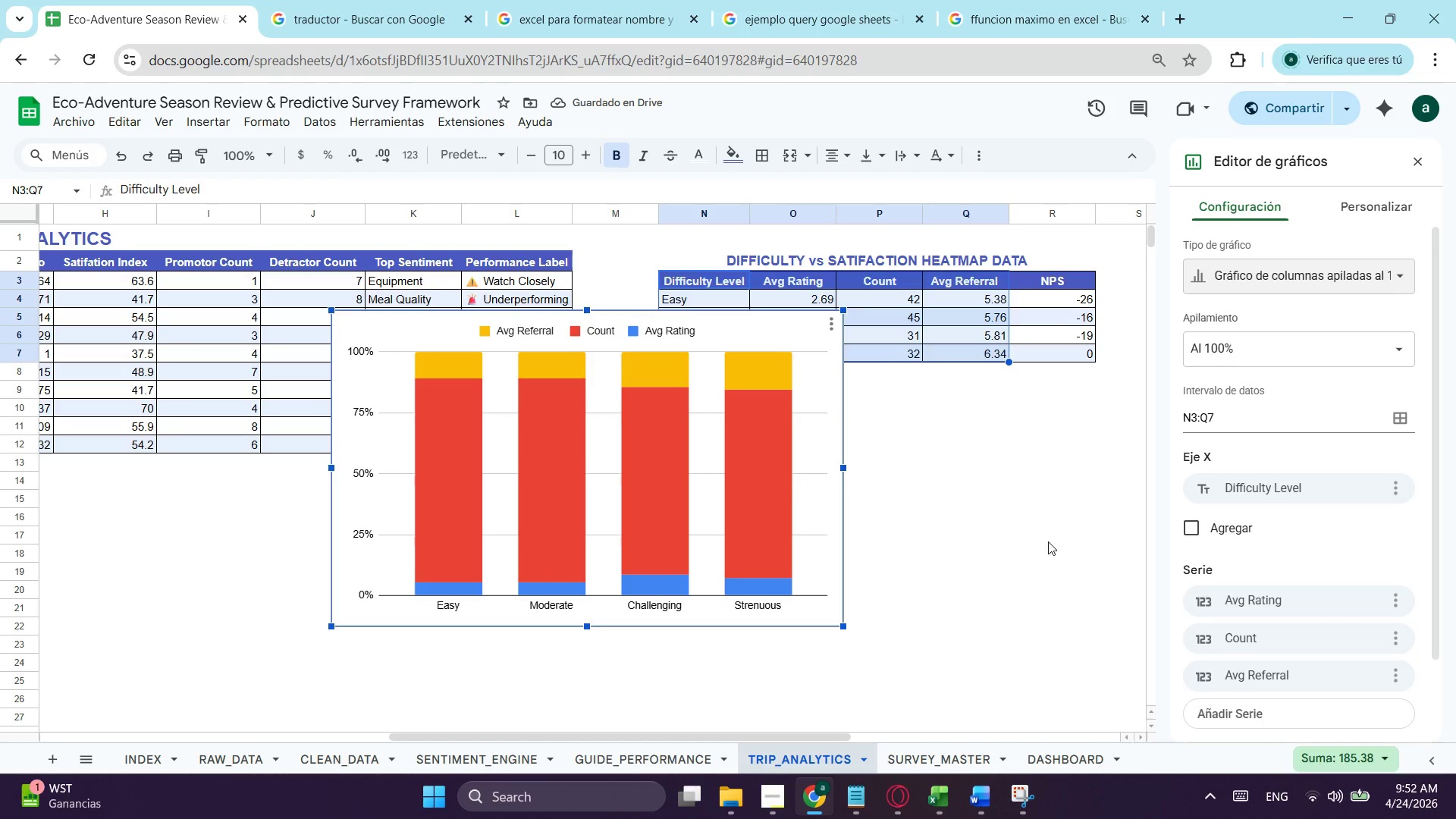 
wait(5.03)
 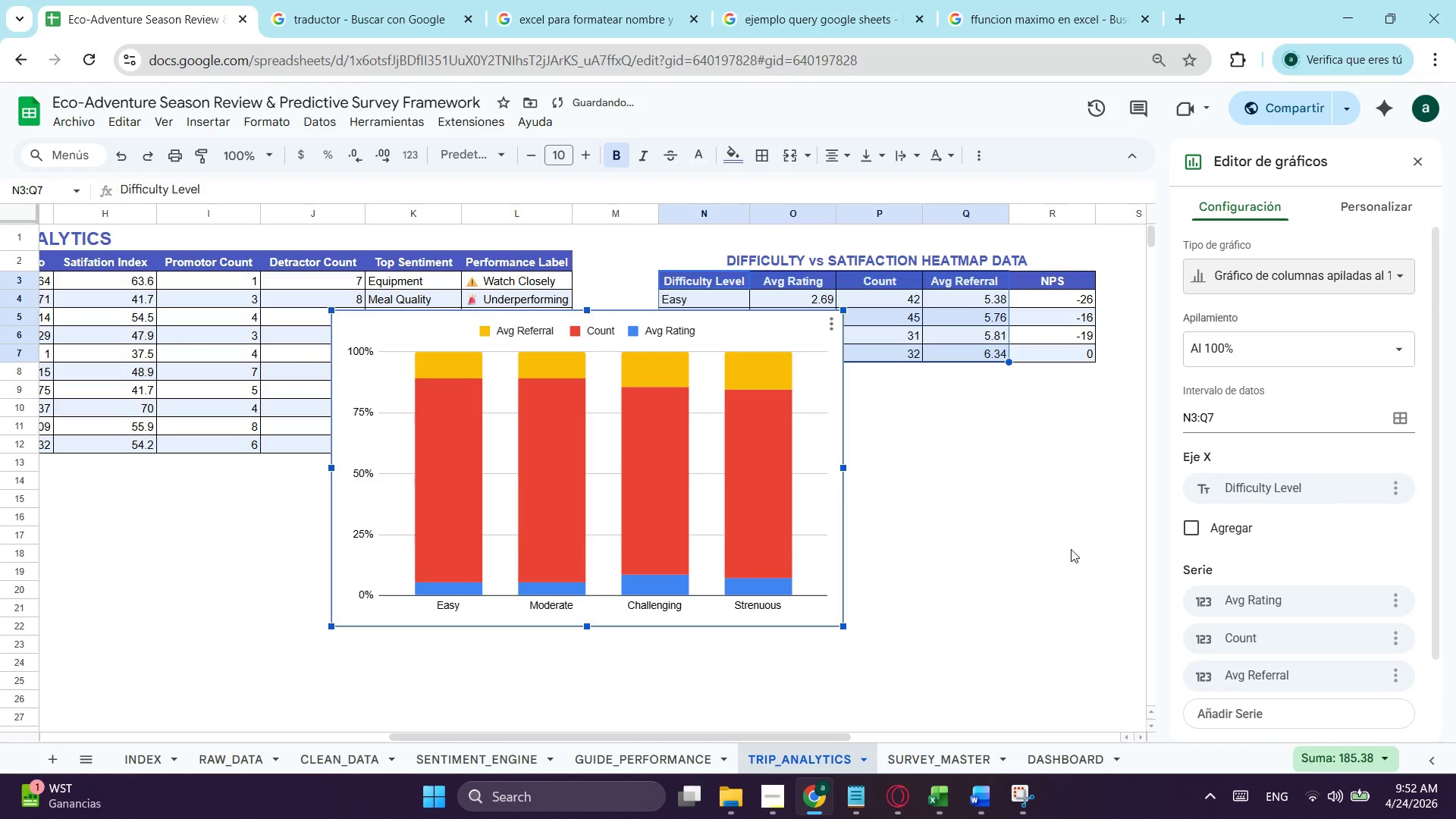 
left_click_drag(start_coordinate=[721, 319], to_coordinate=[744, 310])
 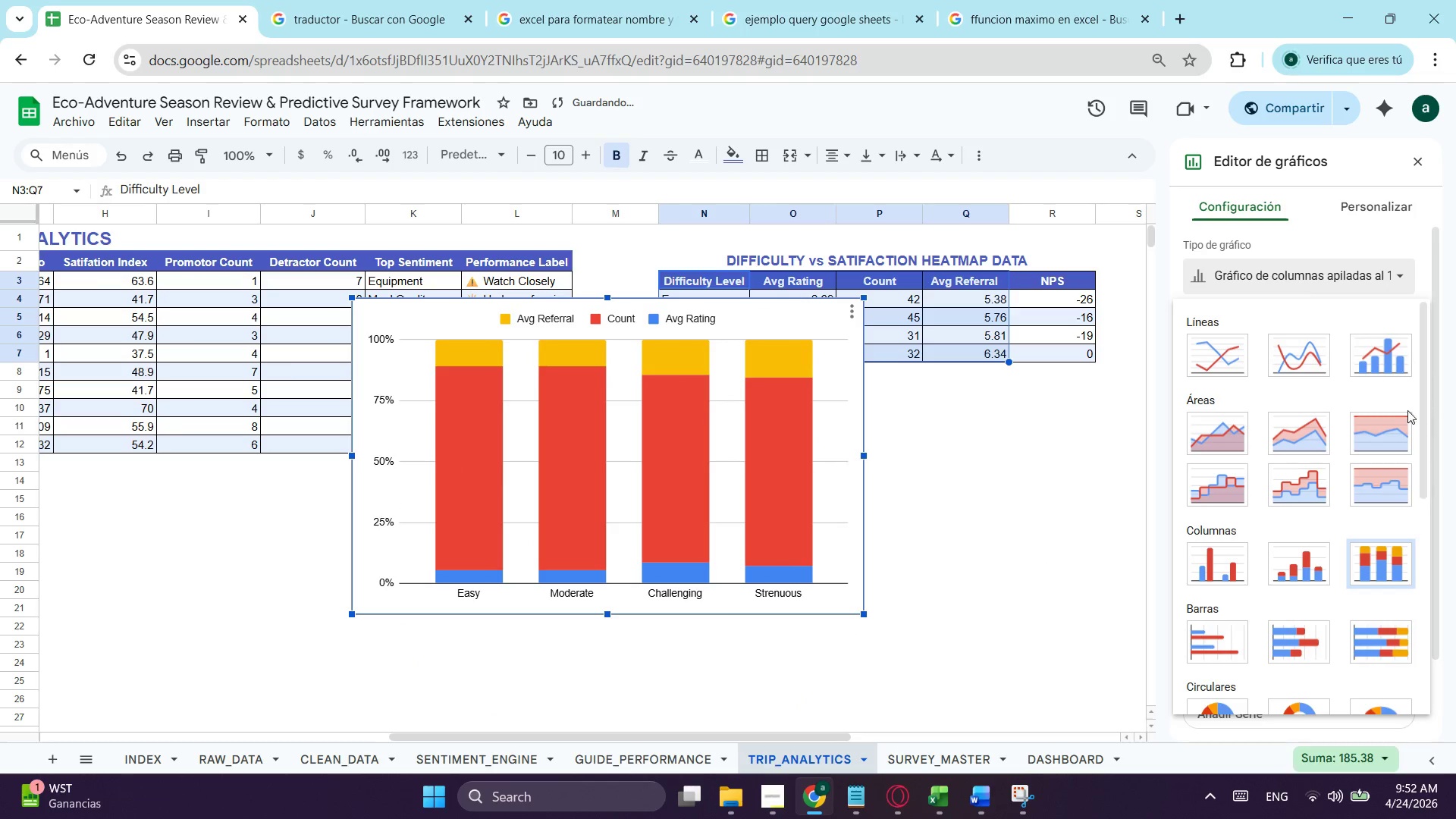 
mouse_move([1281, 570])
 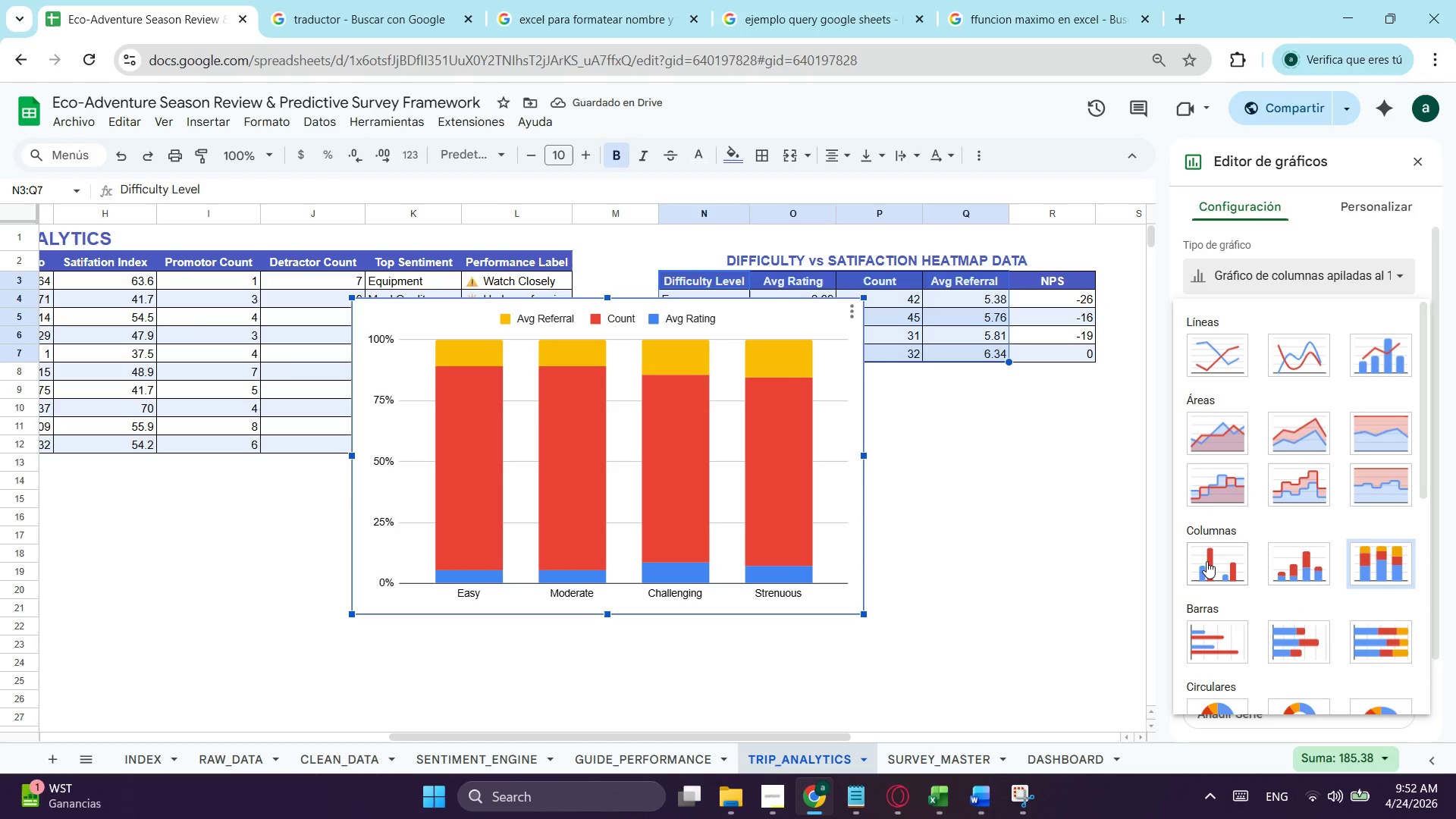 
mouse_move([1222, 566])
 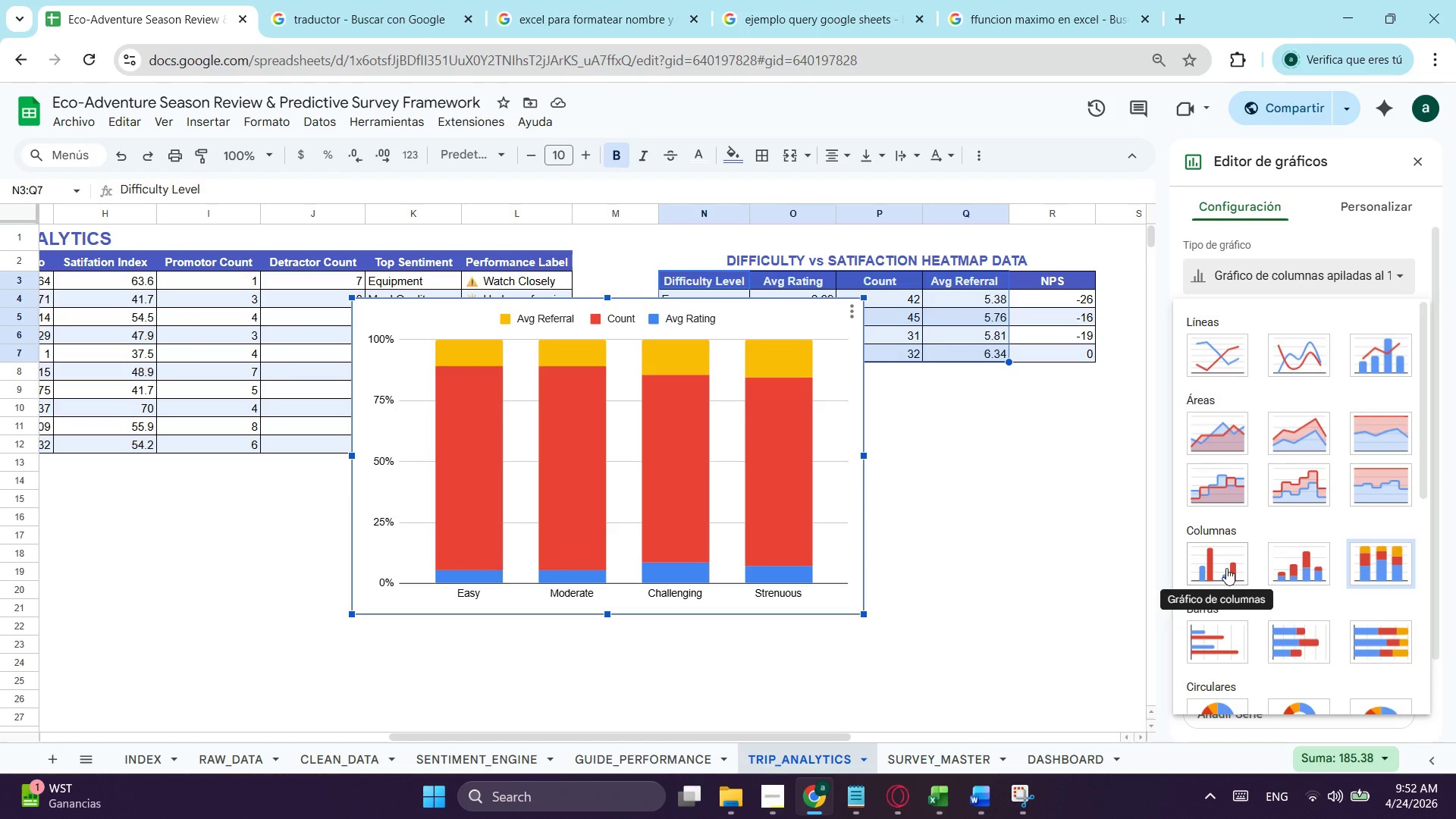 
left_click([1226, 568])
 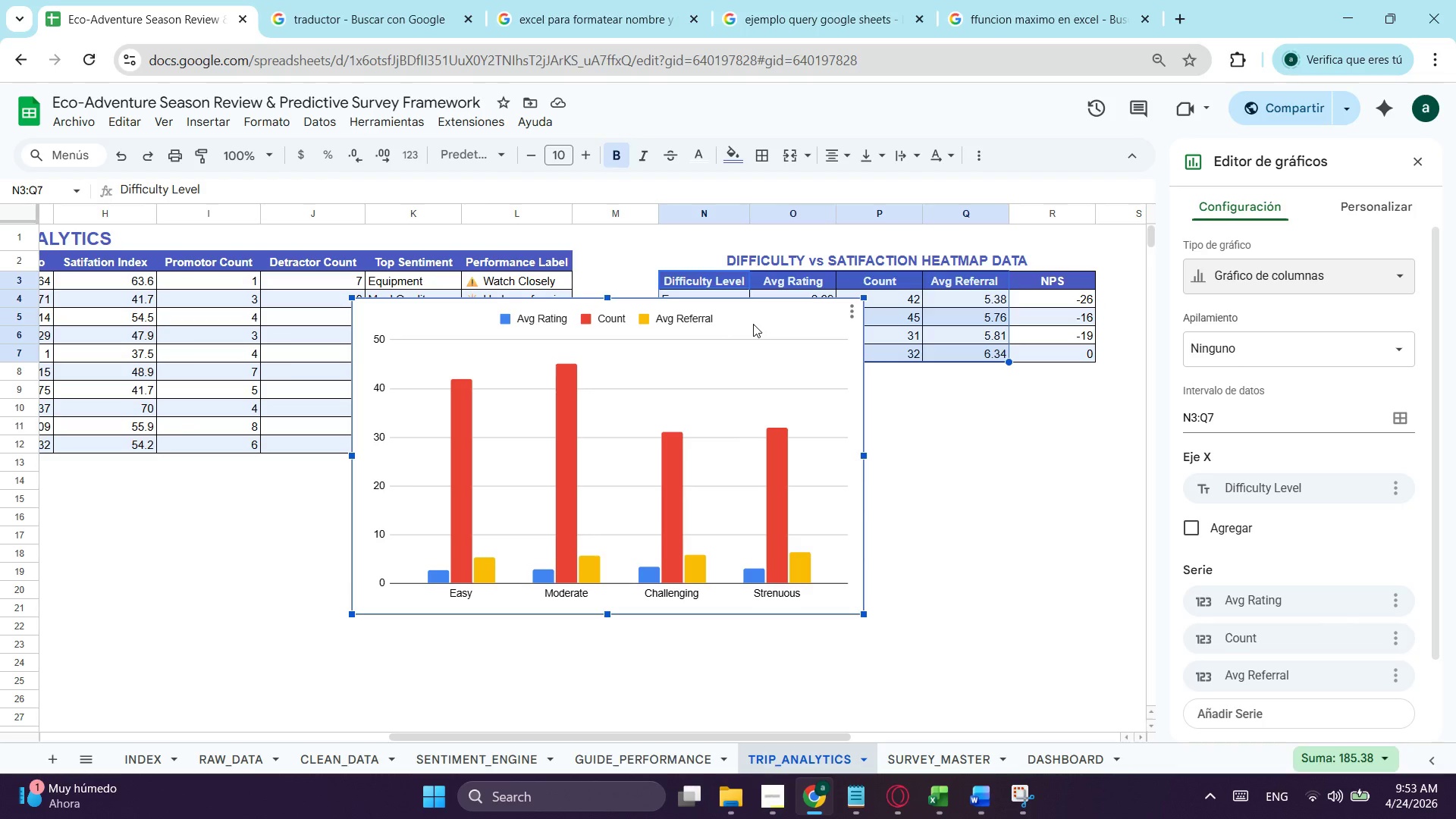 
wait(73.98)
 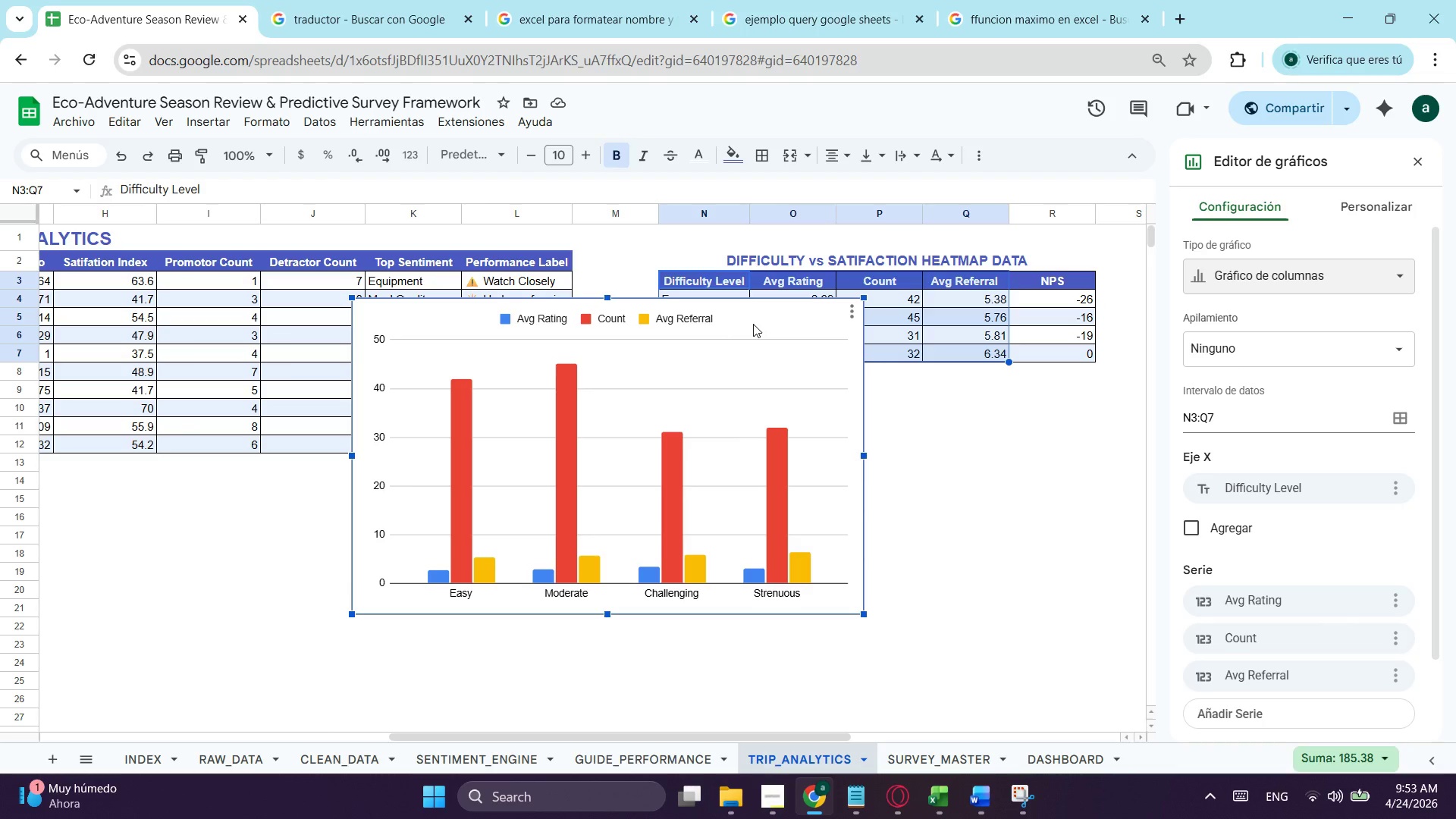 
left_click_drag(start_coordinate=[753, 324], to_coordinate=[739, 296])
 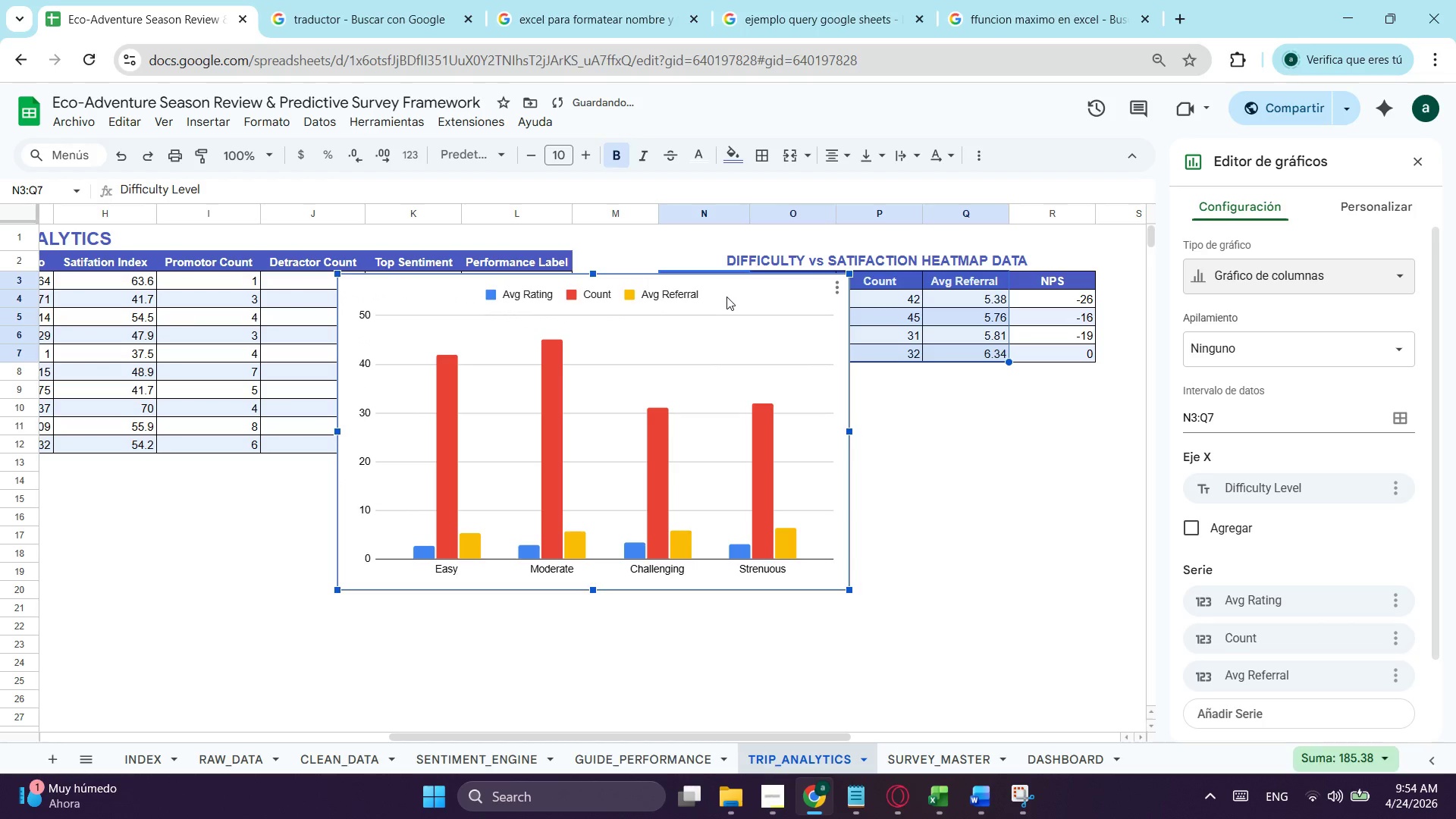 
left_click_drag(start_coordinate=[726, 297], to_coordinate=[494, 501])
 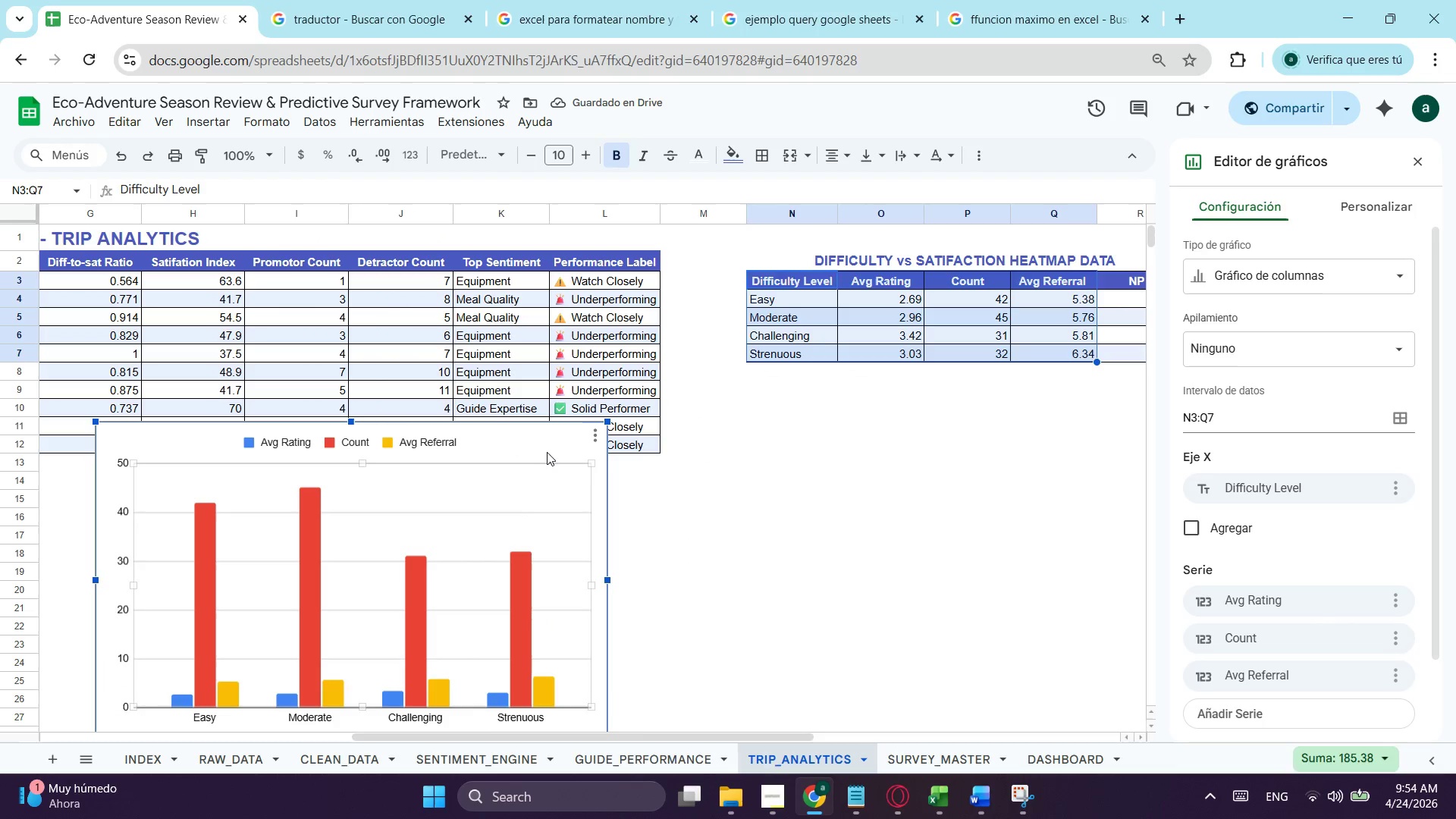 
scroll: coordinate [396, 449], scroll_direction: down, amount: 2.0
 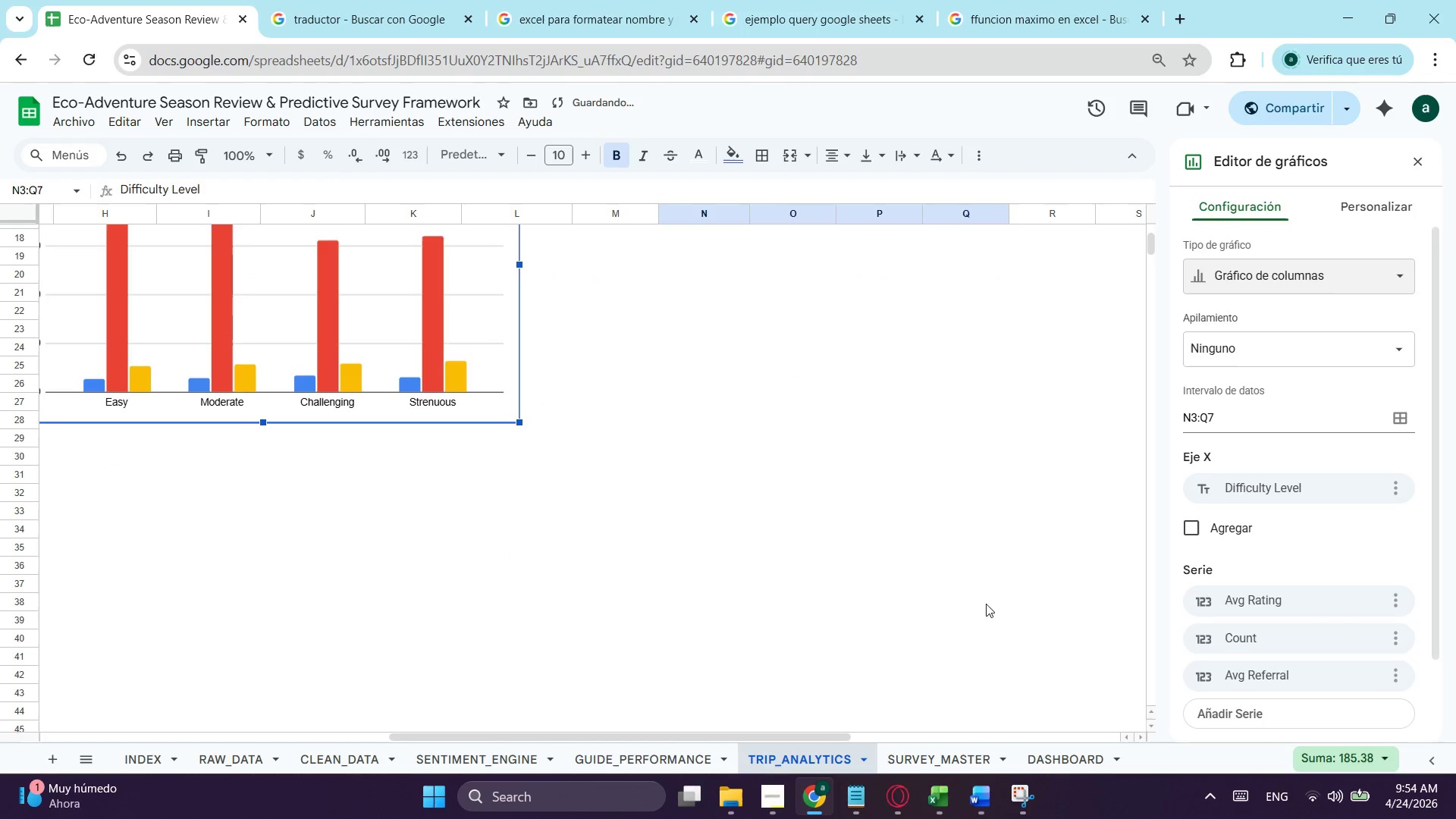 
key(Control+X)
 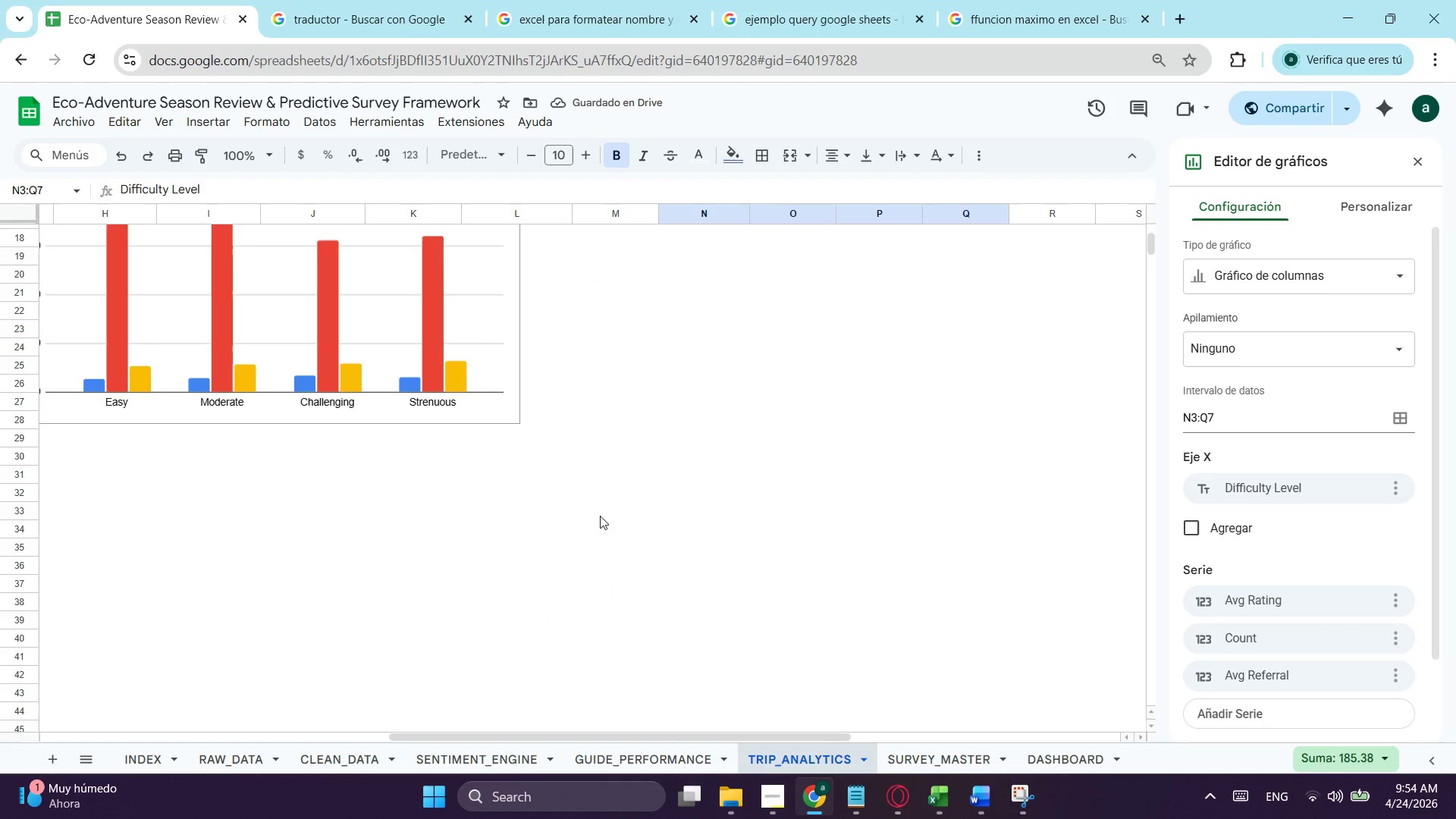 
left_click([494, 501])
 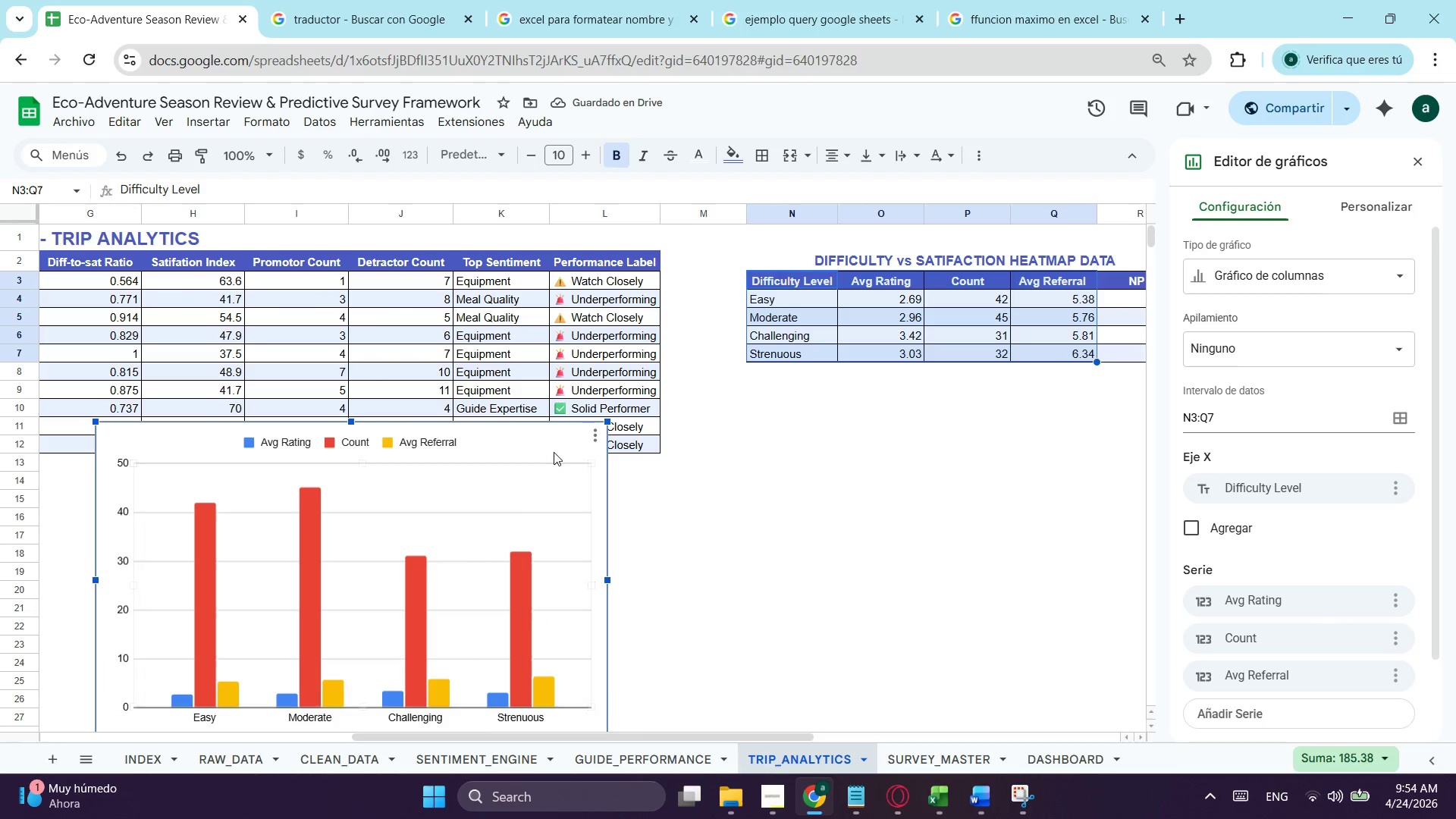 
scroll: coordinate [654, 492], scroll_direction: up, amount: 3.0
 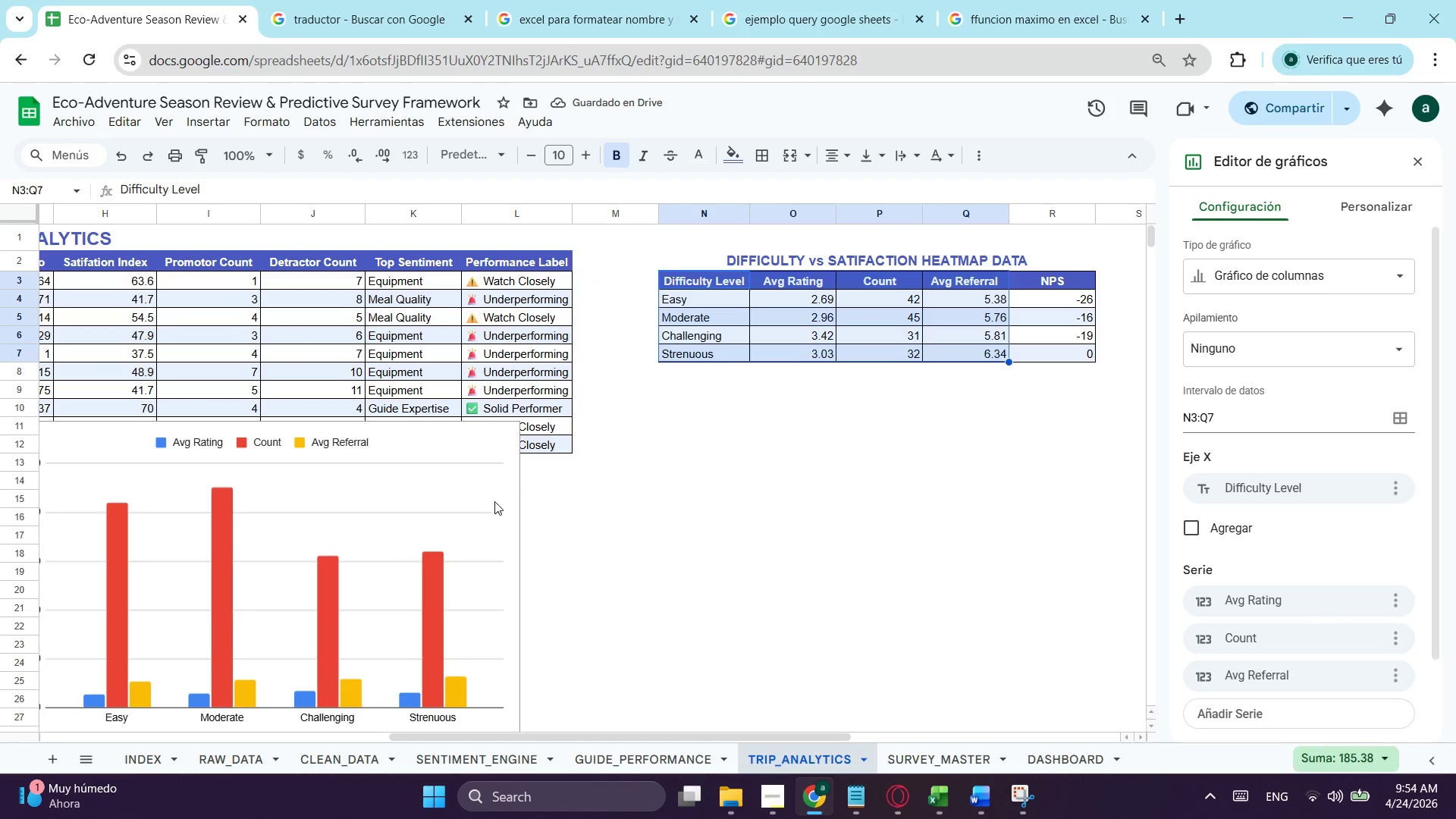 
key(Control+ControlLeft)
 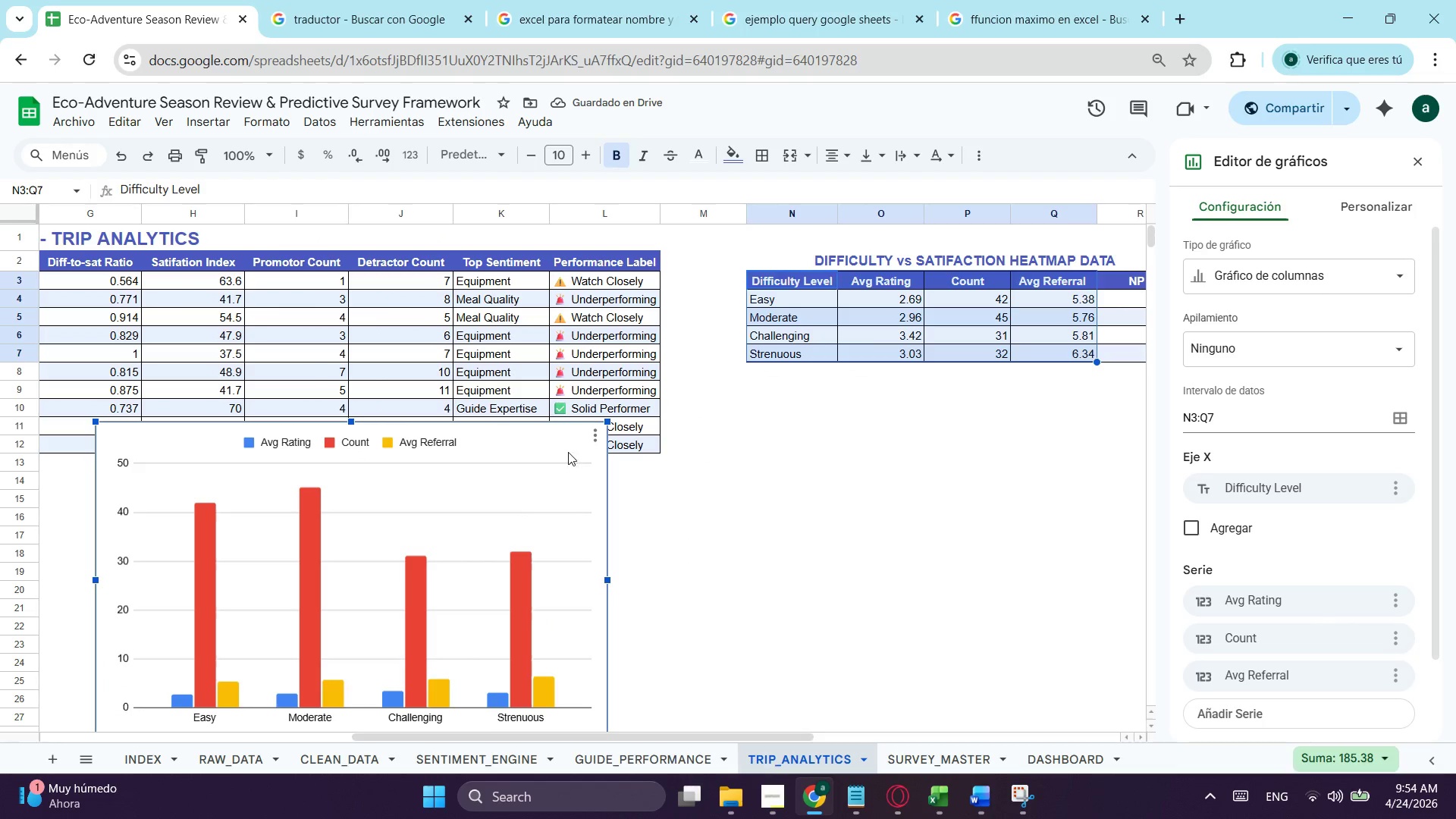 
key(Control+X)
 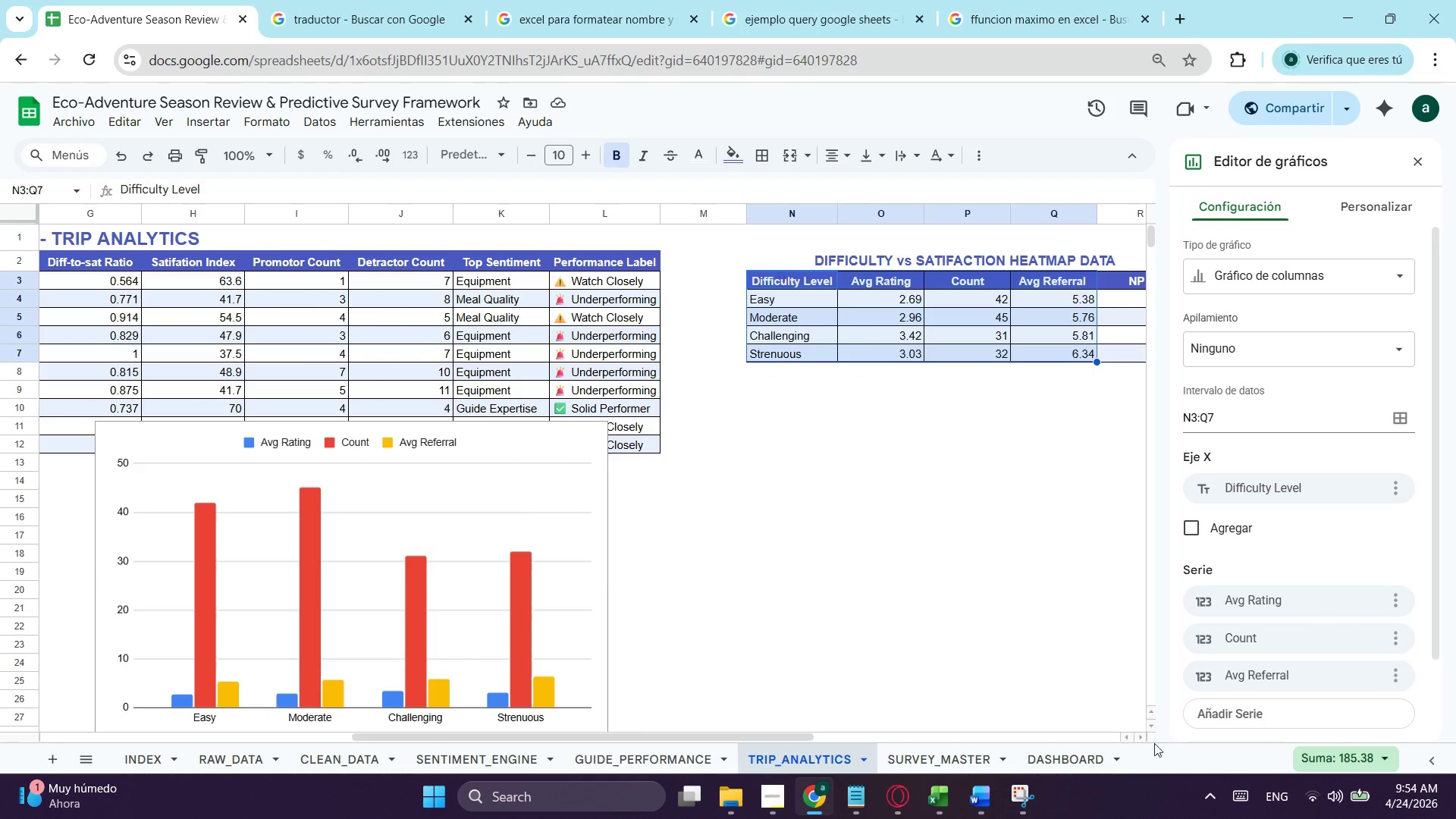 
left_click_drag(start_coordinate=[1043, 753], to_coordinate=[1049, 753])
 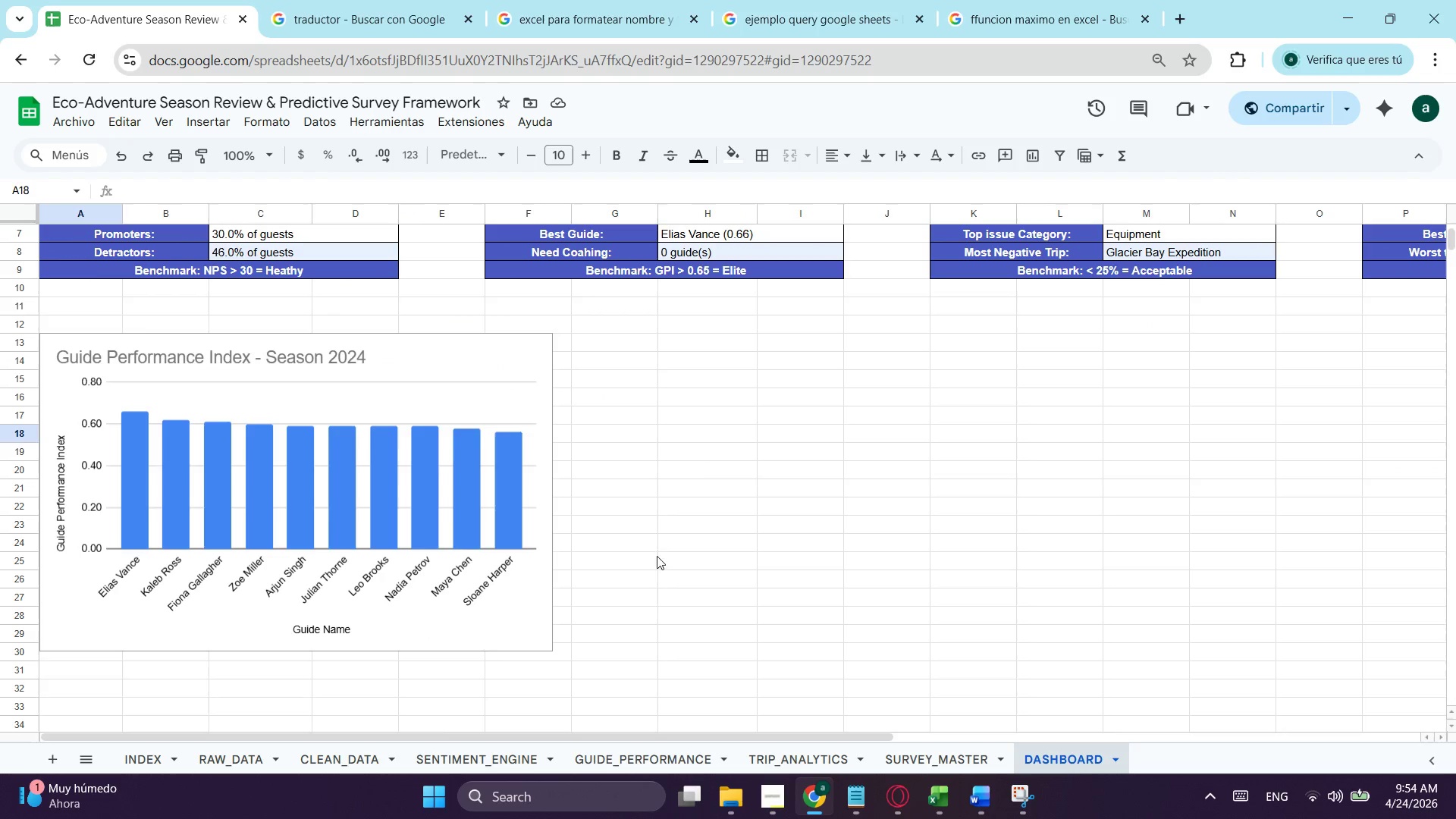 
left_click([764, 406])
 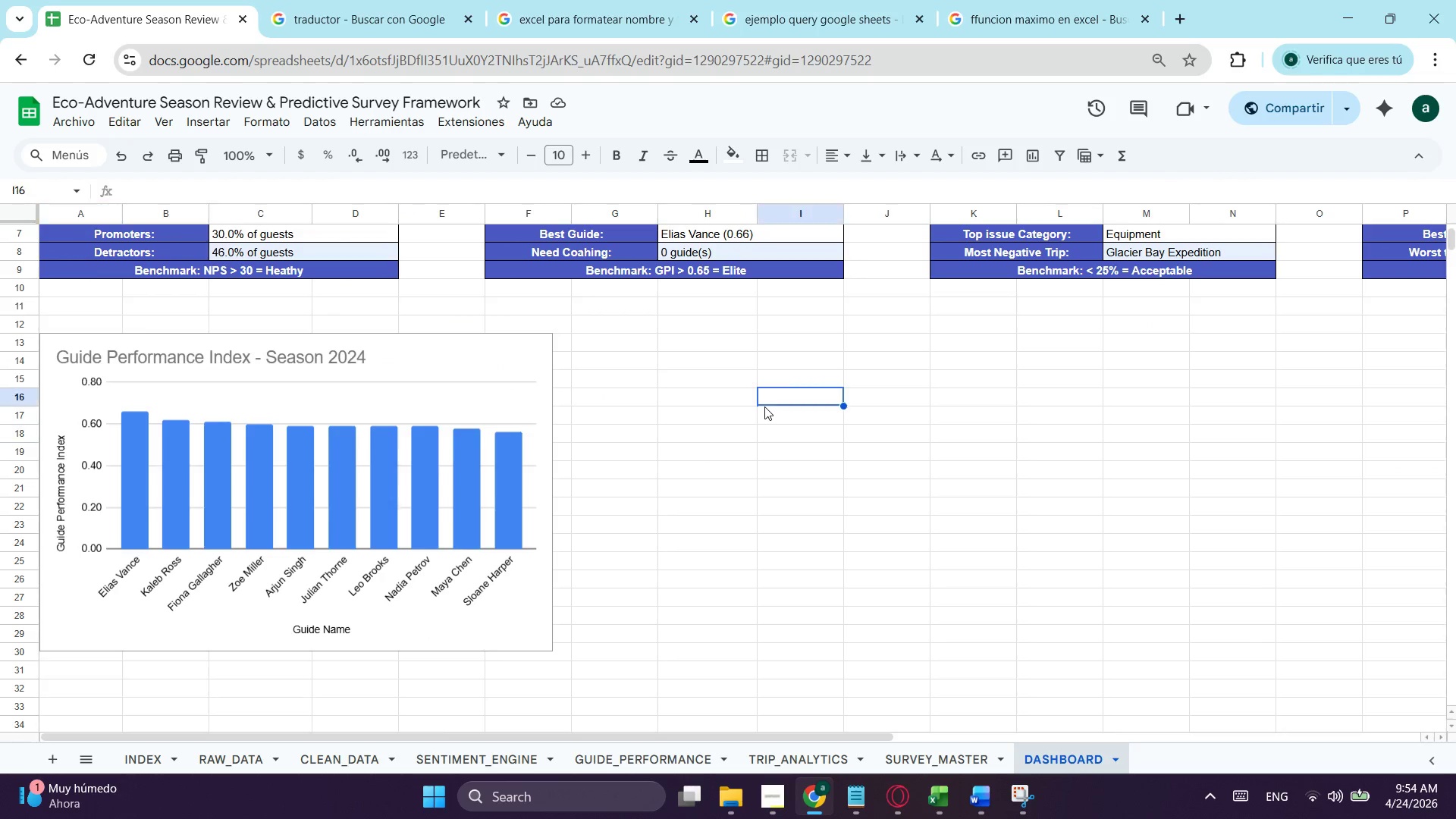 
key(Control+ControlLeft)
 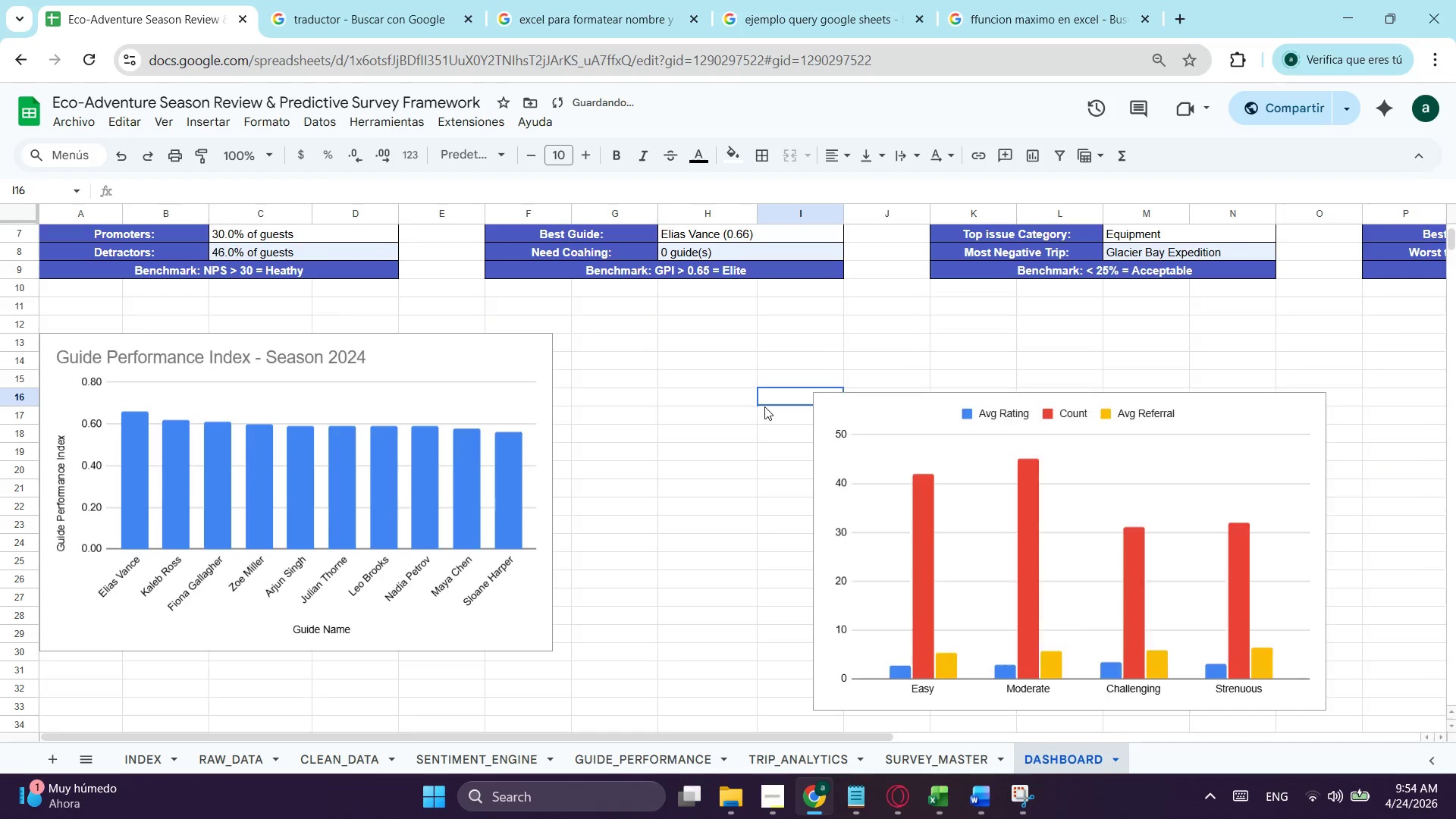 
key(Control+V)
 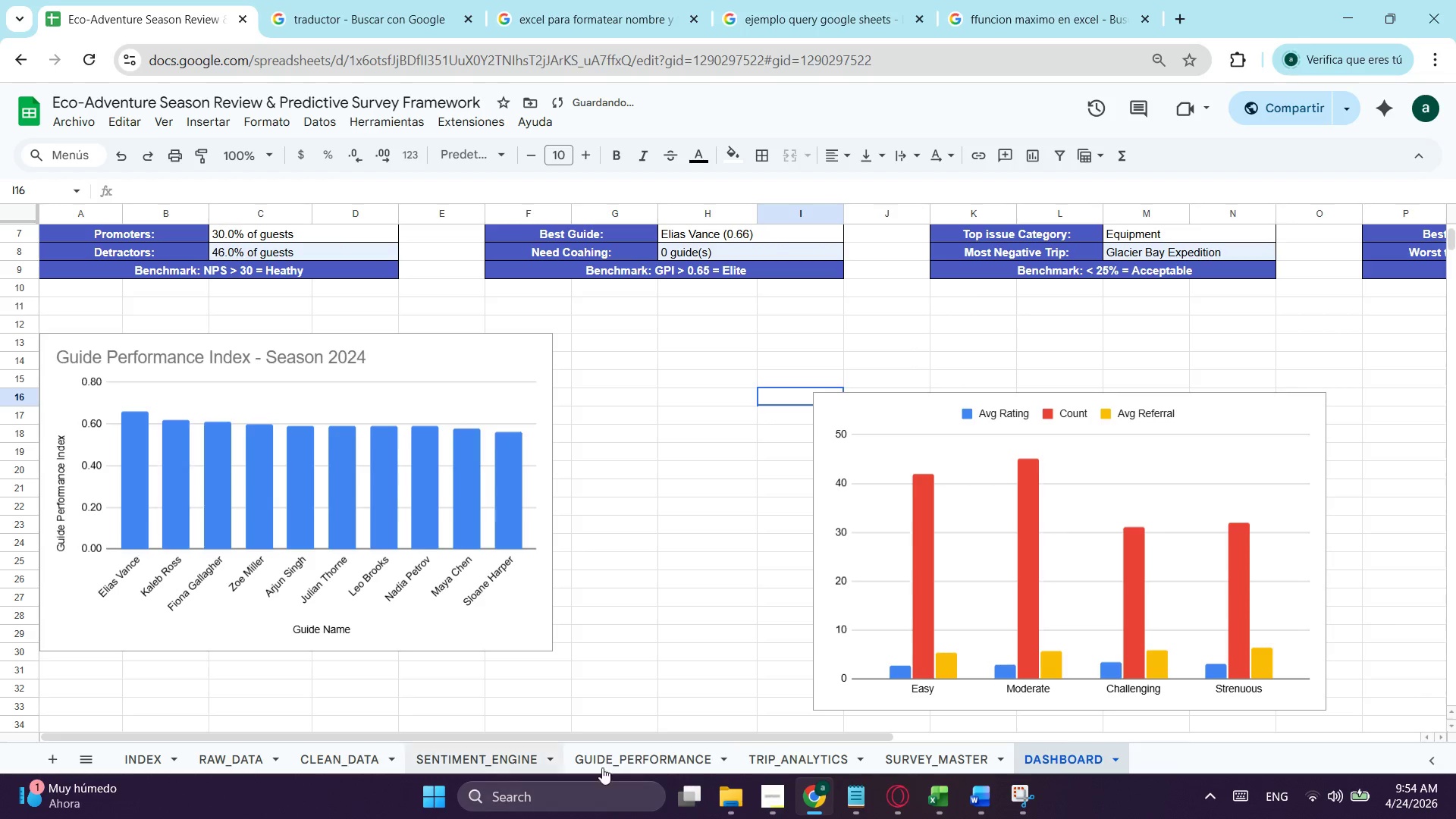 
left_click([836, 768])
 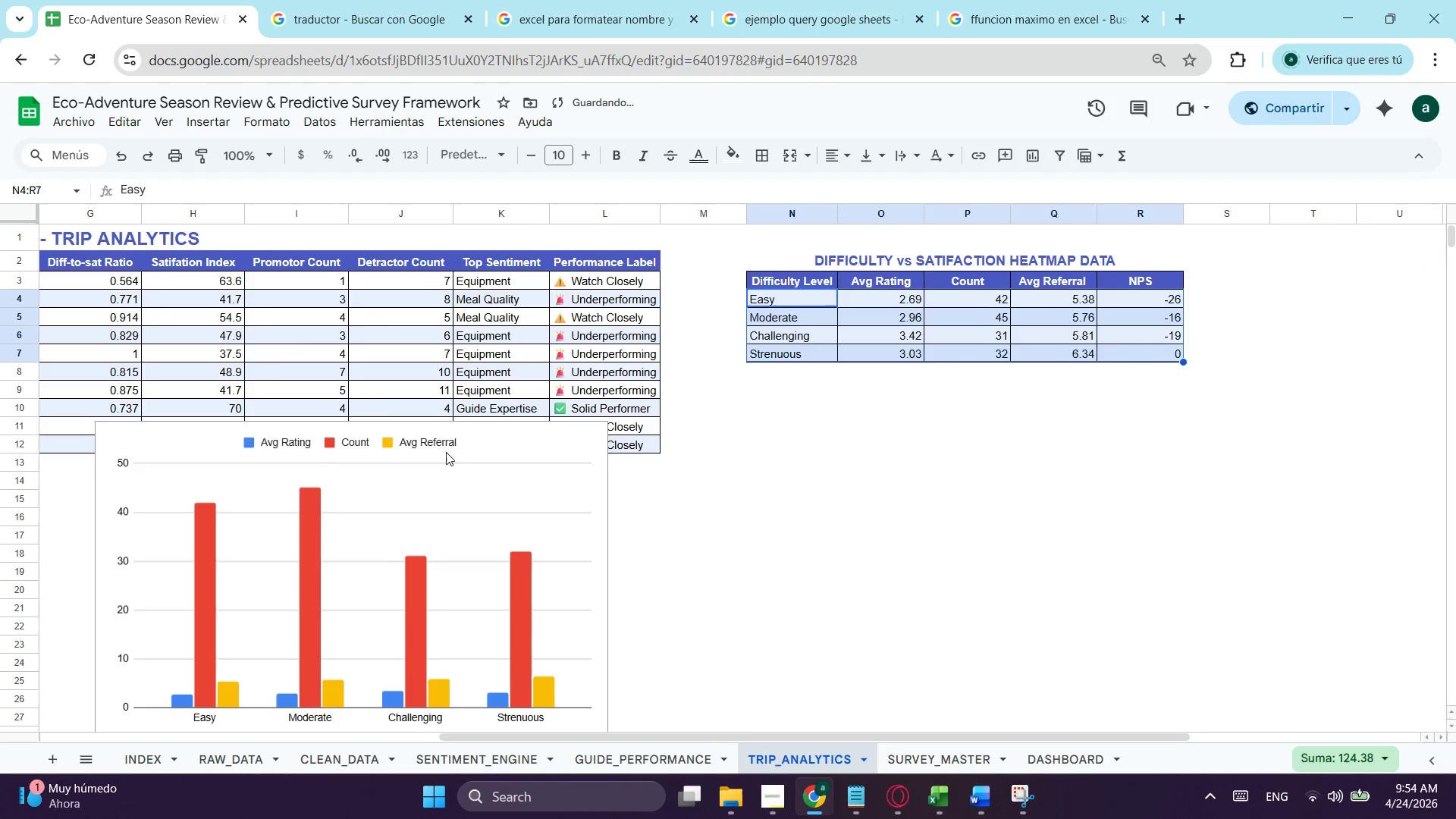 
left_click([461, 438])
 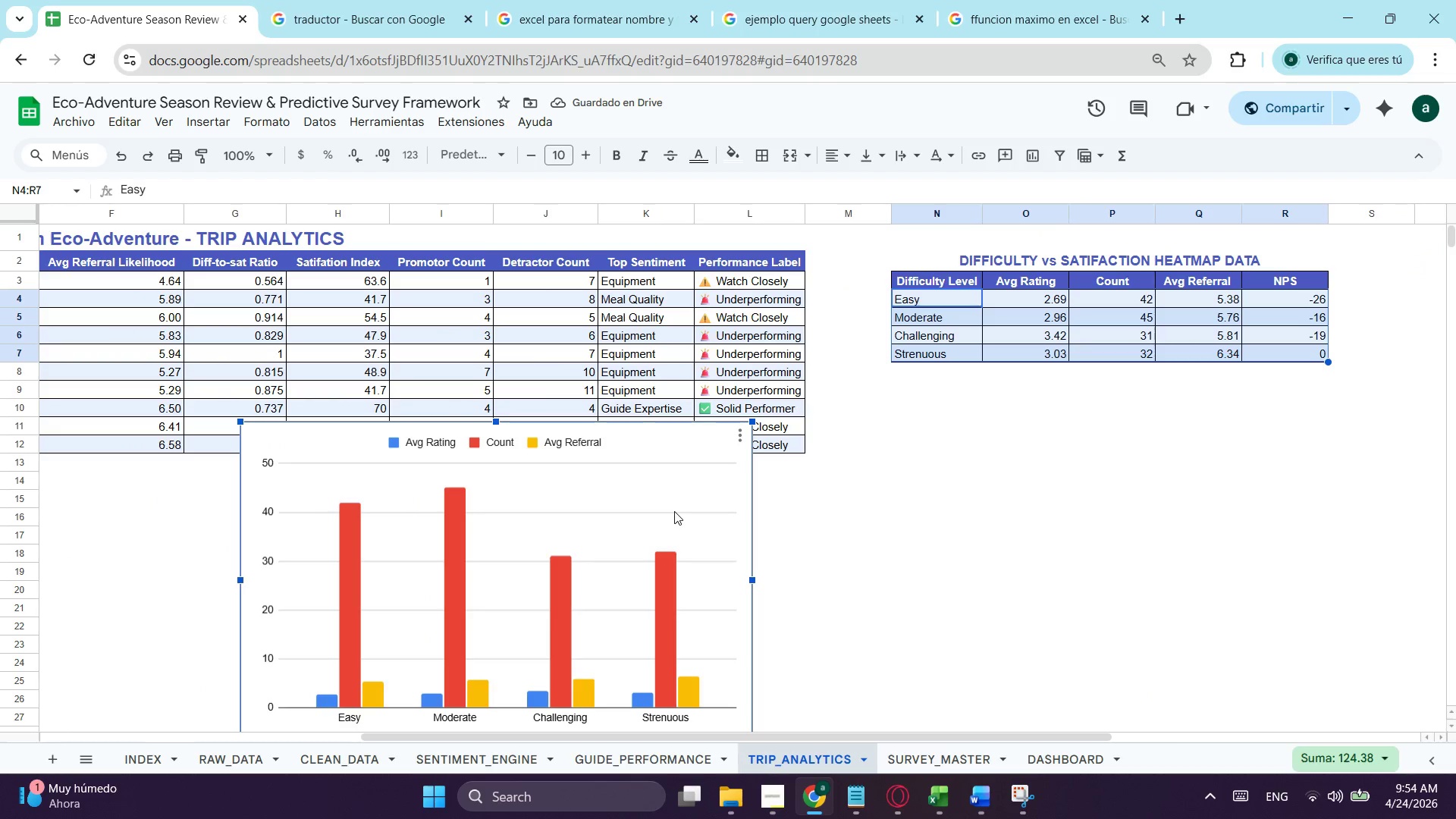 
key(Backspace)
 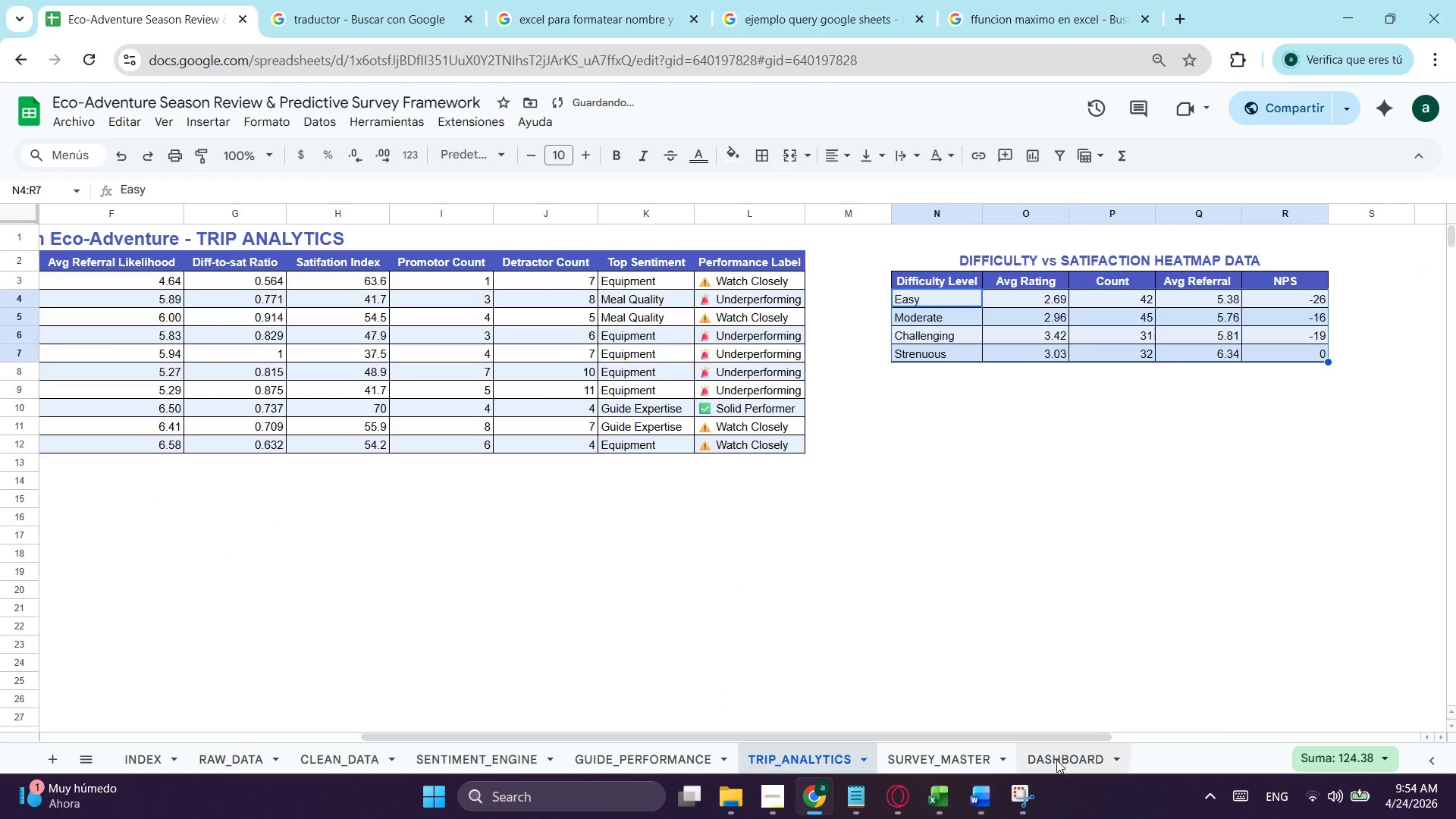 
left_click([1056, 760])
 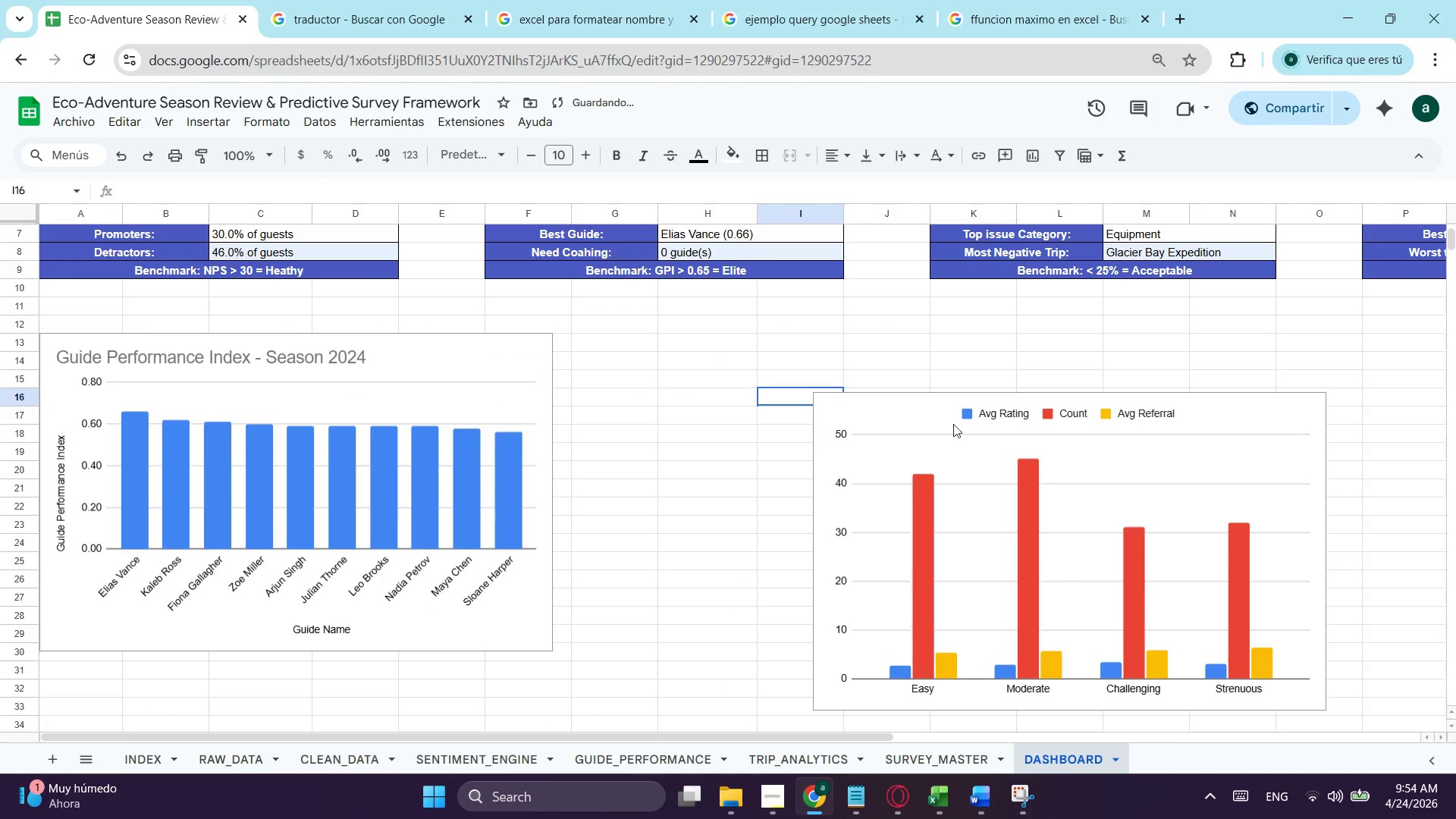 
left_click([1006, 419])
 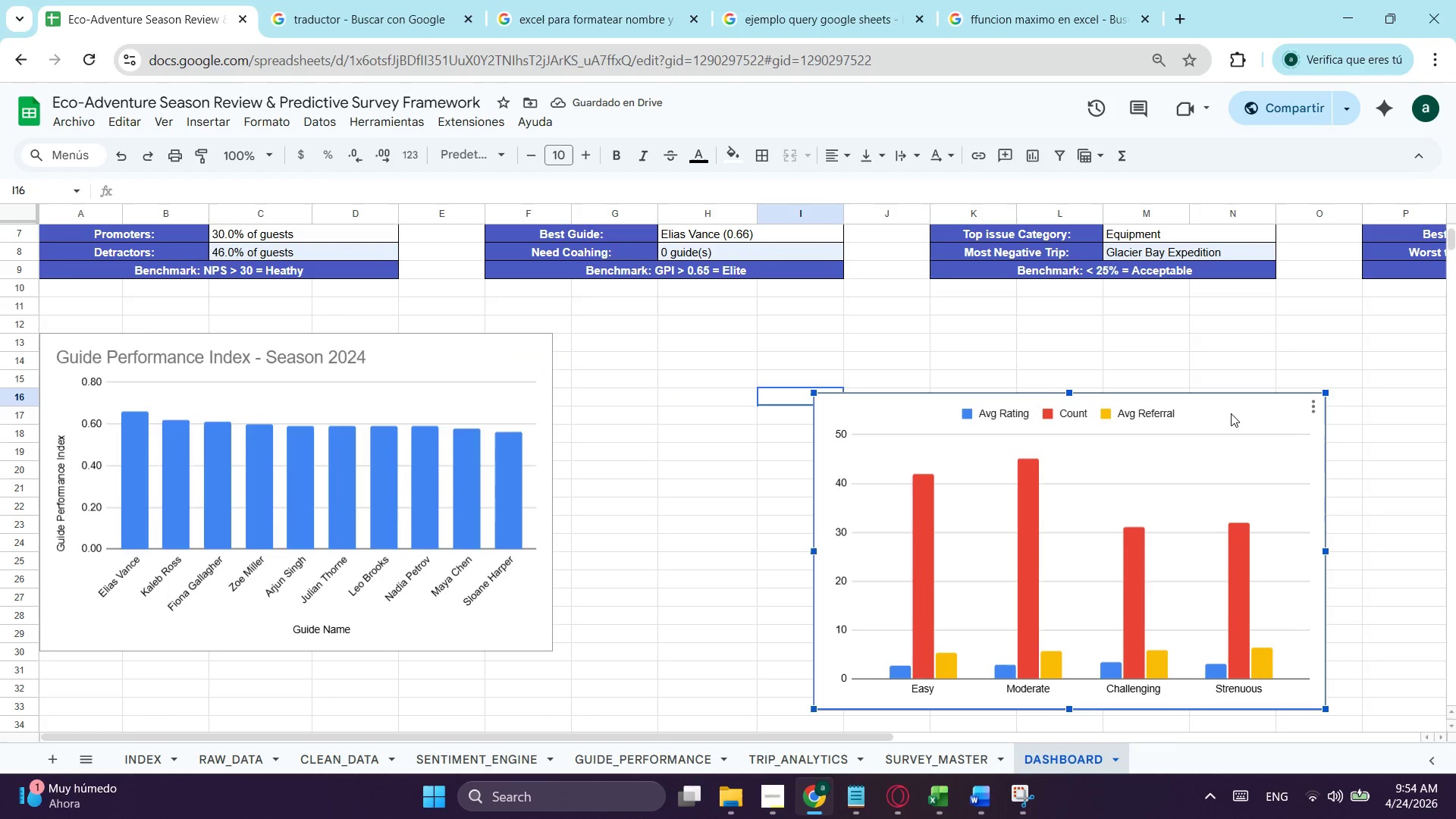 
left_click_drag(start_coordinate=[1233, 413], to_coordinate=[1008, 354])
 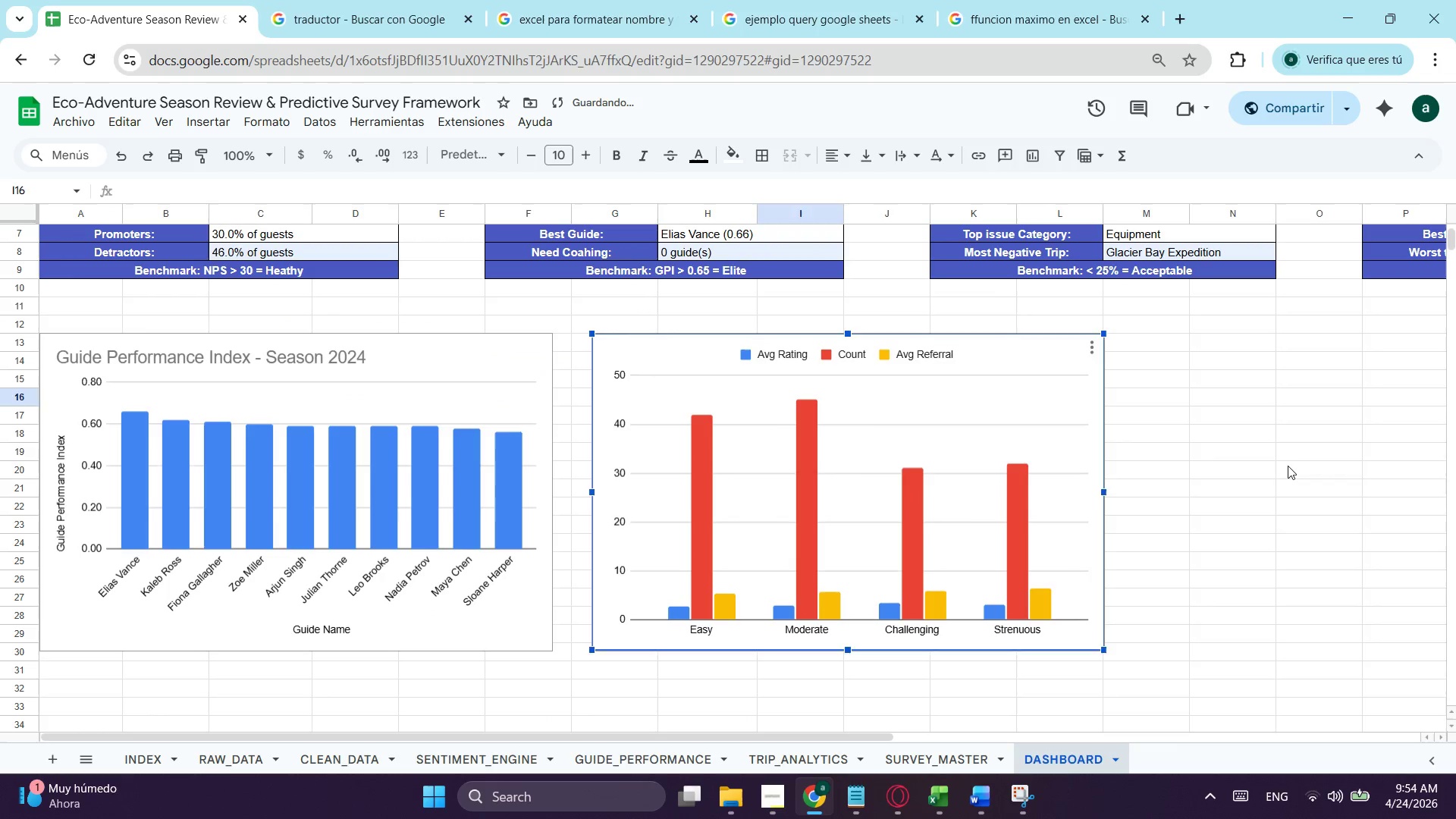 
left_click([1288, 466])
 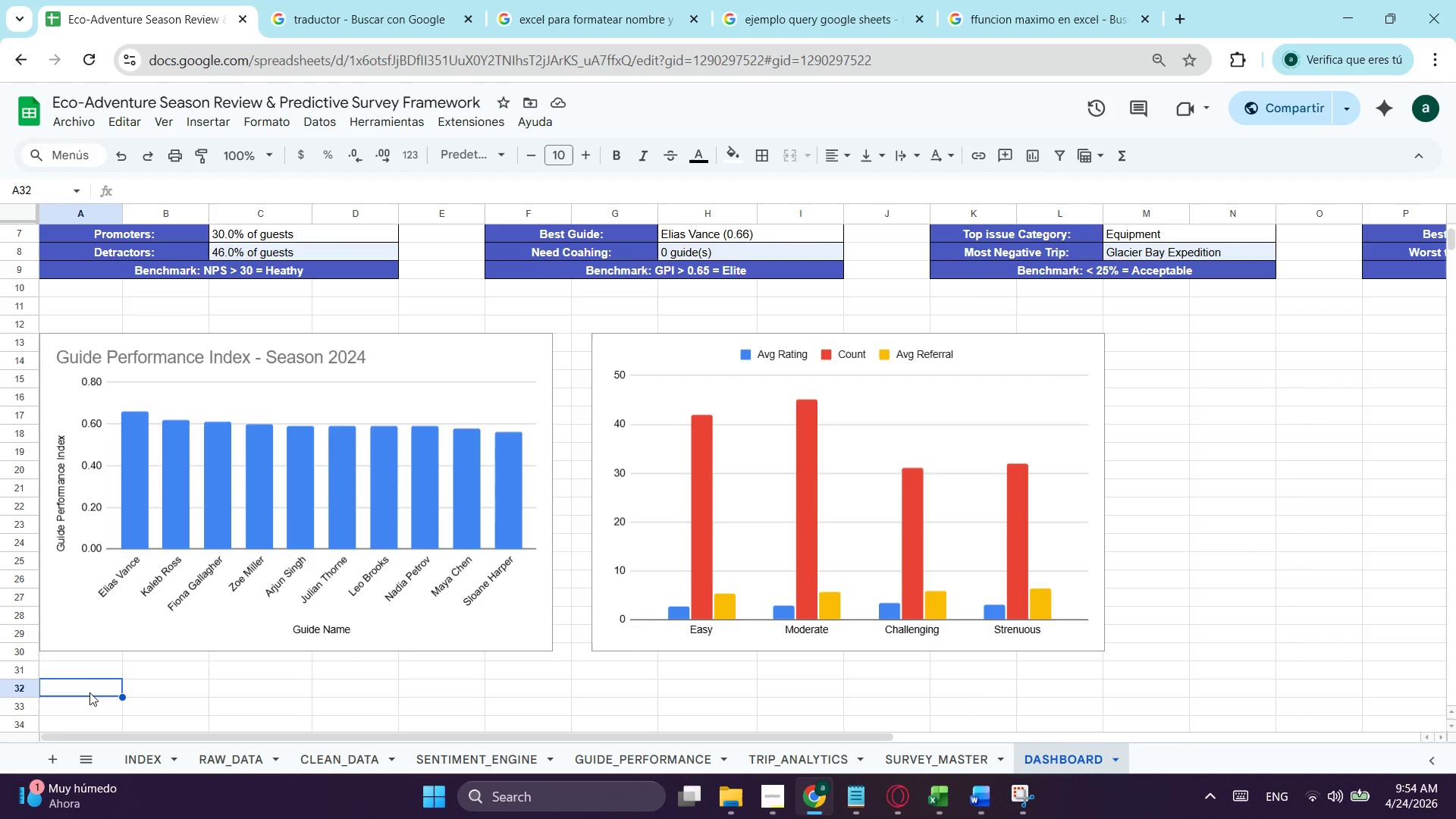 
wait(19.45)
 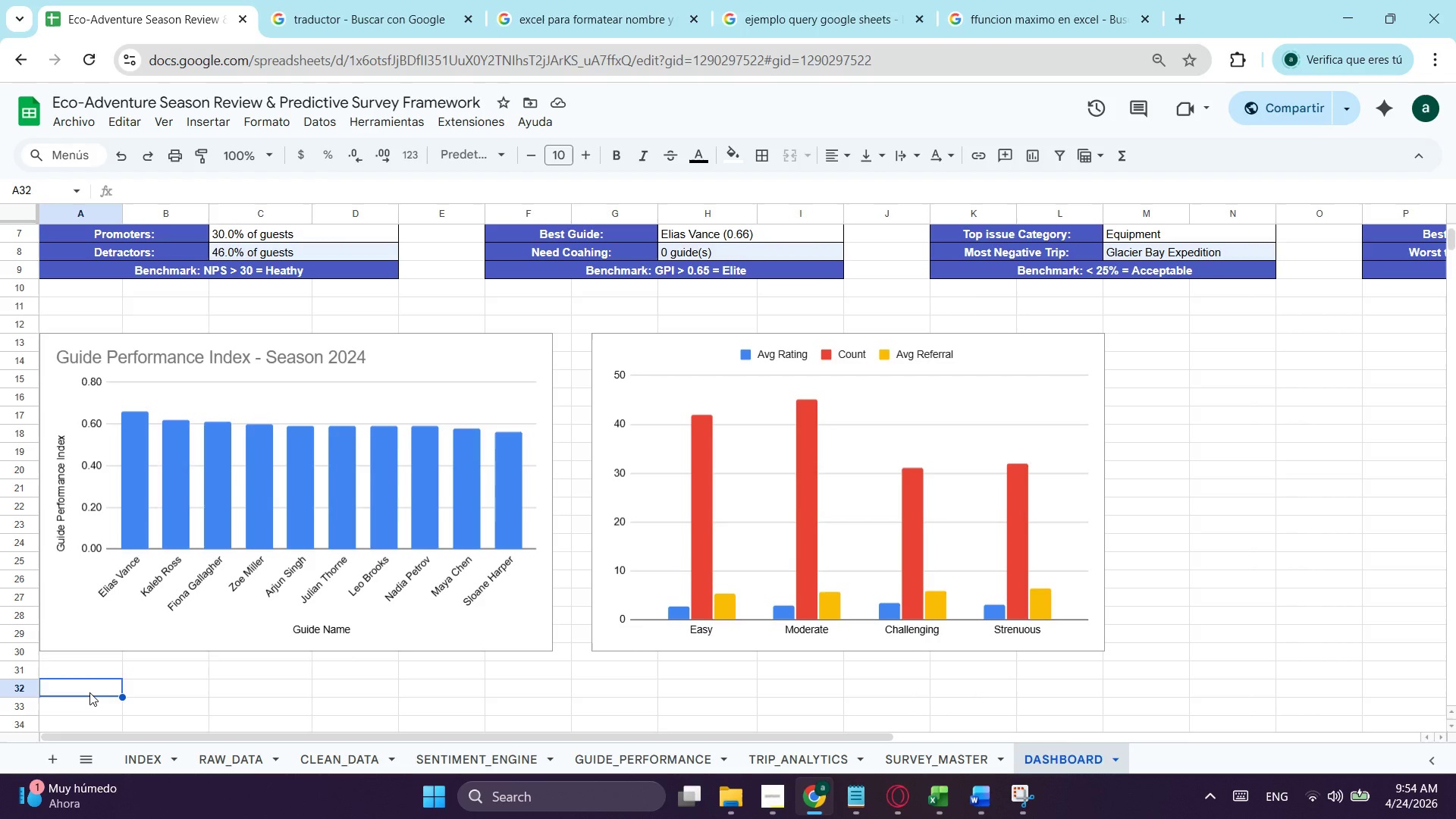 
type(TOP -10 EXPEDITION ACTION TABLE - DESICION SUPPORT)
 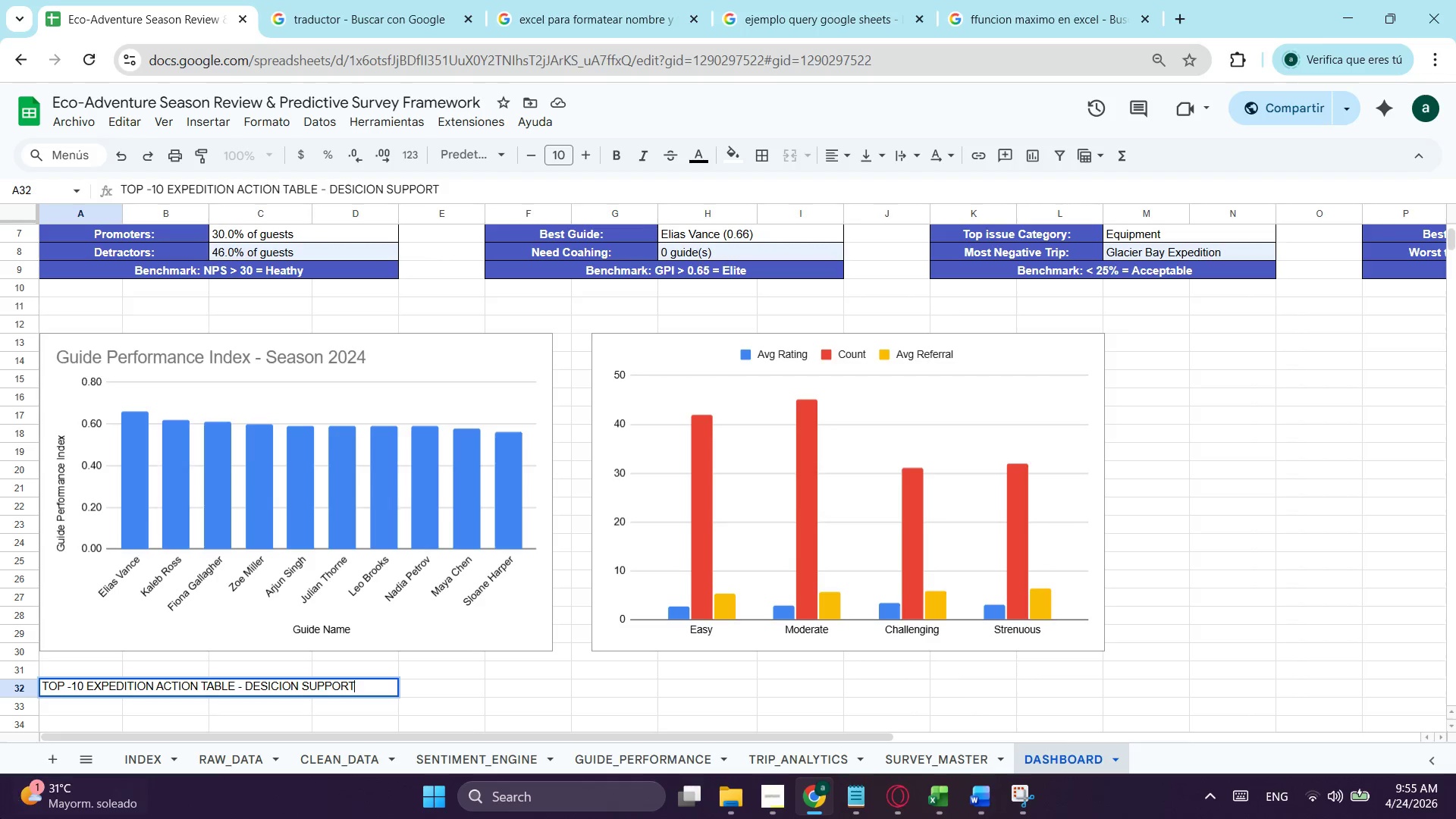 
double_click([108, 705])
 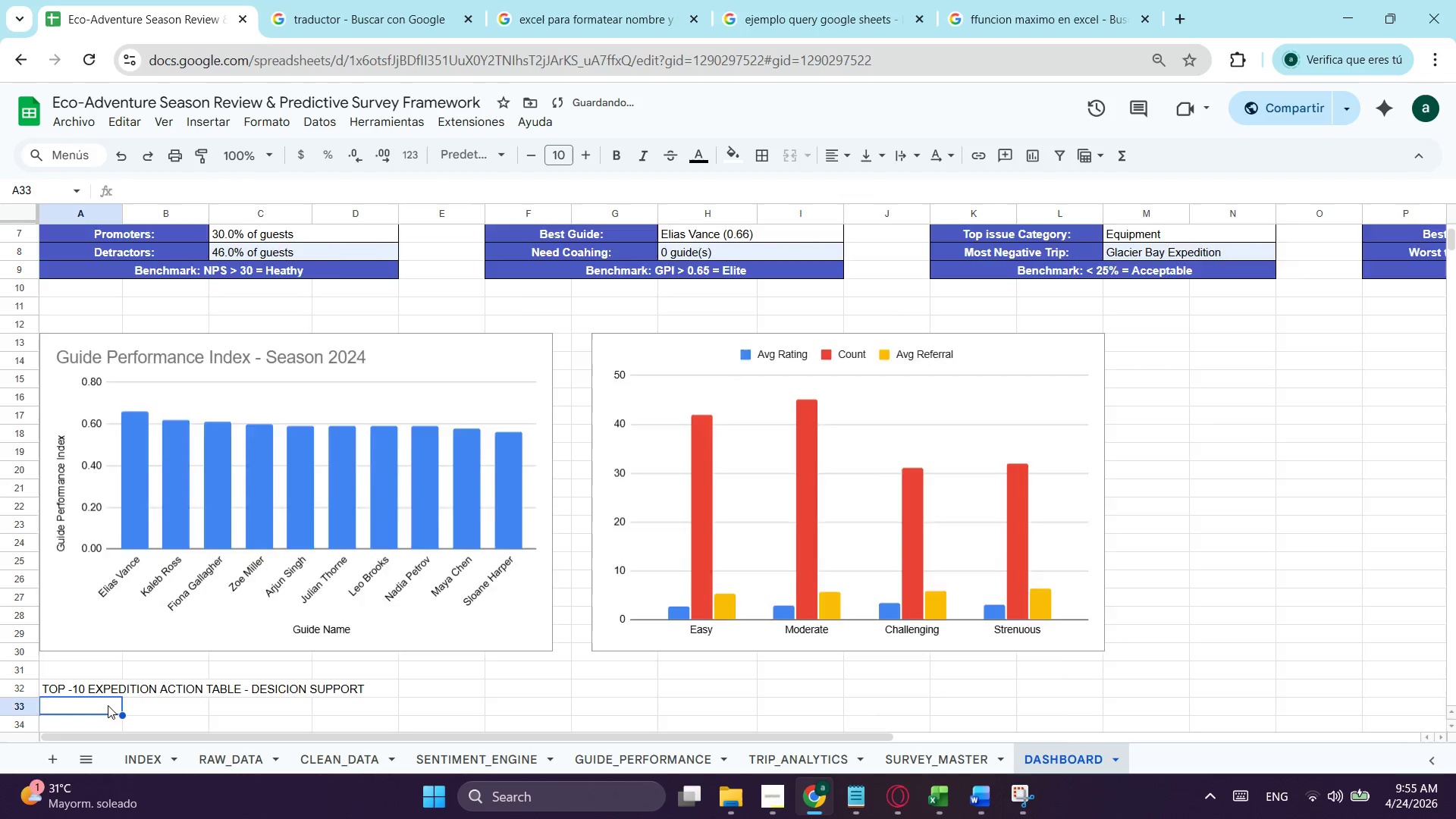 
scroll: coordinate [108, 705], scroll_direction: down, amount: 1.0
 